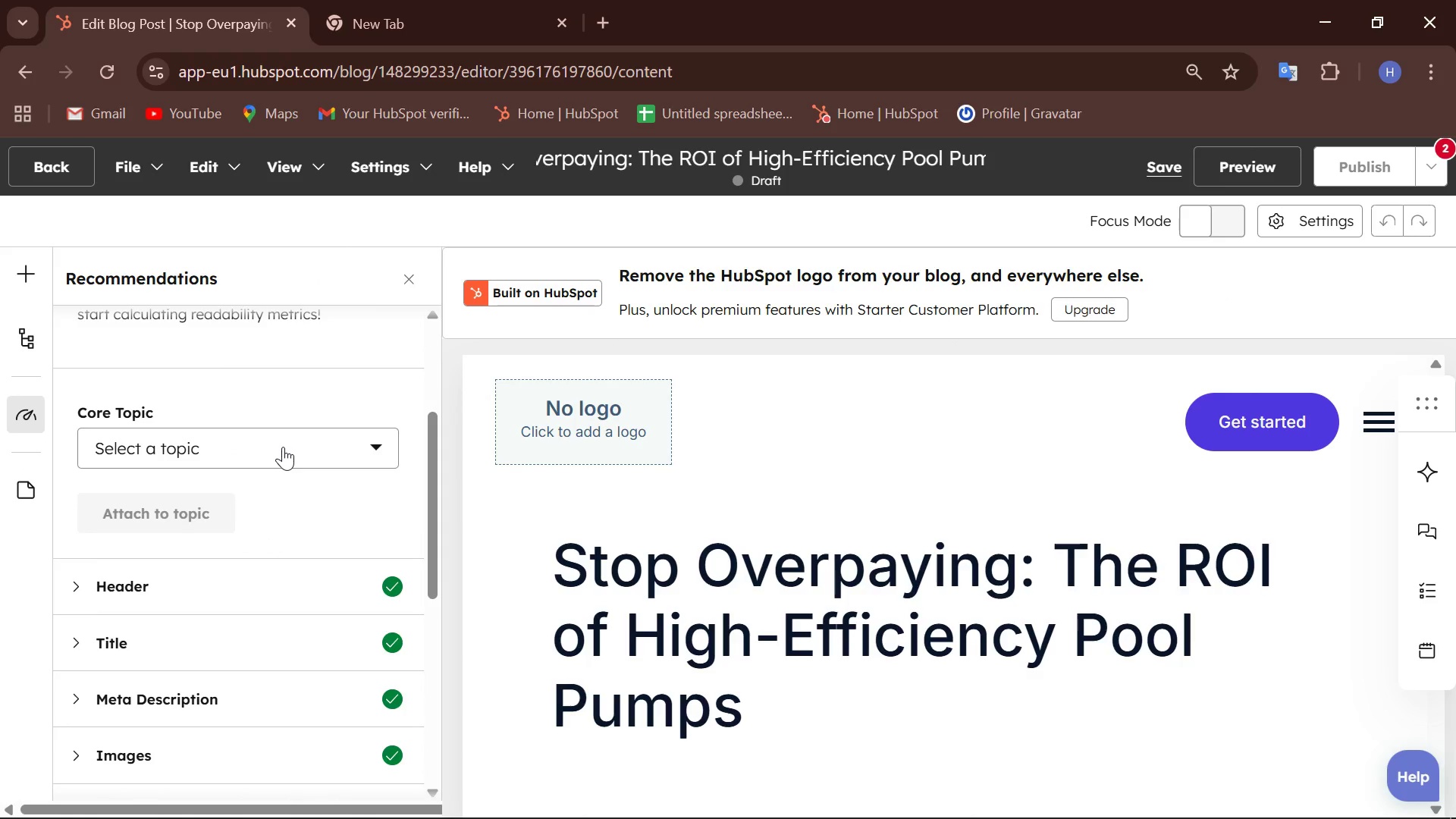 
left_click([283, 447])
 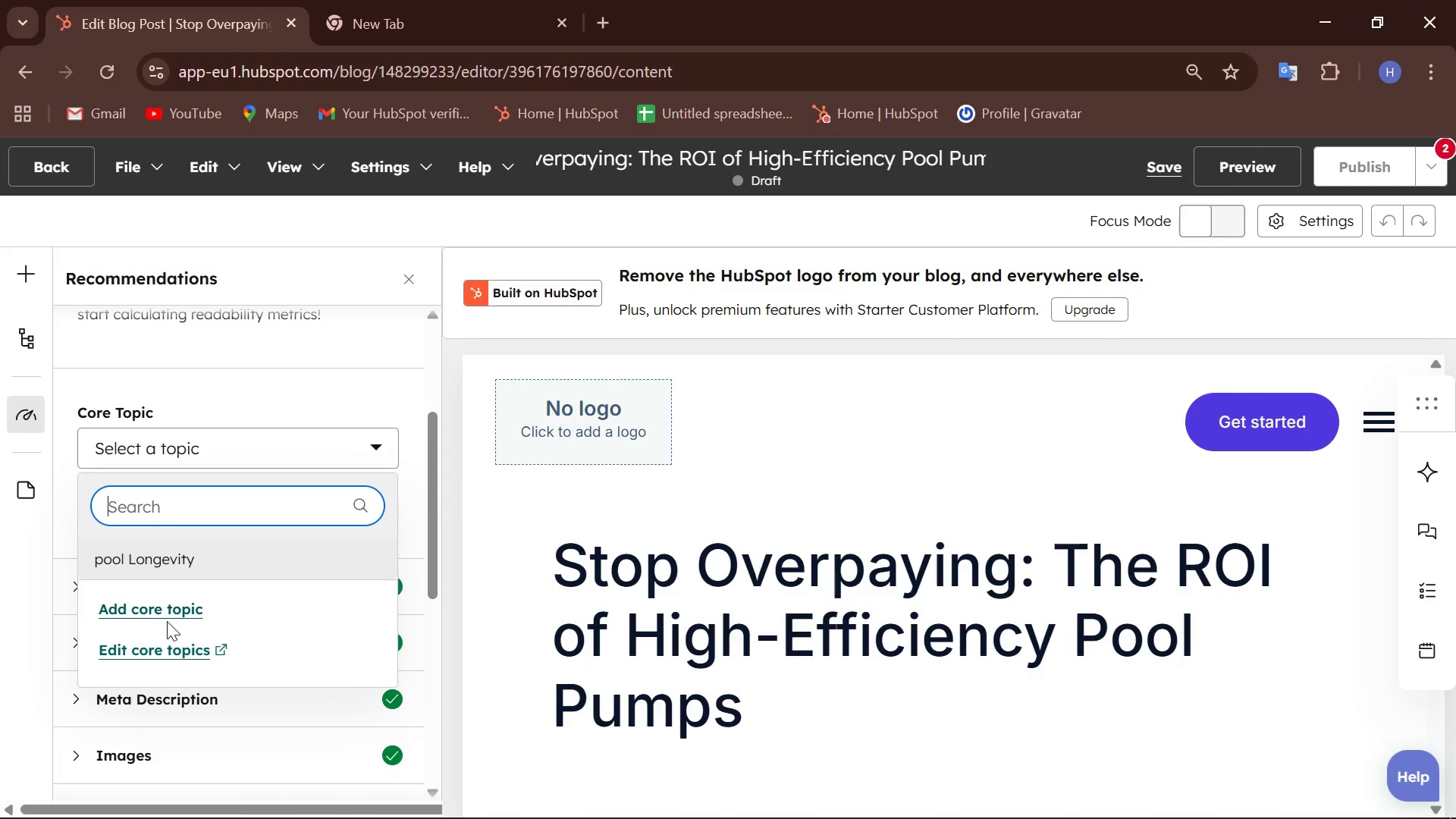 
left_click([160, 548])
 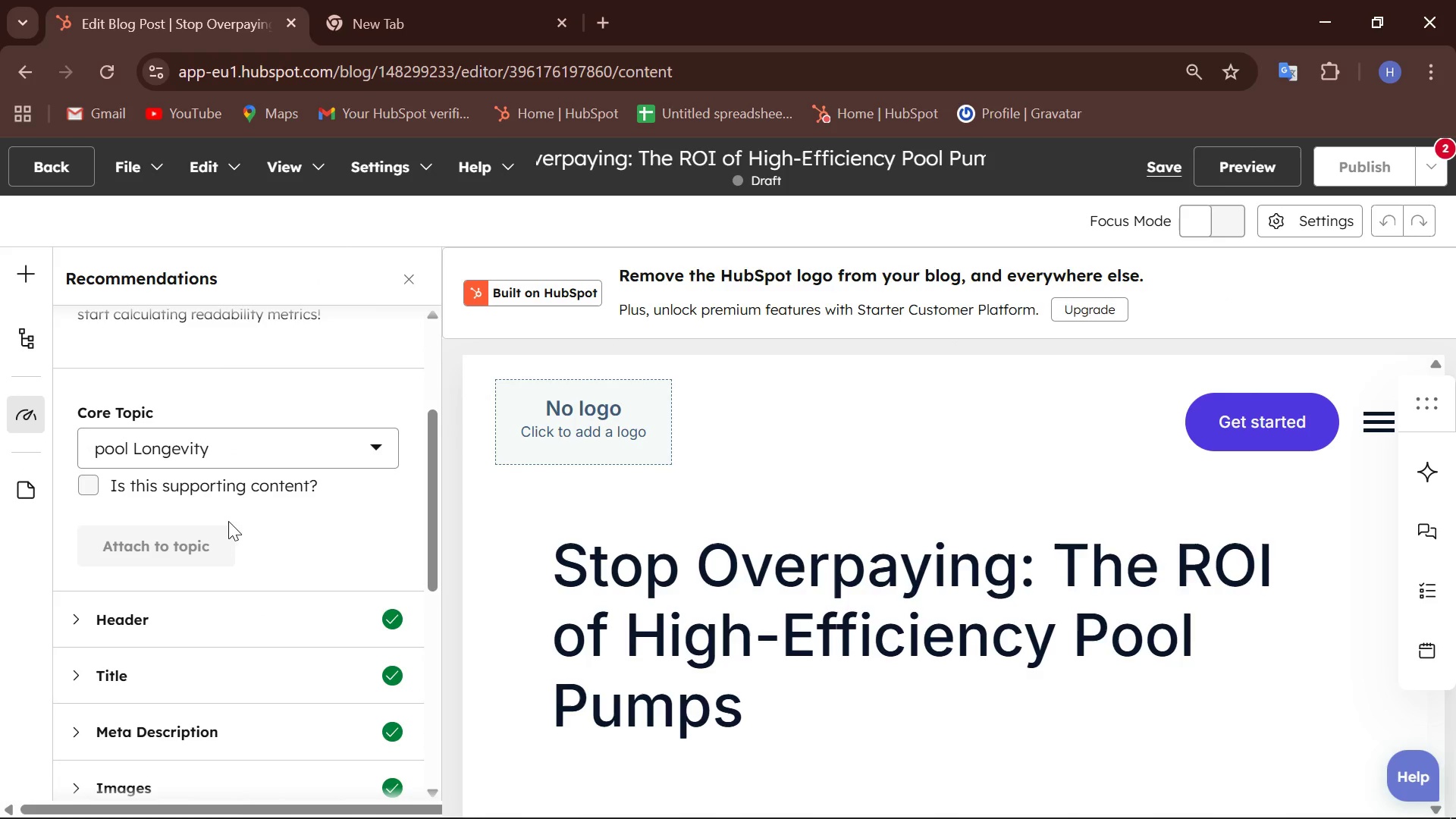 
scroll: coordinate [249, 593], scroll_direction: down, amount: 3.0
 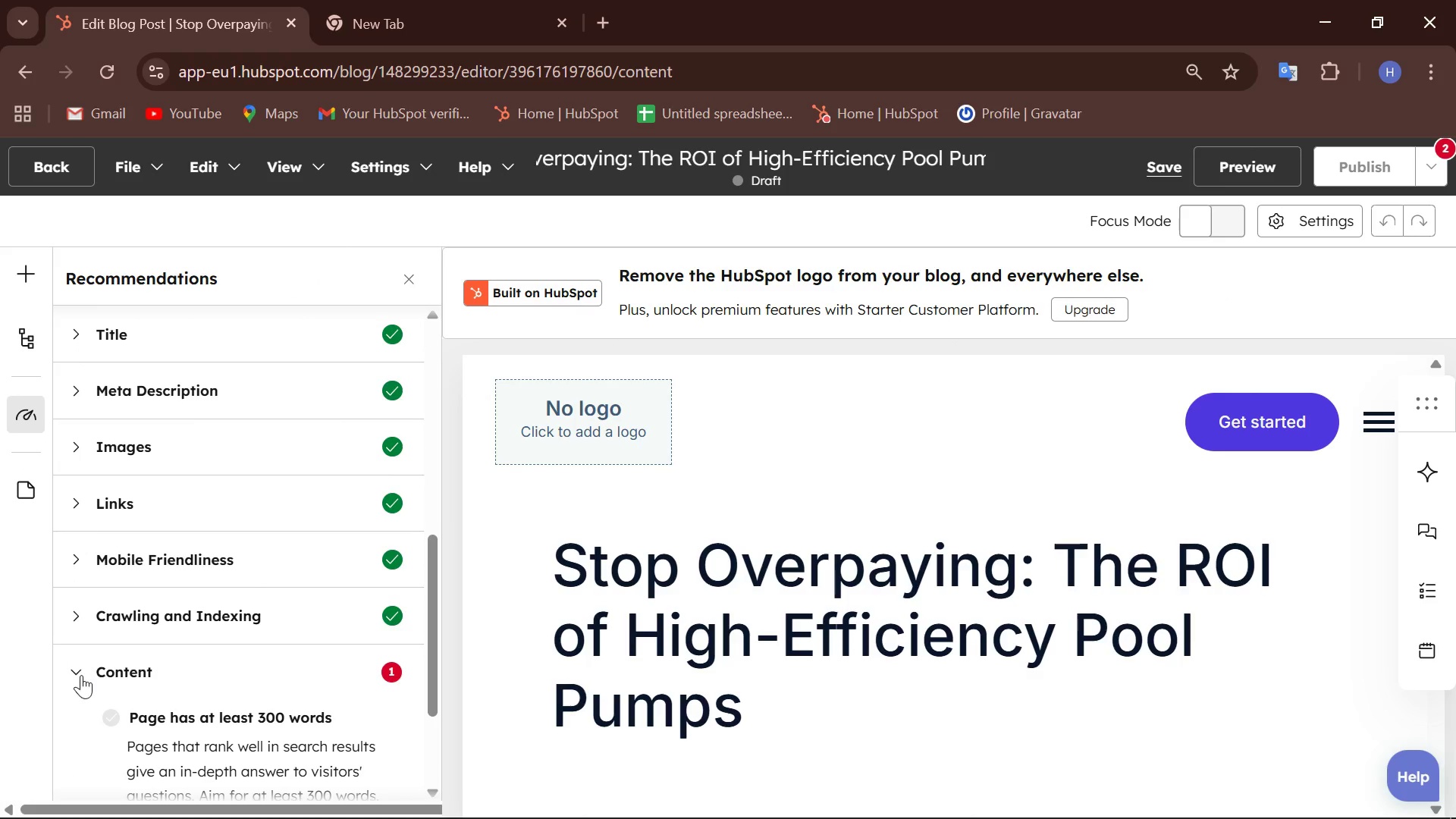 
left_click([83, 678])
 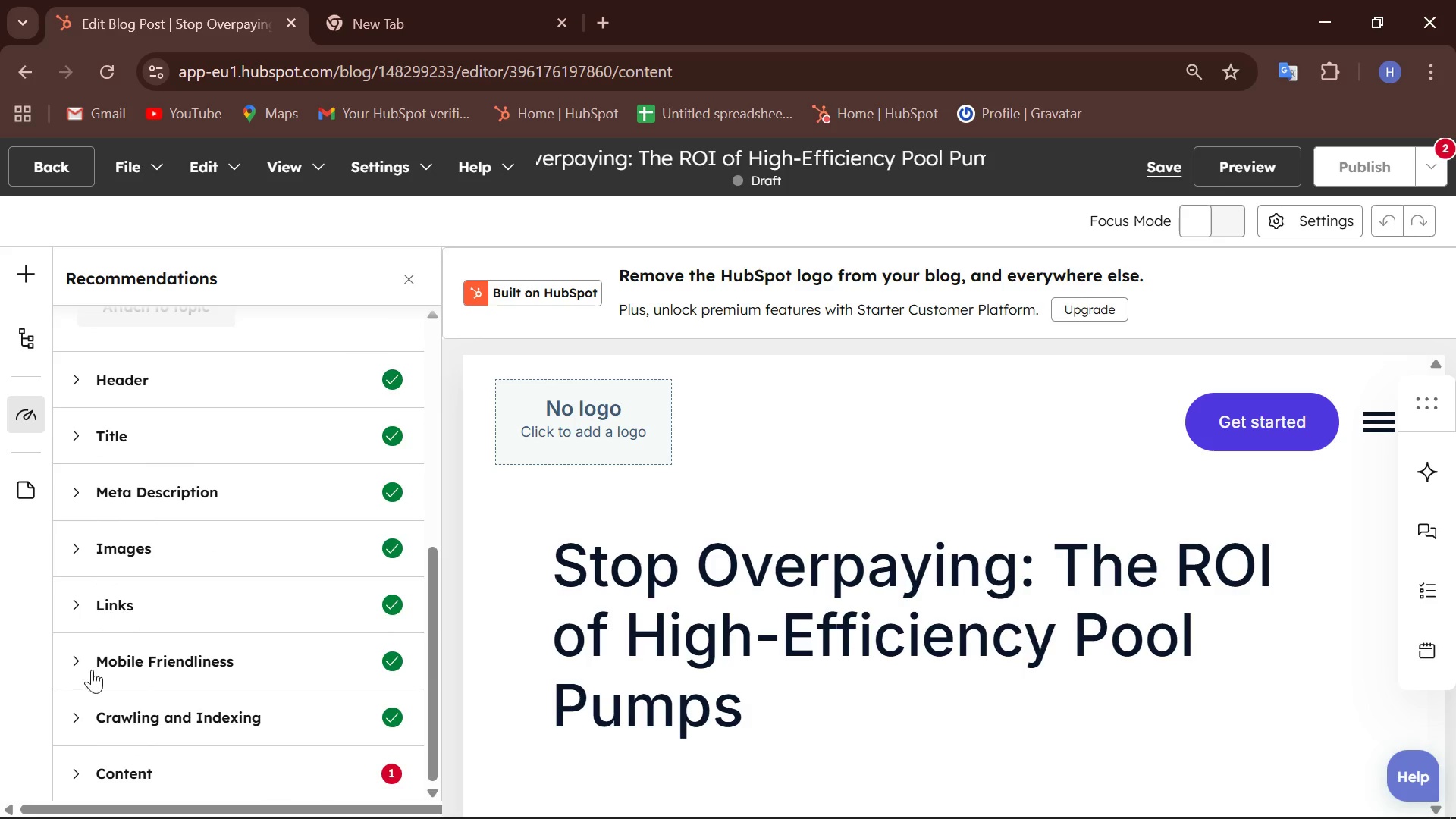 
scroll: coordinate [231, 642], scroll_direction: up, amount: 5.0
 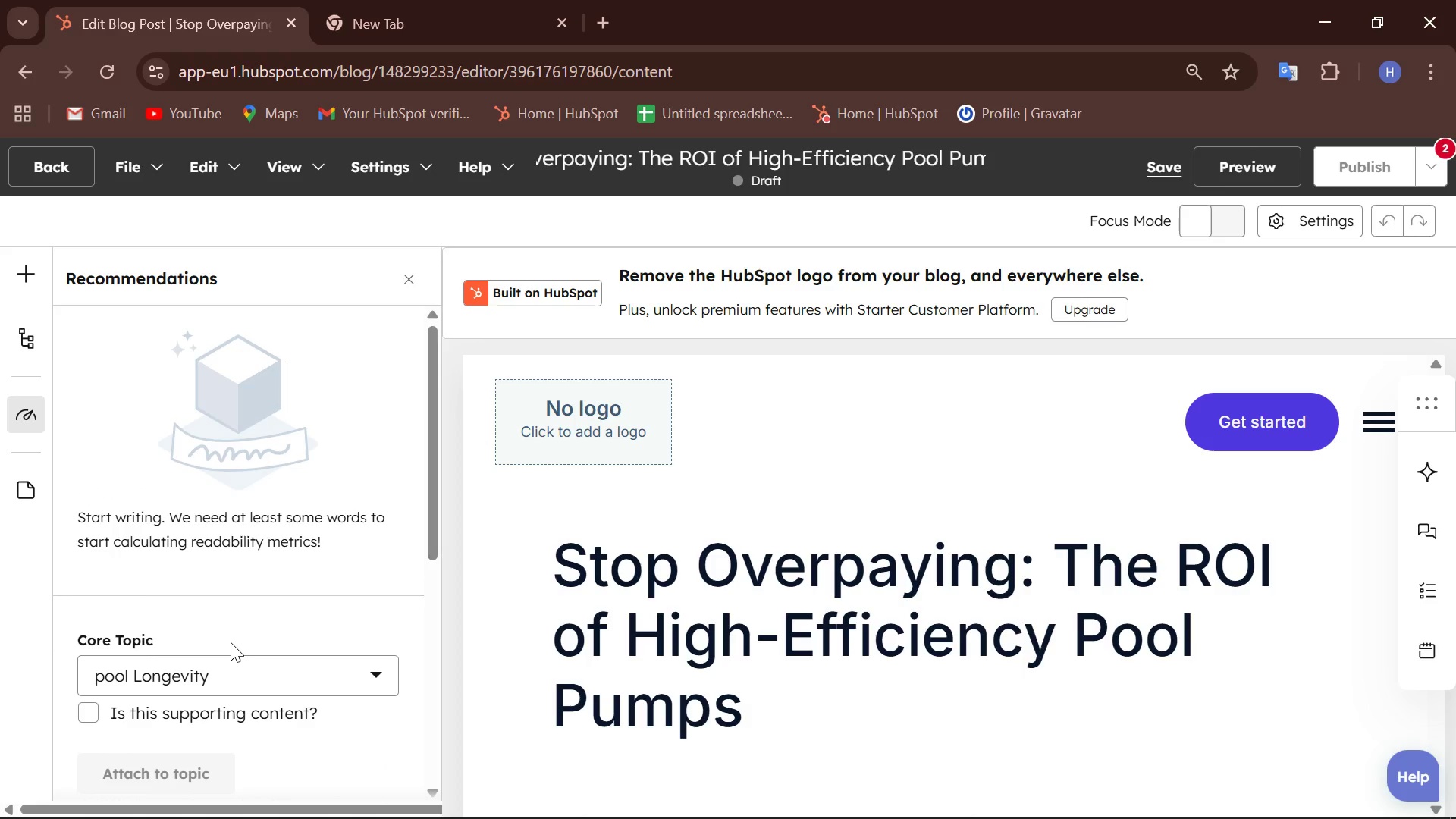 
scroll: coordinate [231, 642], scroll_direction: down, amount: 2.0
 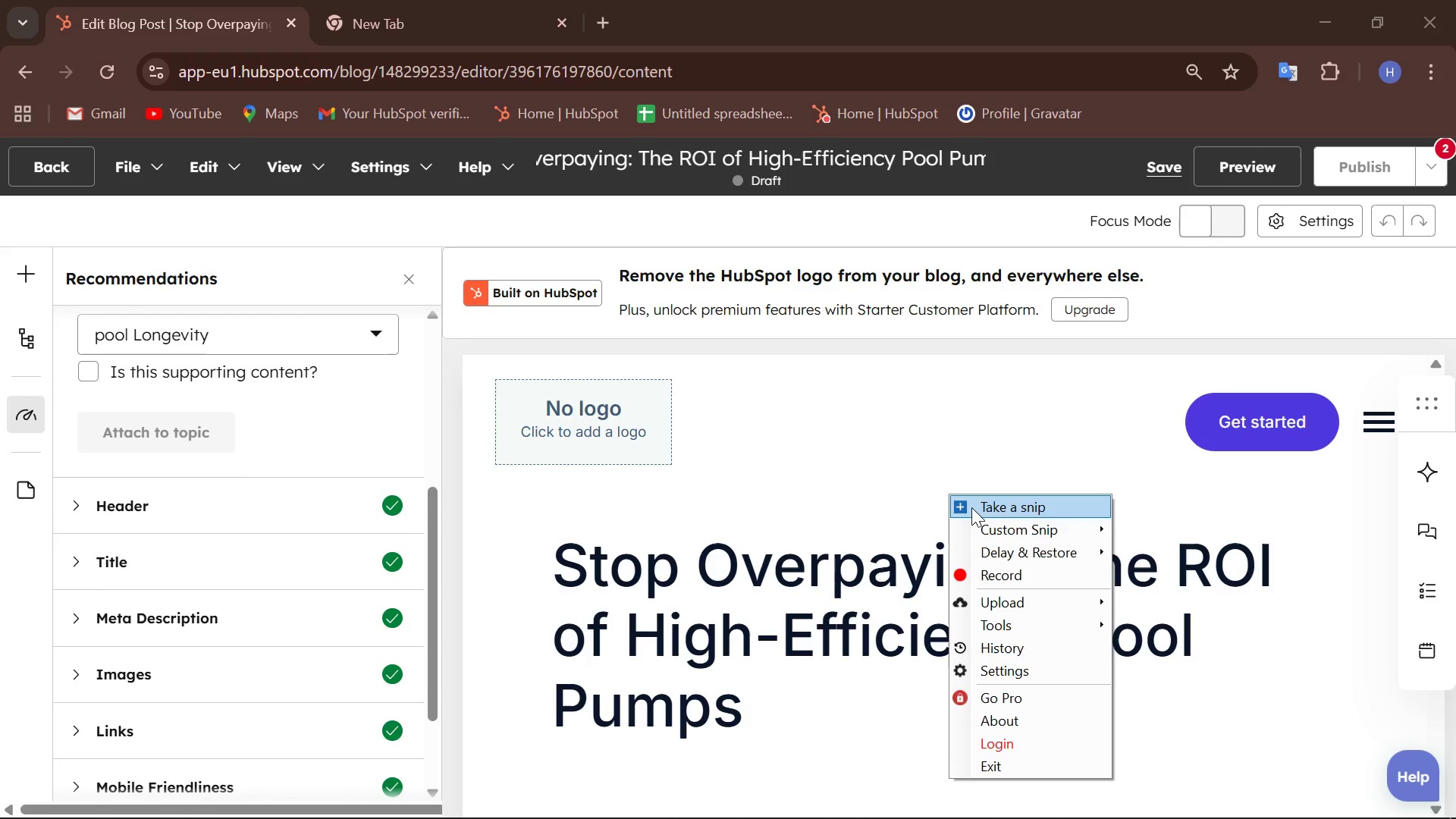 
wait(5.4)
 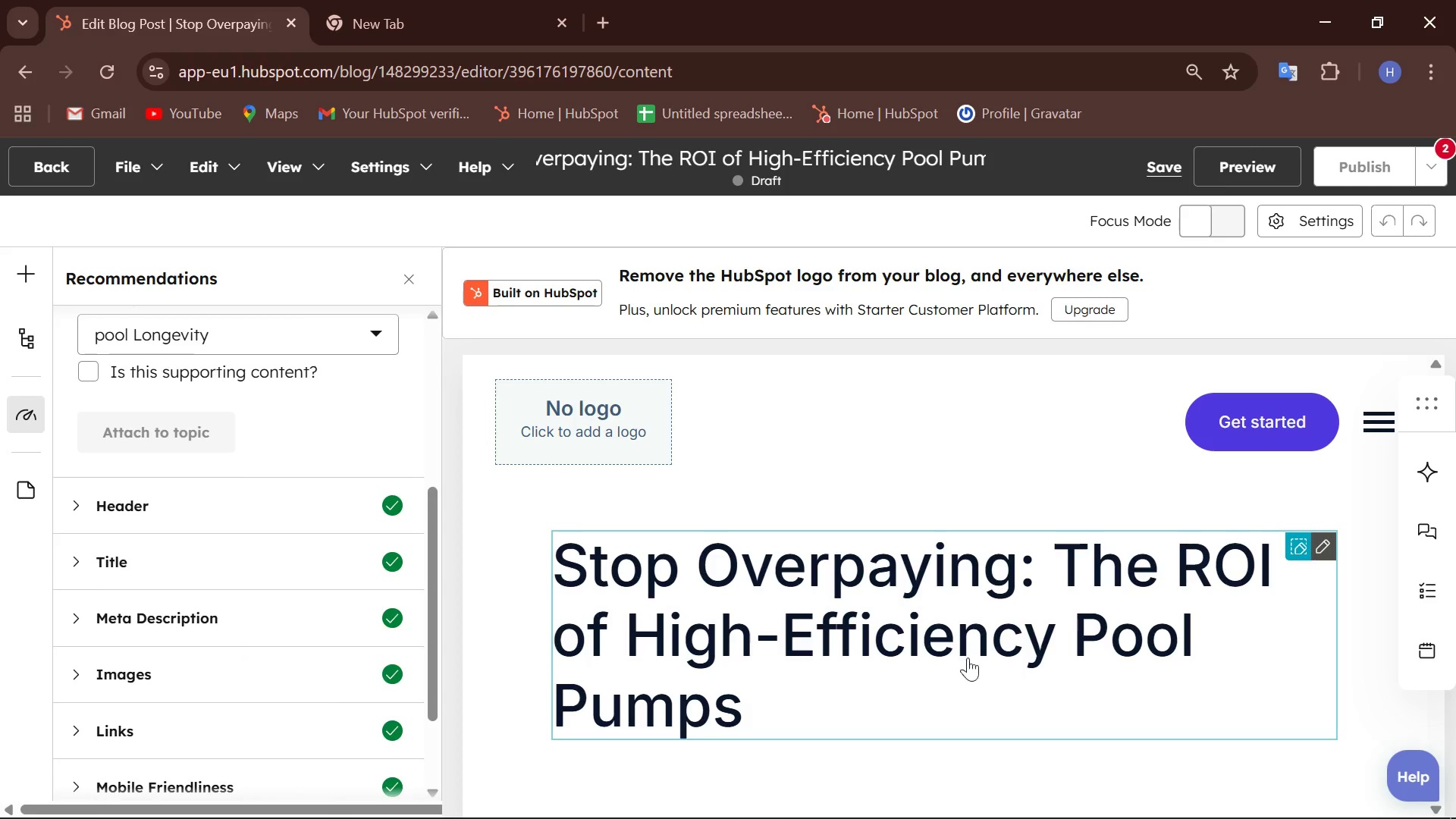 
left_click_drag(start_coordinate=[0, 0], to_coordinate=[1455, 818])
 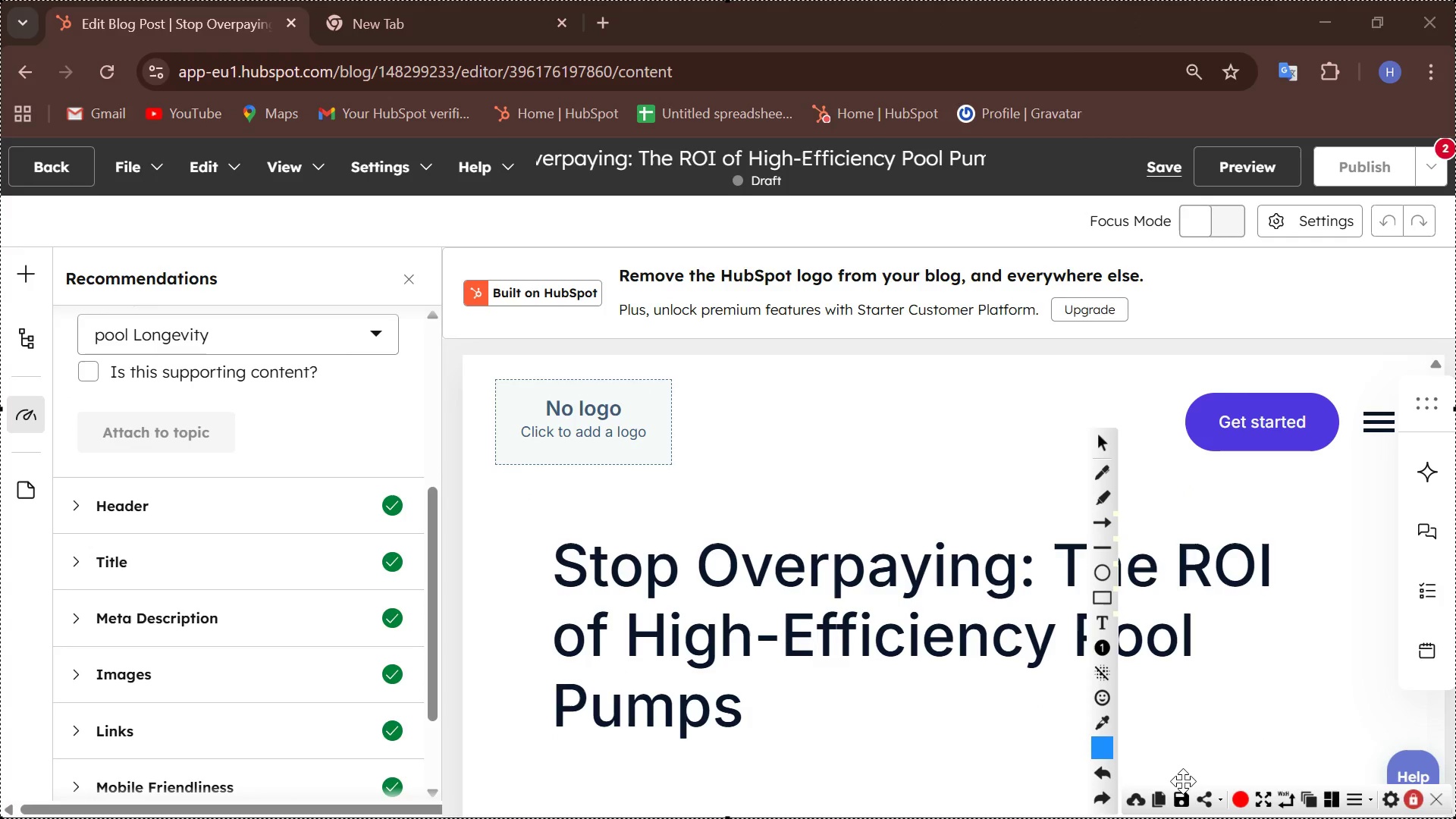 
left_click([1180, 790])
 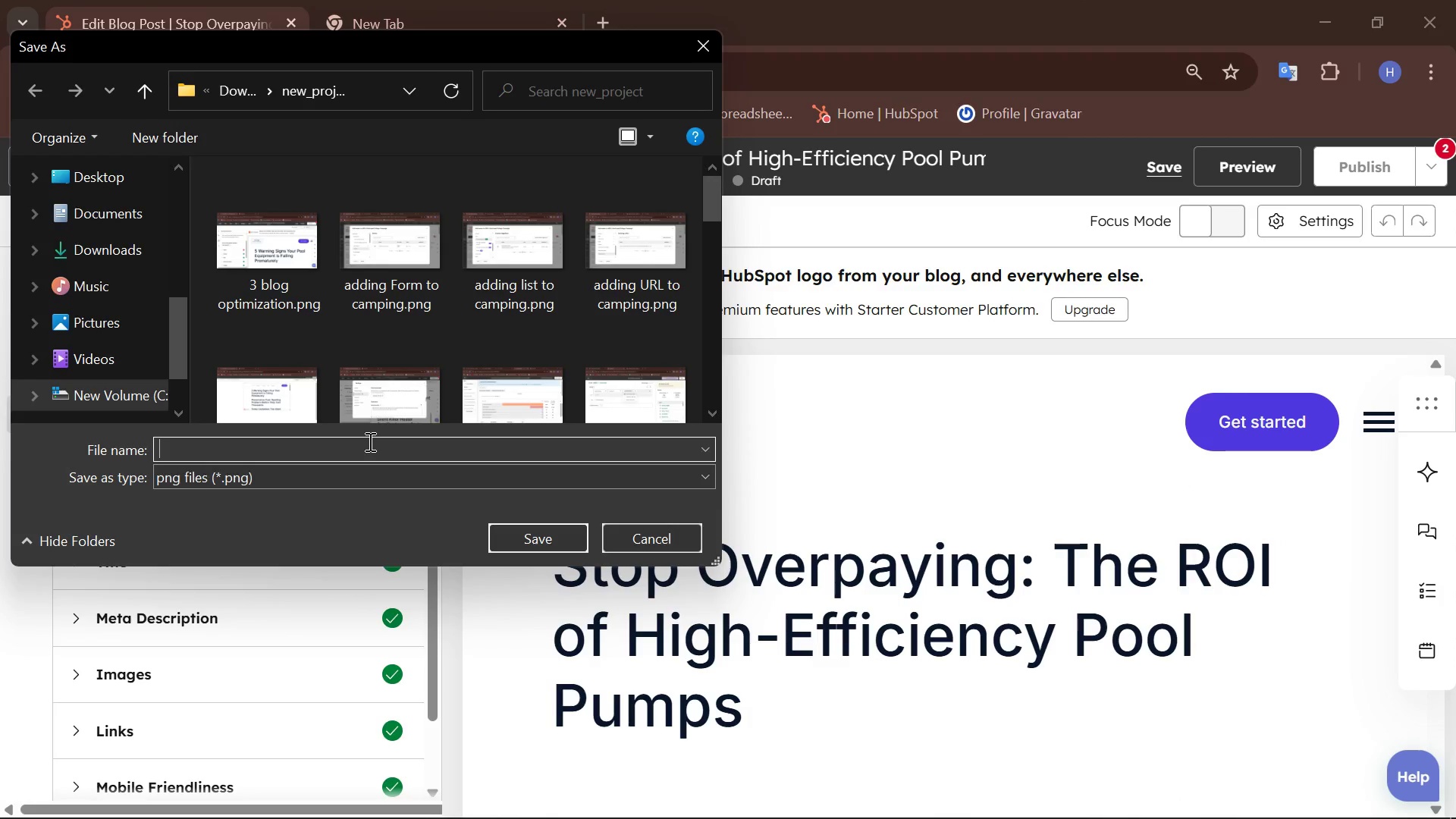 
wait(5.03)
 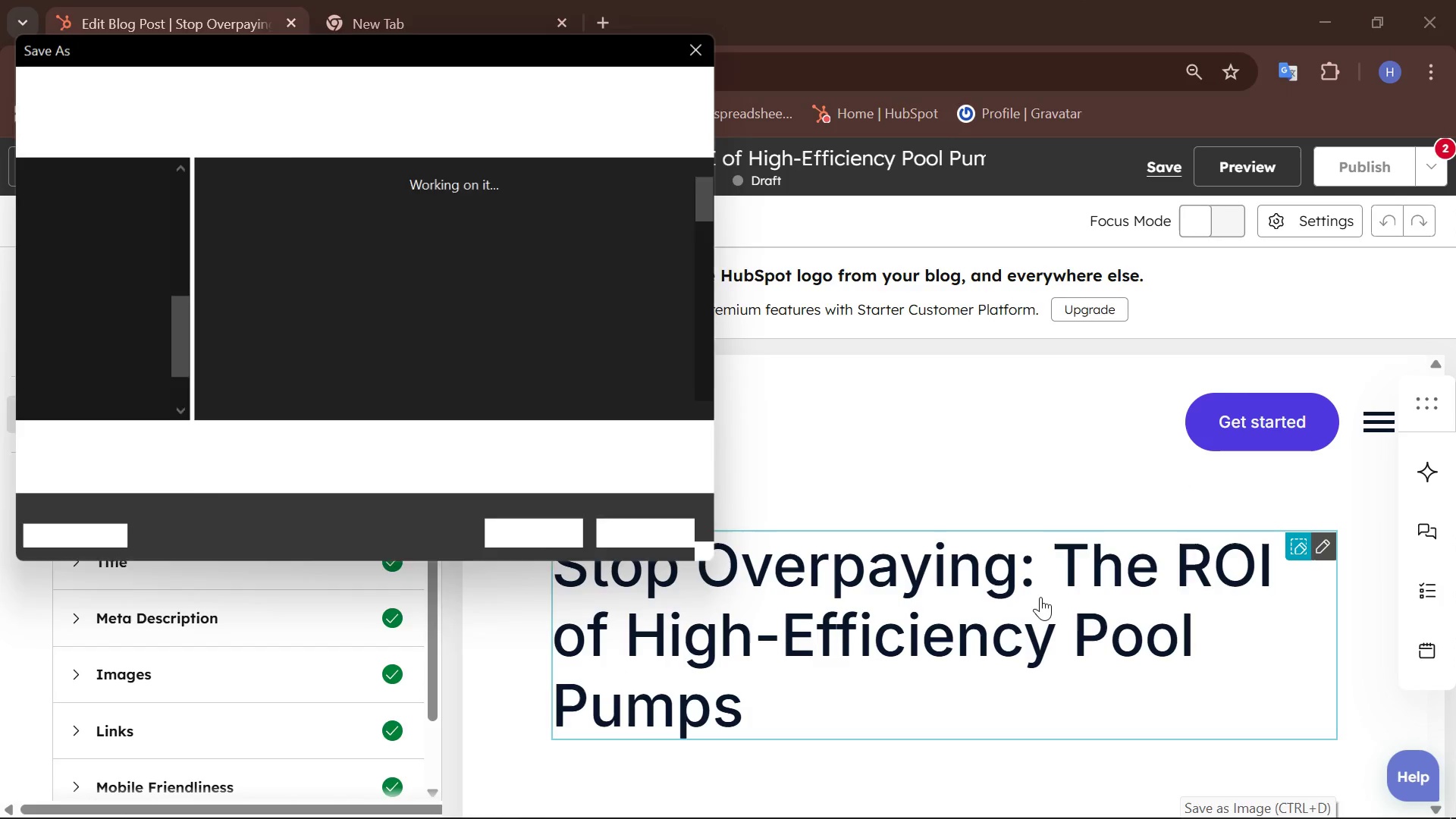 
type(blog)
 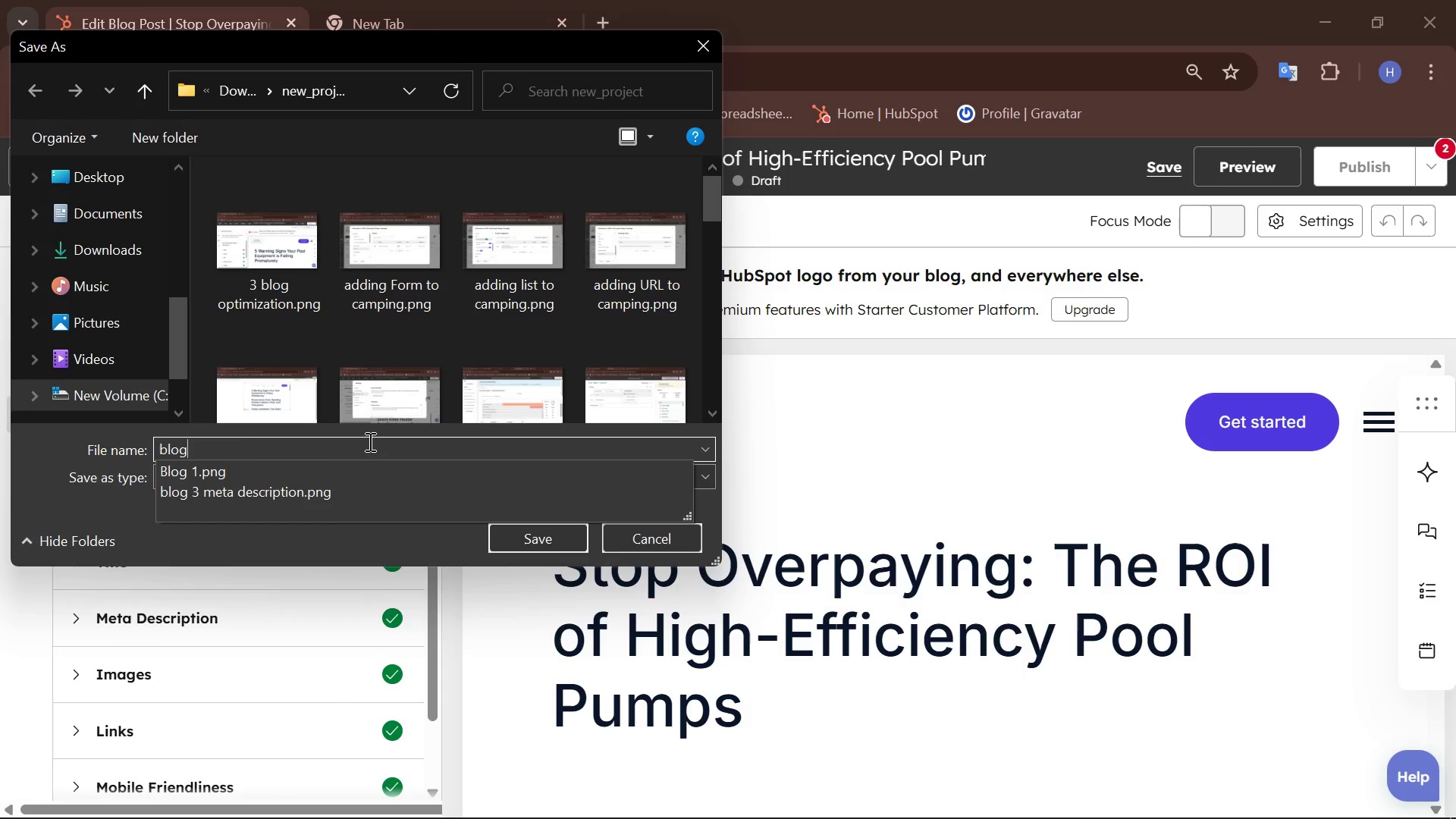 
type( 2 optimization)
 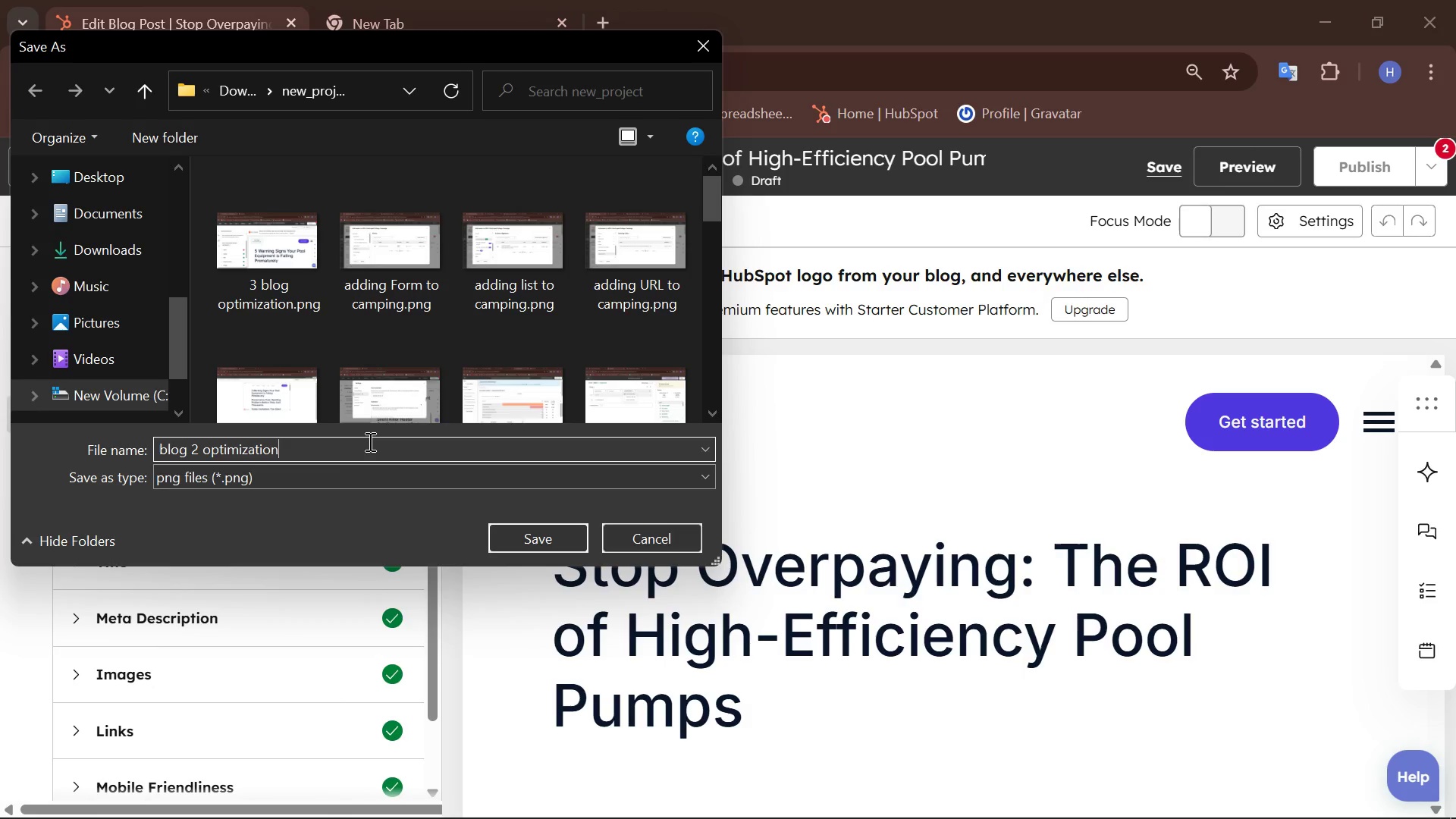 
key(Enter)
 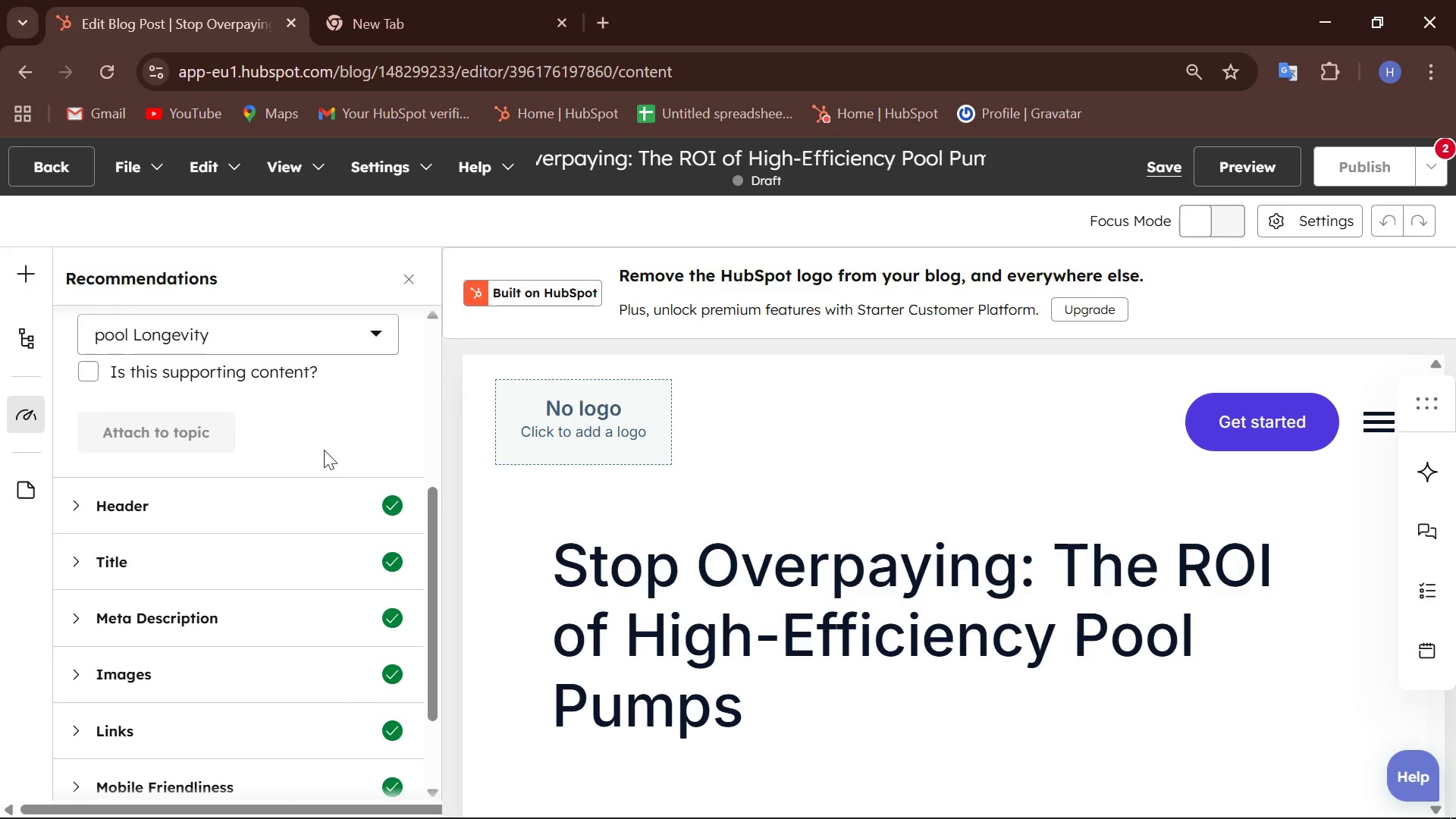 
scroll: coordinate [436, 540], scroll_direction: down, amount: 3.0
 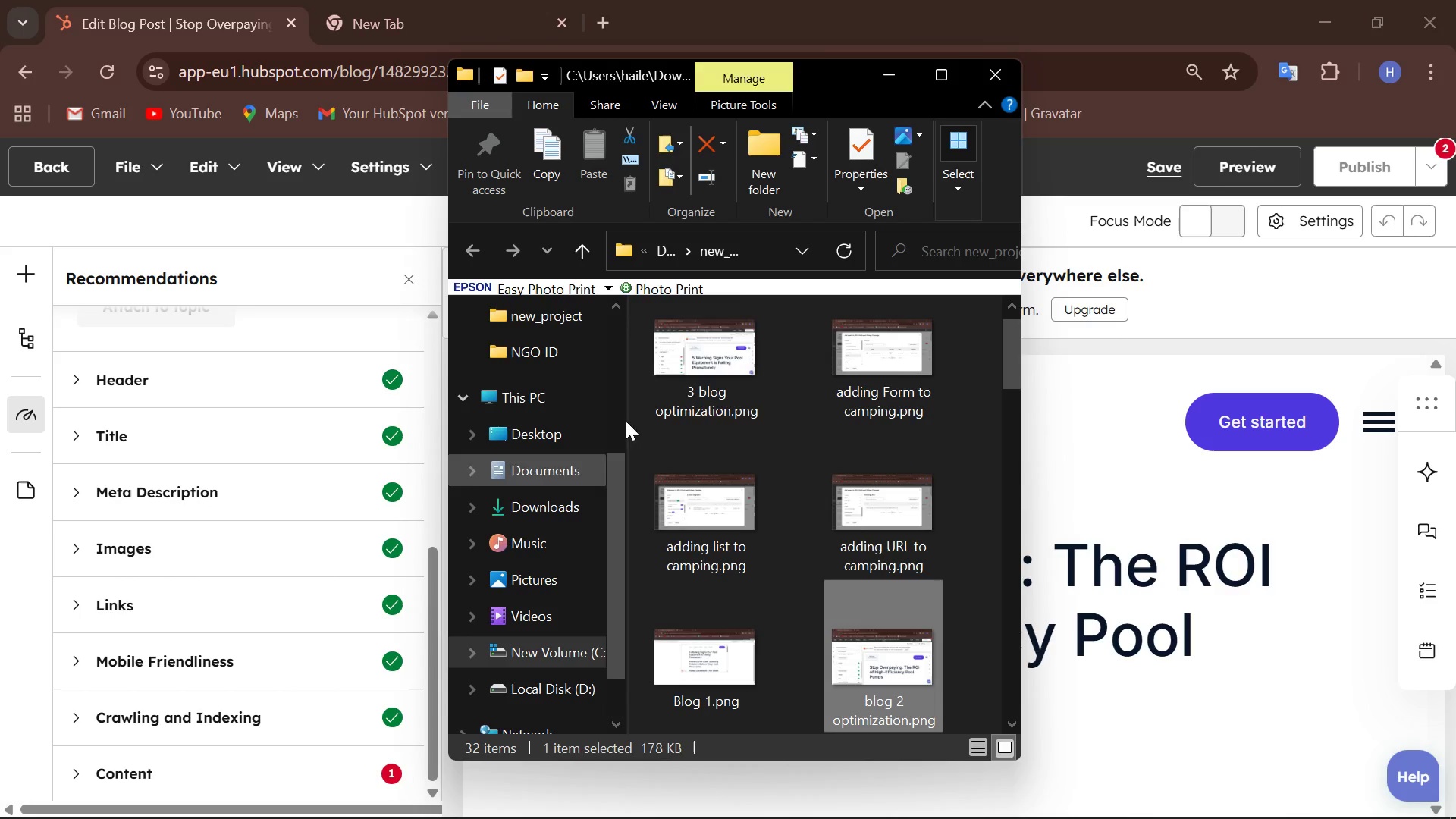 
left_click([996, 65])
 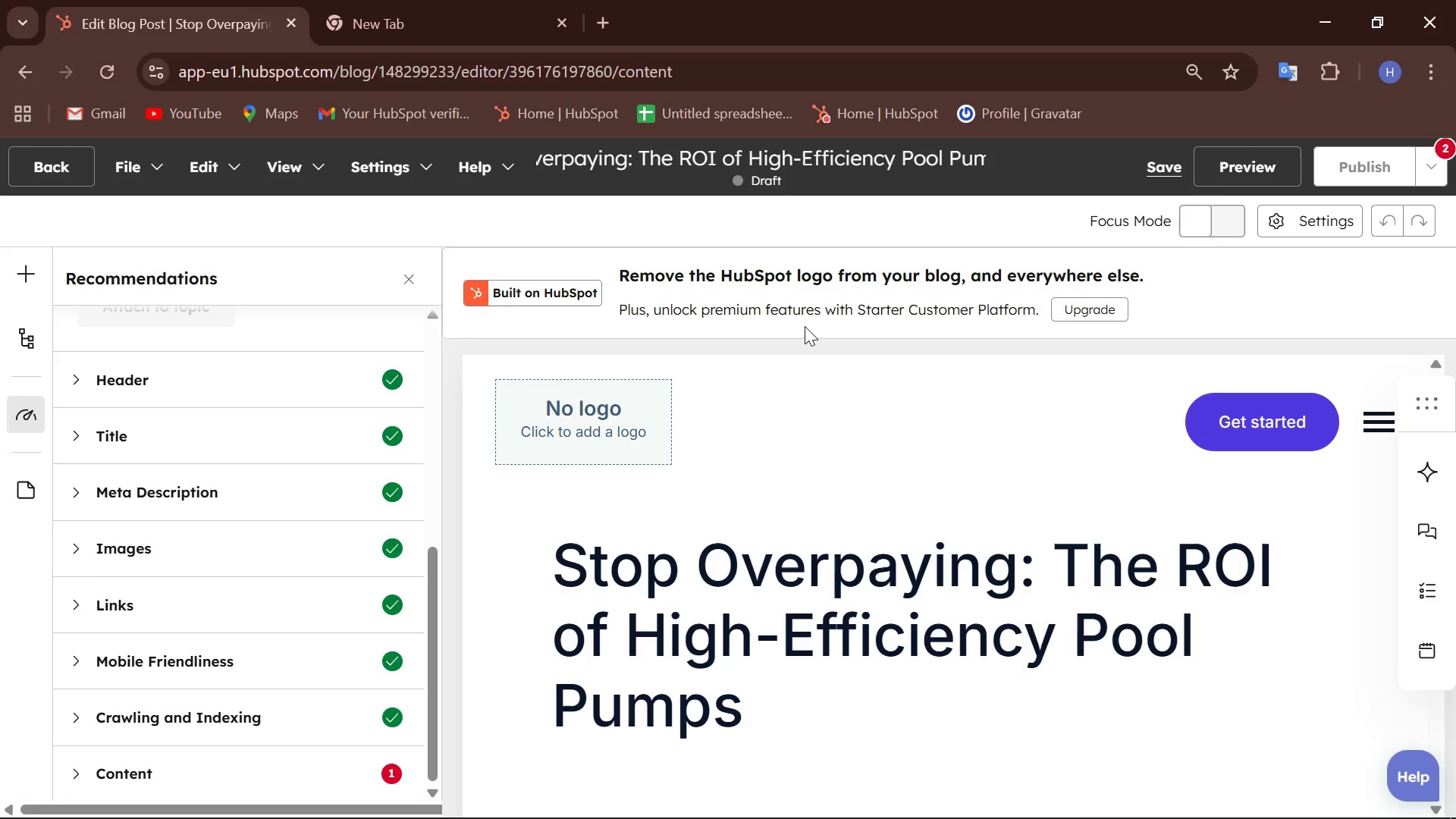 
wait(21.7)
 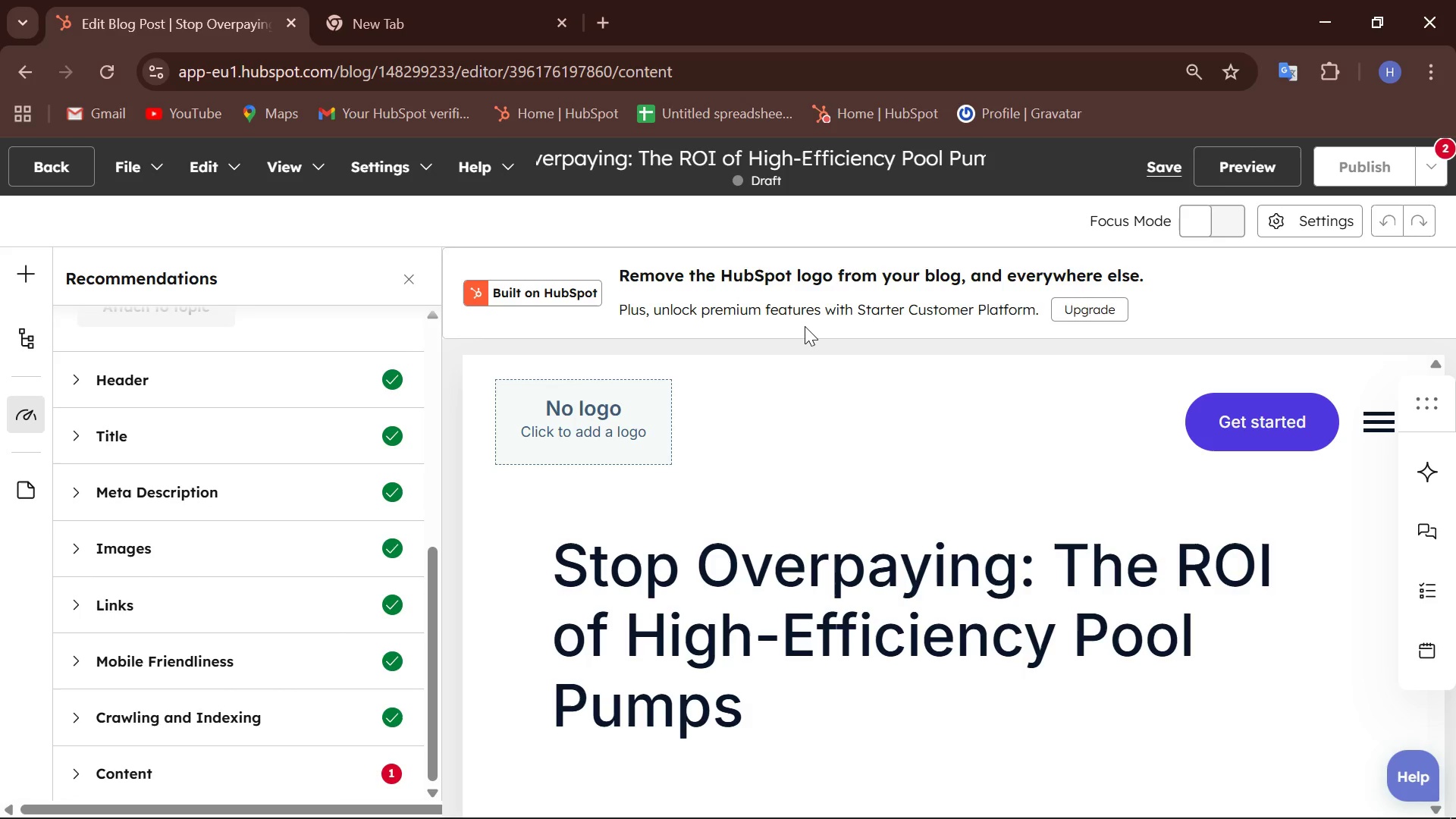 
left_click([49, 167])
 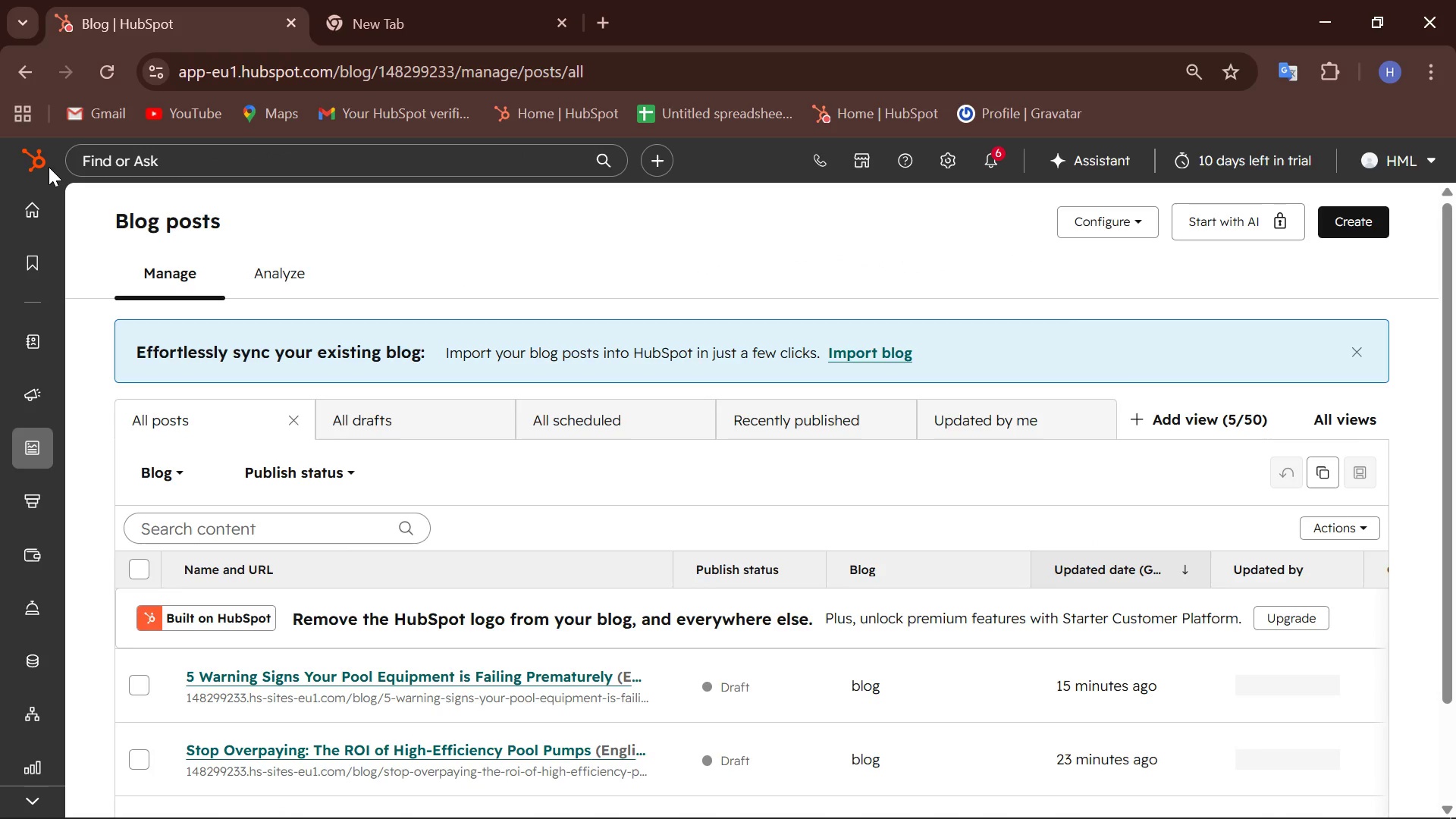 
scroll: coordinate [194, 424], scroll_direction: down, amount: 3.0
 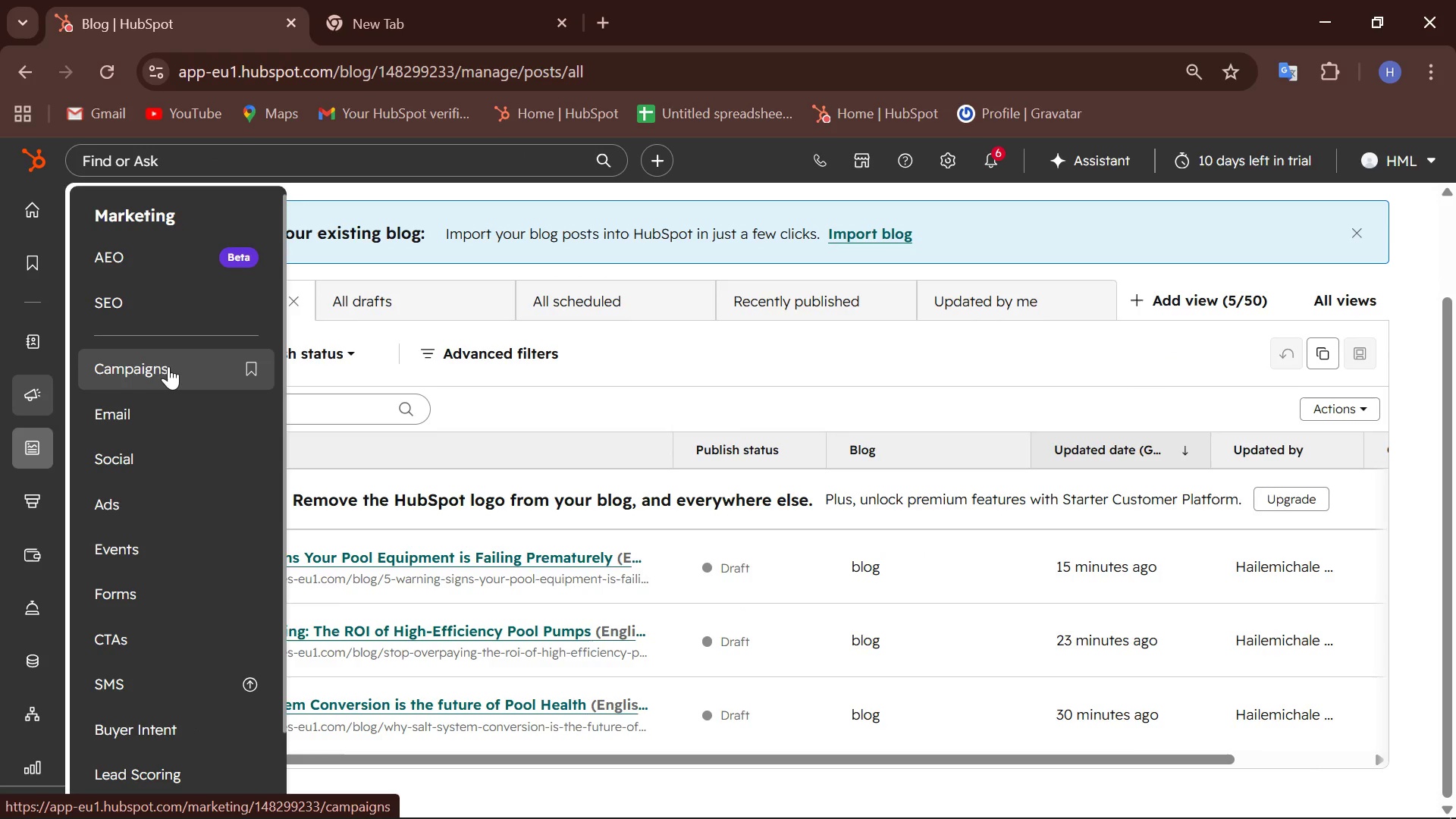 
wait(6.23)
 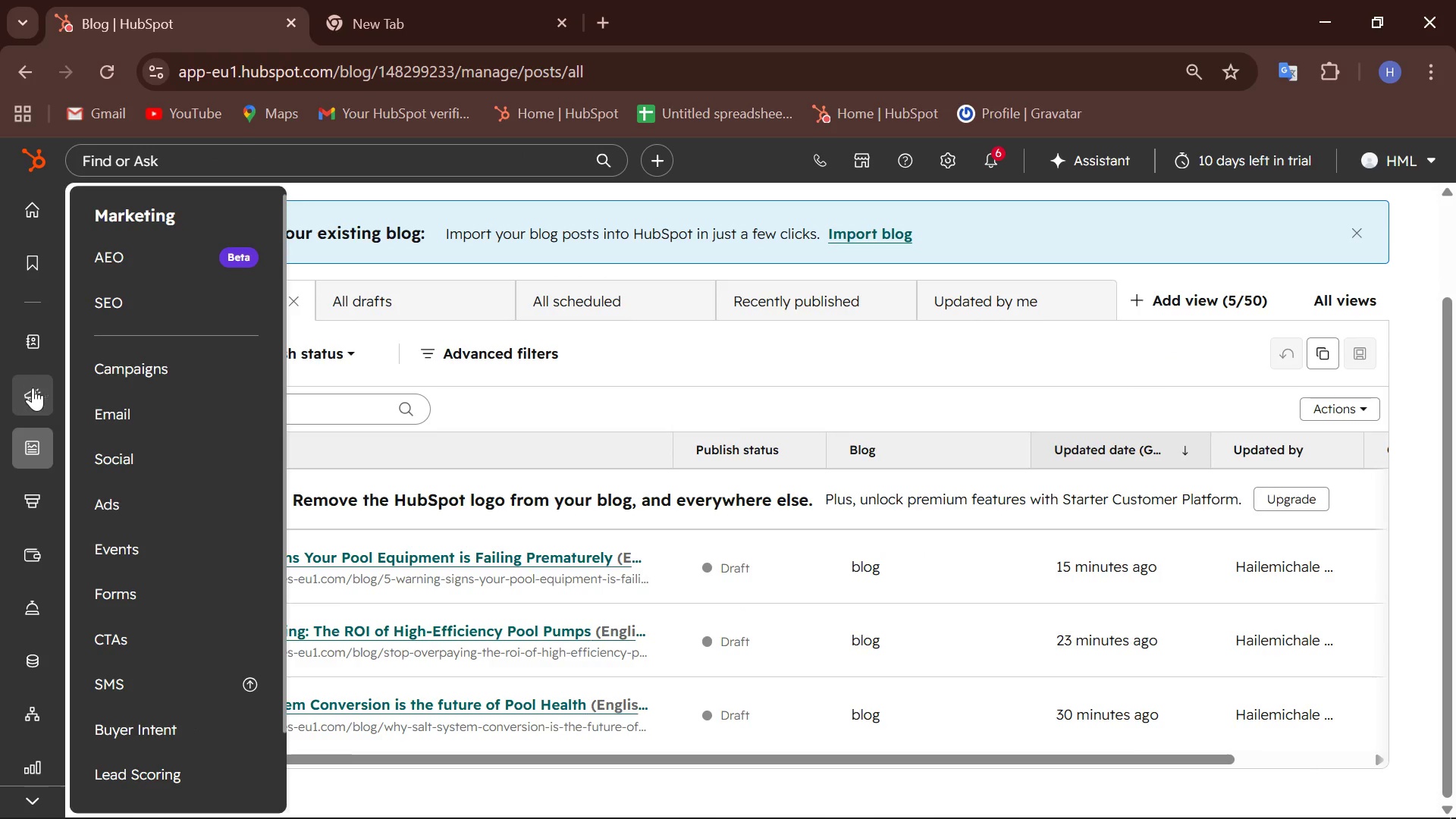 
left_click([156, 372])
 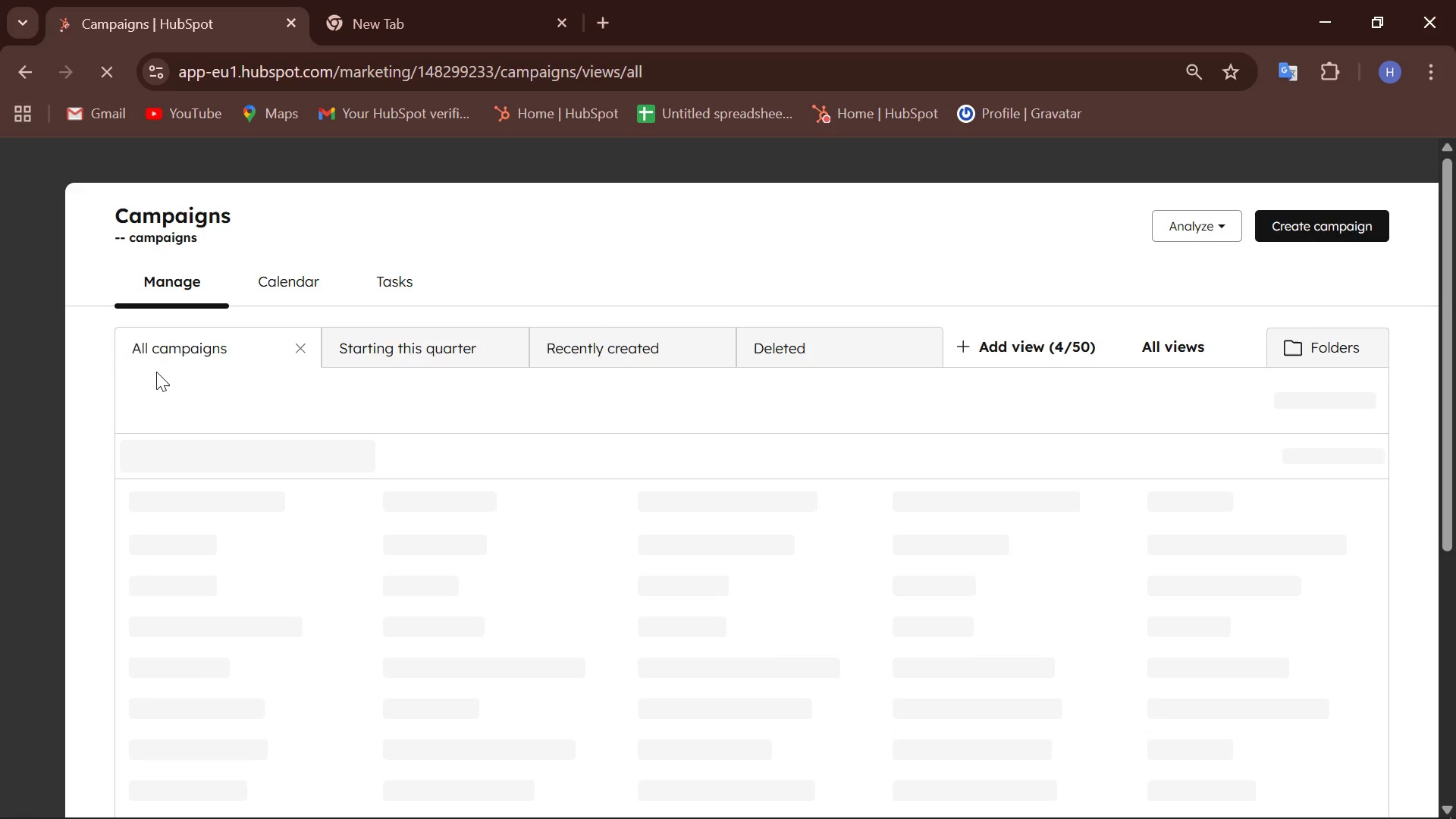 
mouse_move([366, 451])
 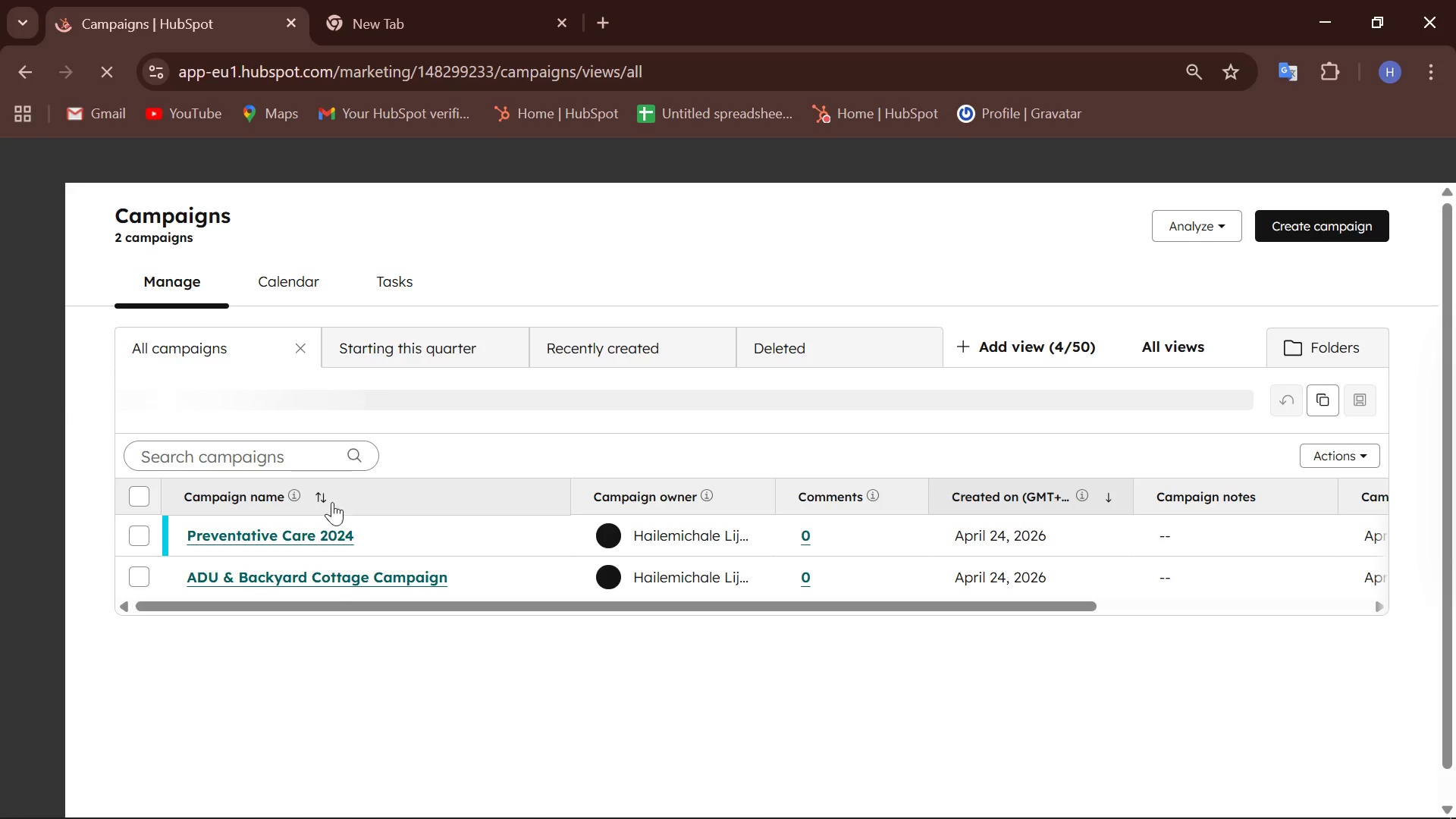 
mouse_move([325, 529])
 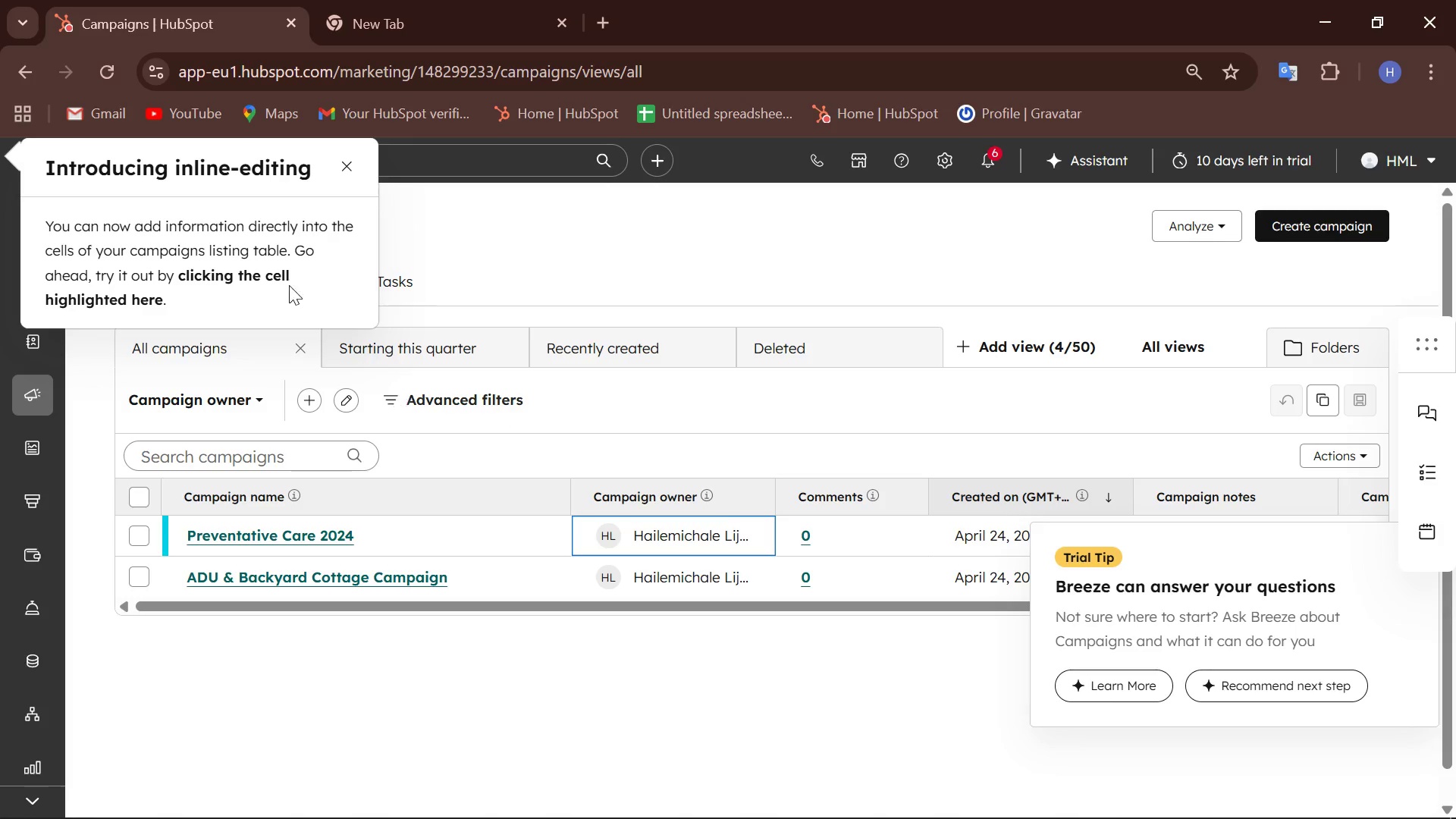 
left_click([345, 160])
 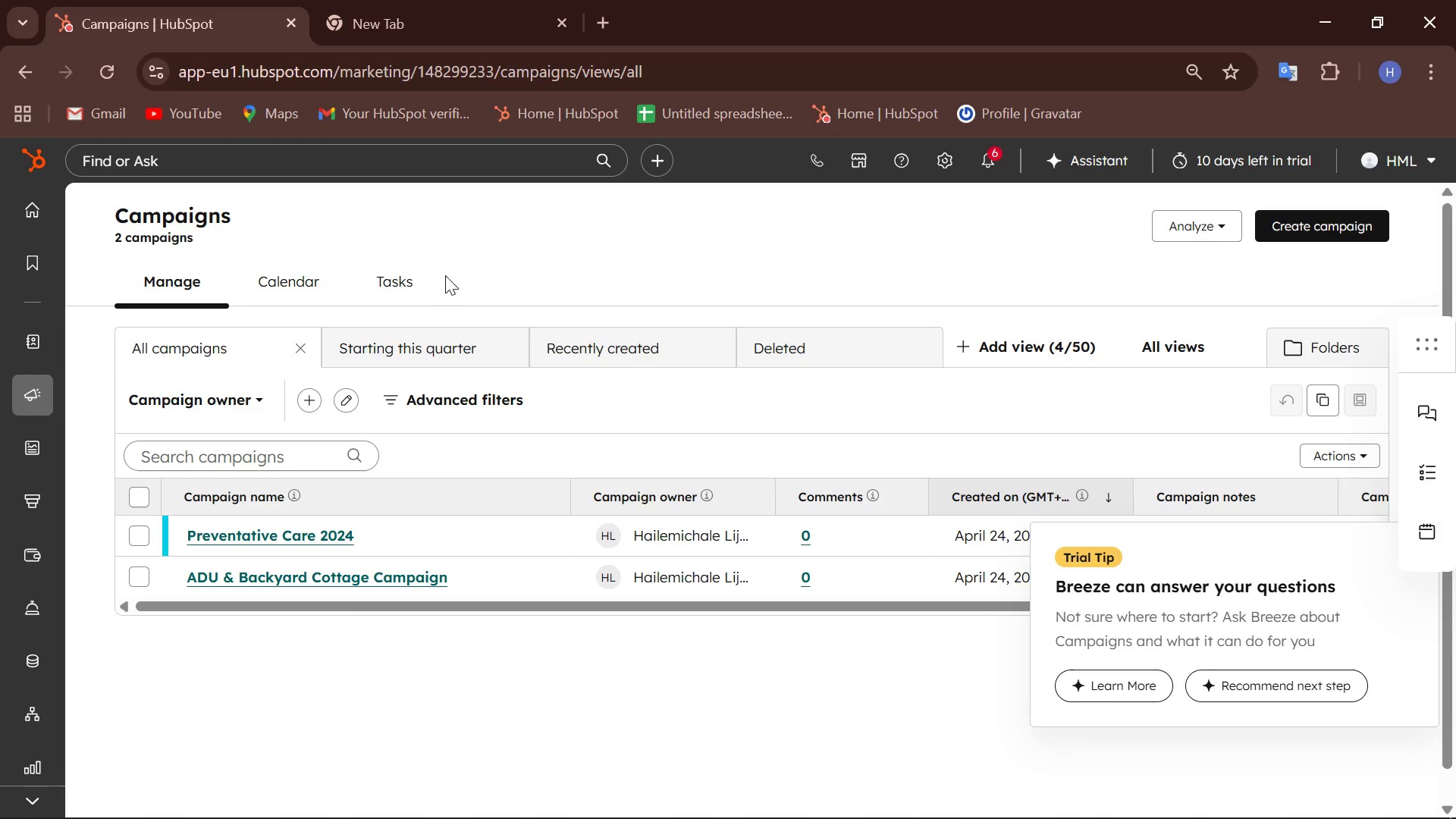 
left_click([298, 275])
 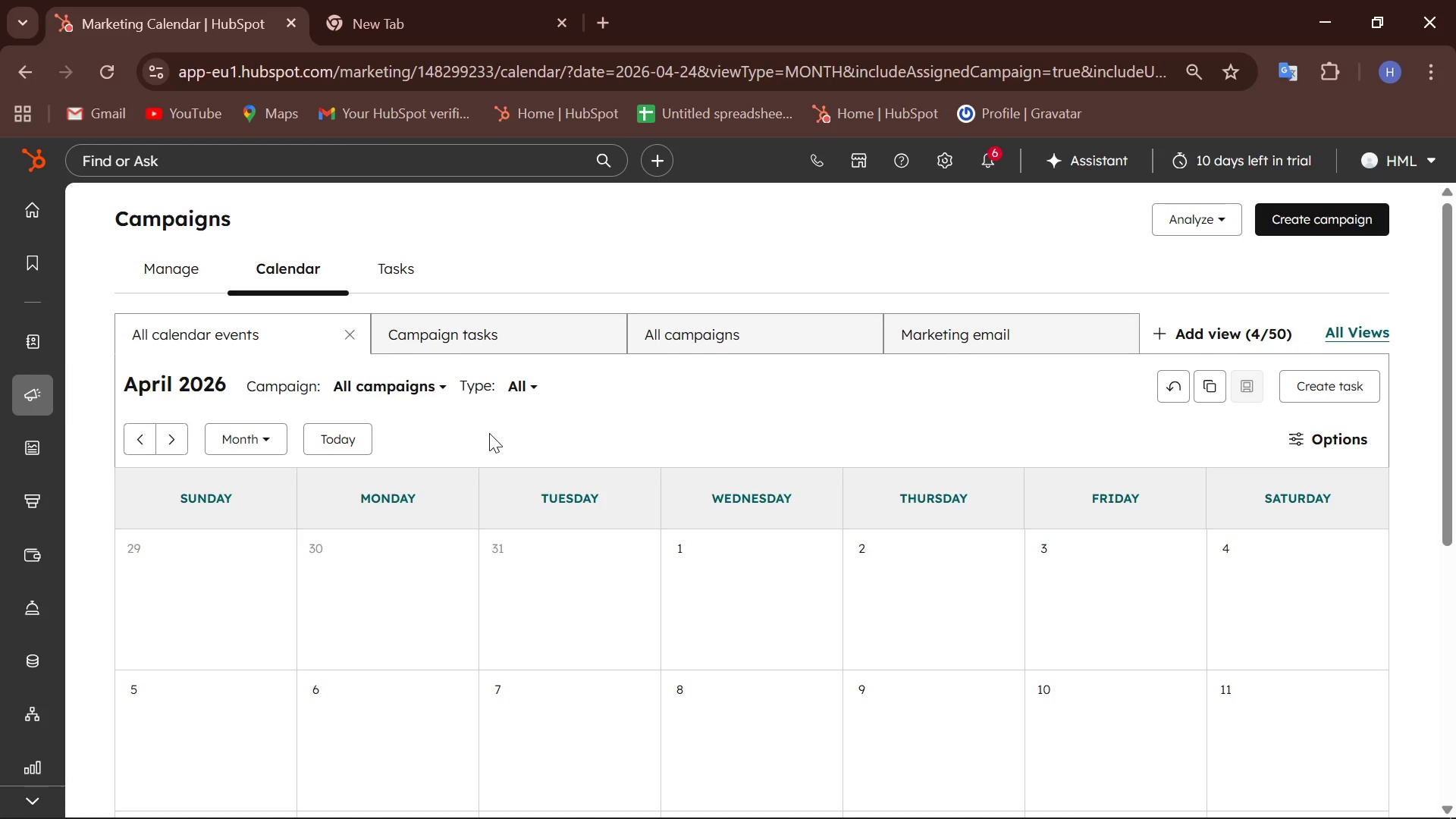 
wait(16.06)
 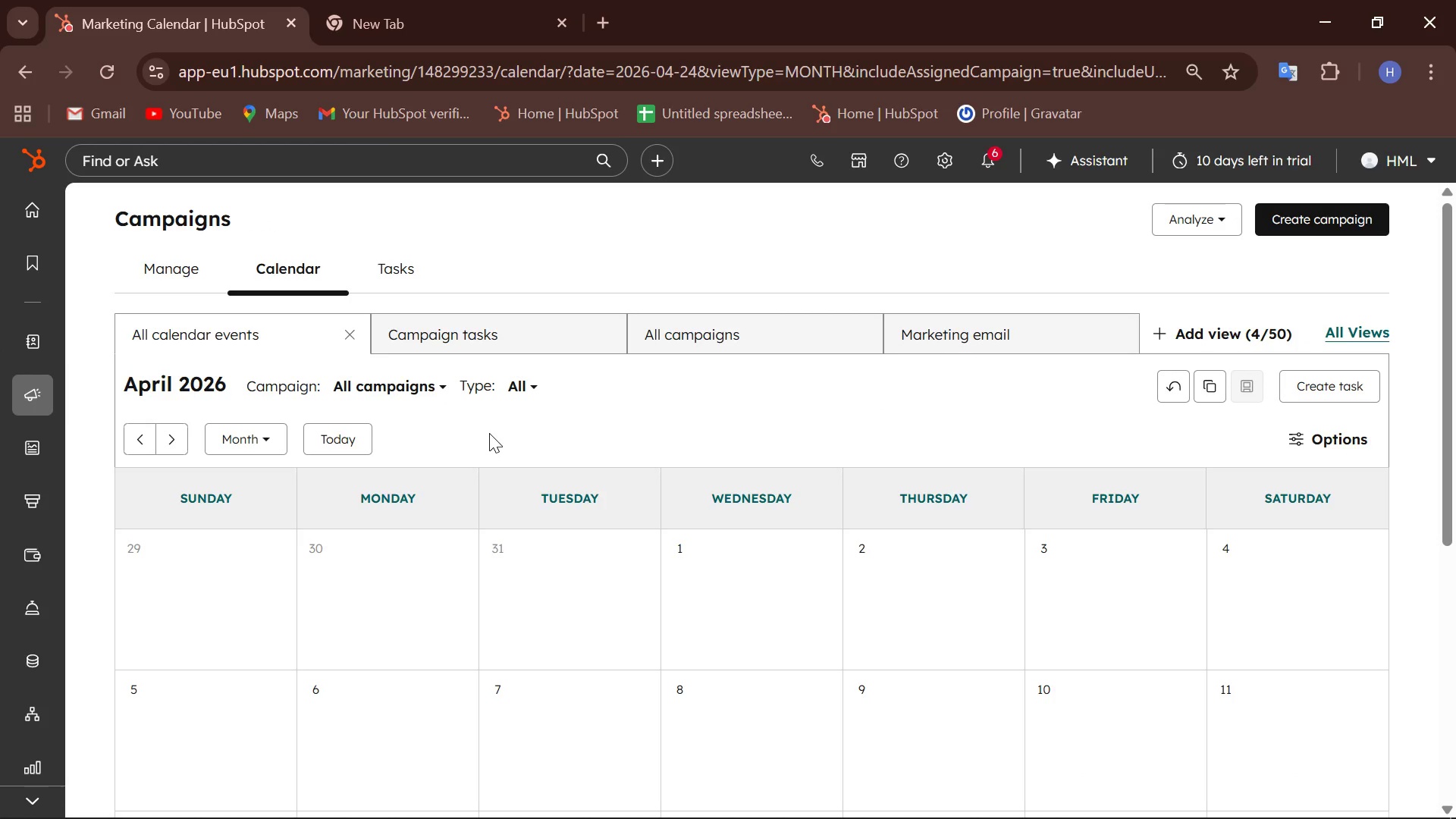 
scroll: coordinate [474, 543], scroll_direction: down, amount: 4.0
 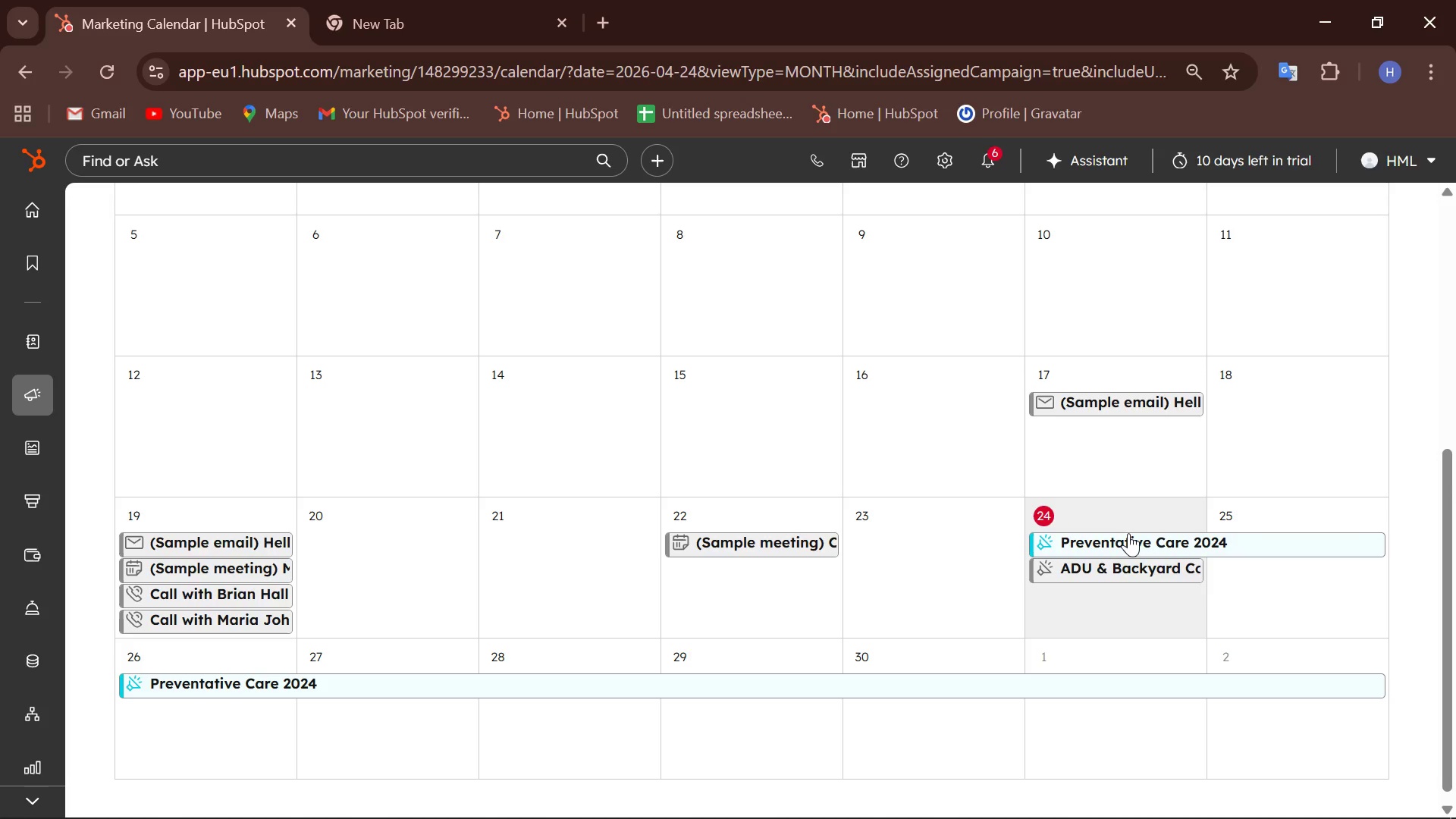 
wait(17.11)
 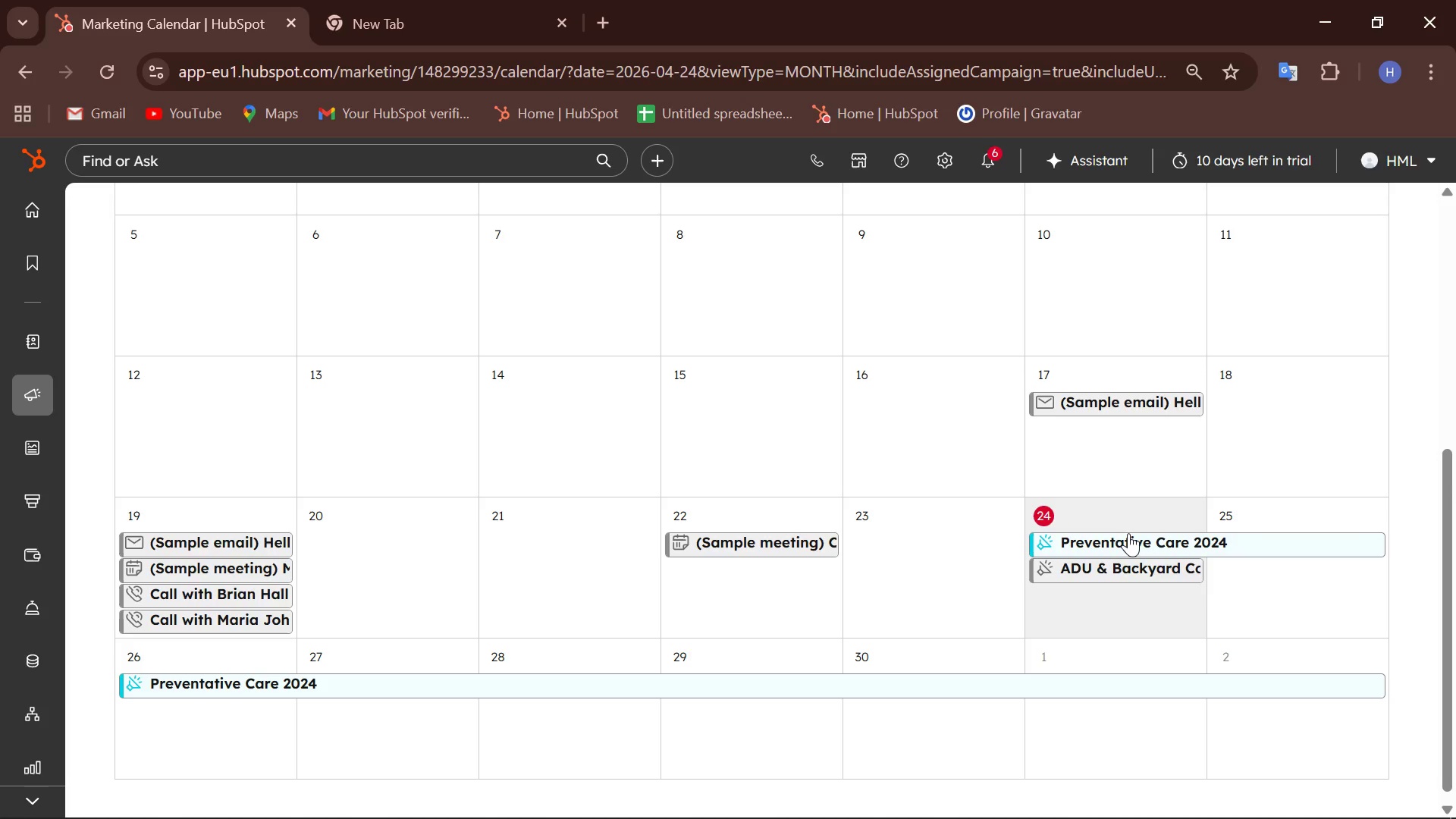 
hold_key(key=ControlLeft, duration=1.62)
scroll: coordinate [1239, 654], scroll_direction: down, amount: 5.0
 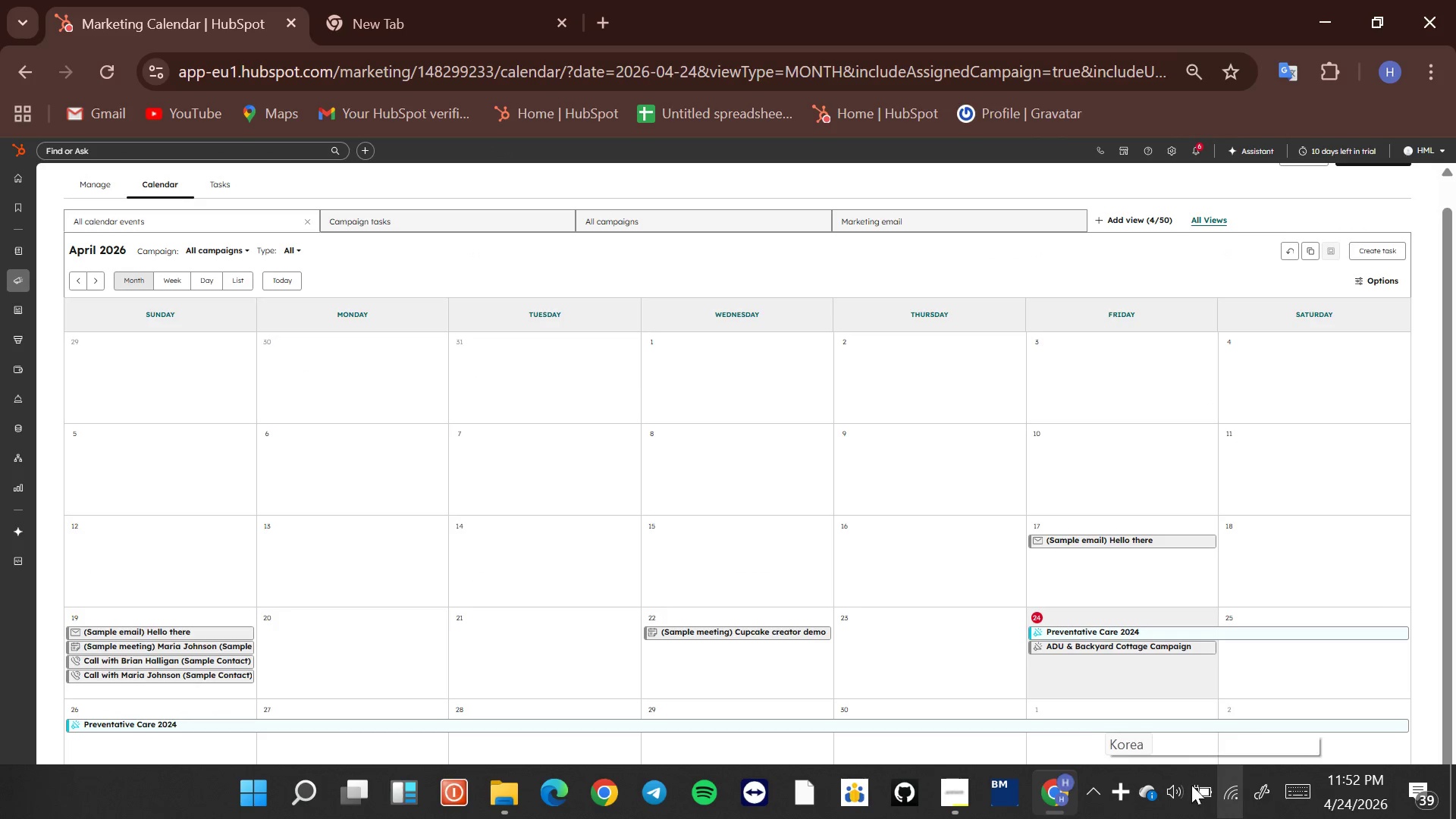 
right_click([1126, 805])
 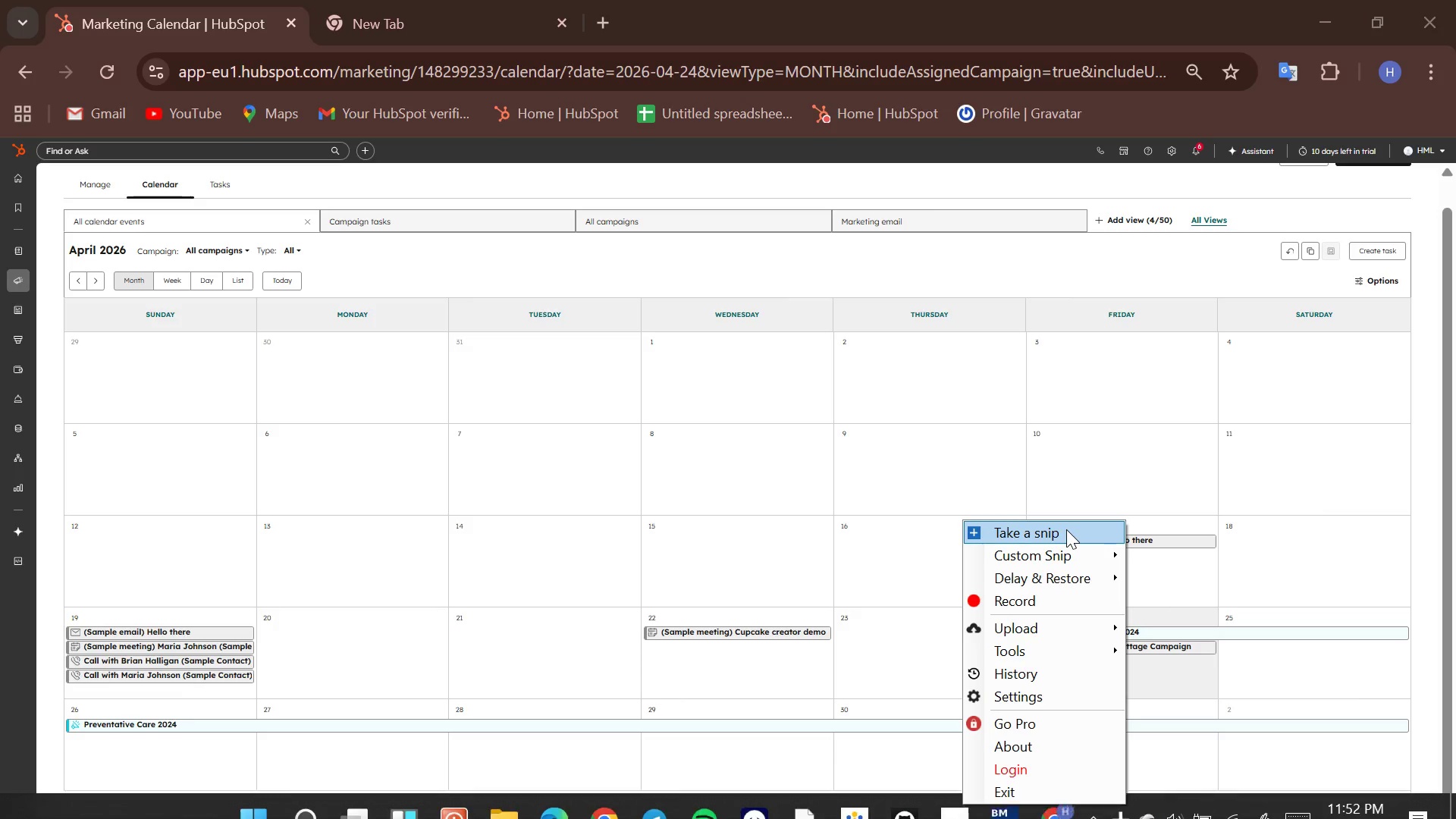 
left_click([1066, 529])
 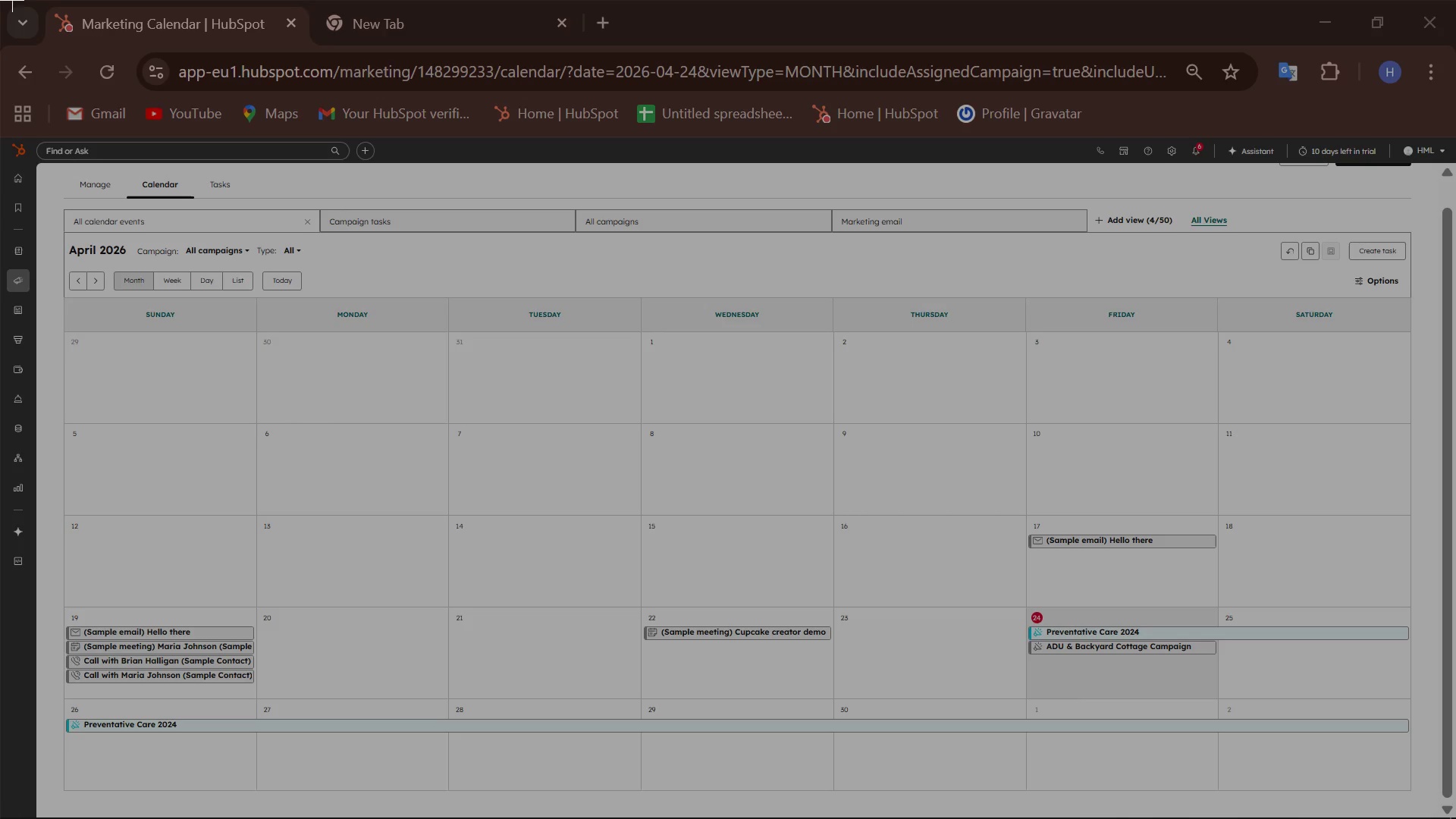 
left_click_drag(start_coordinate=[0, 0], to_coordinate=[1455, 818])
 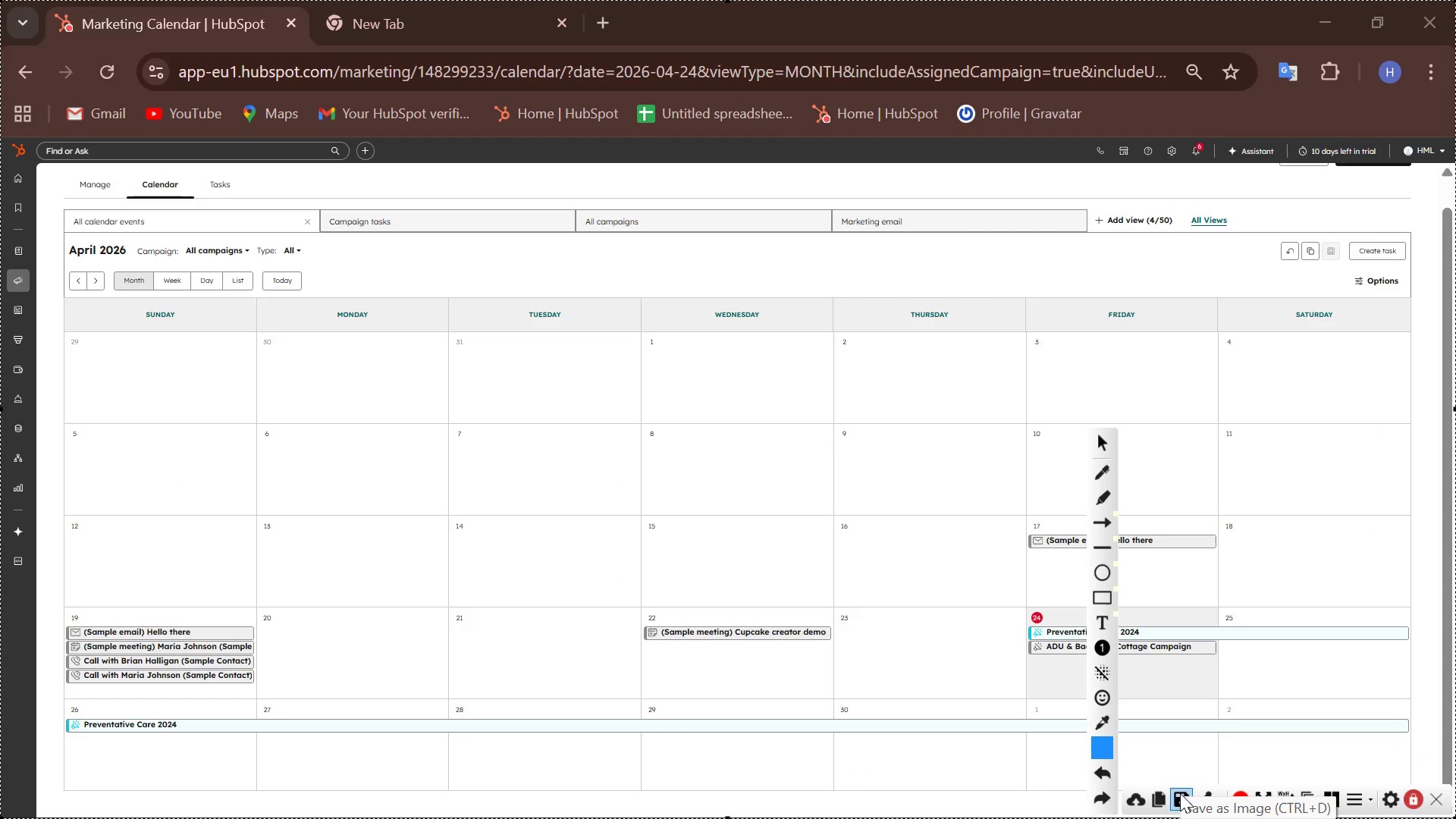 
left_click([1180, 793])
 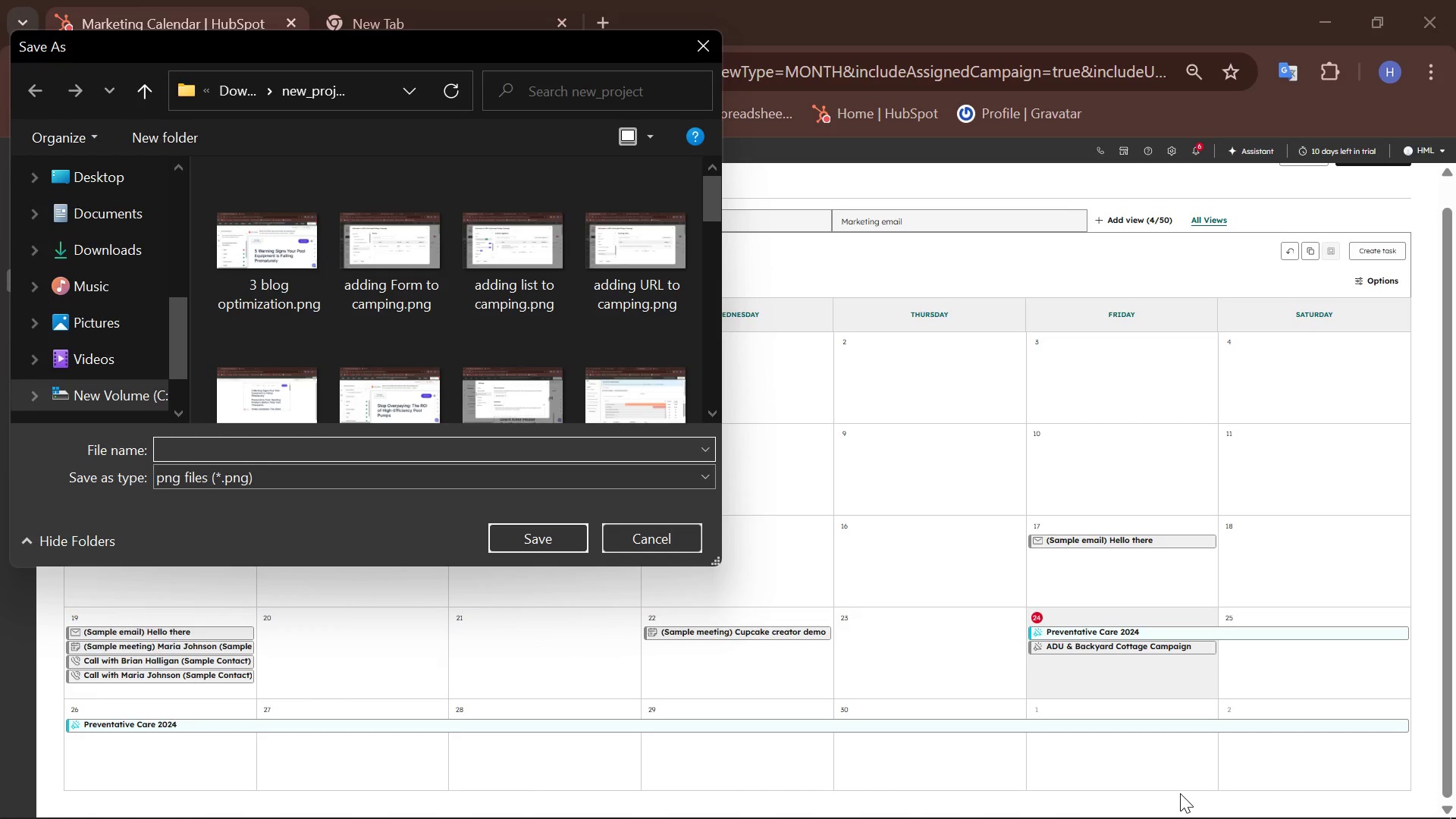 
type(Calander)
 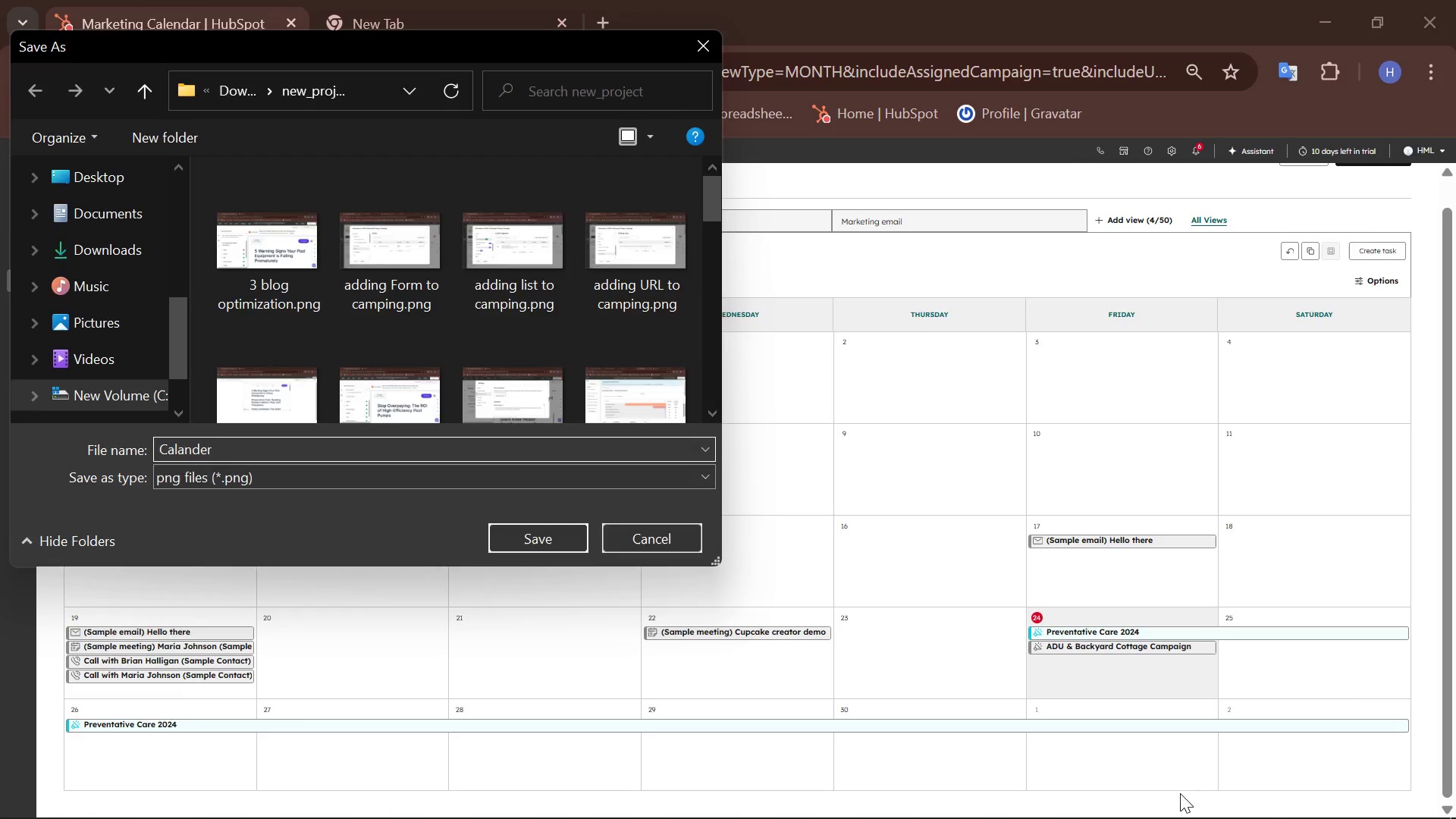 
key(Enter)
 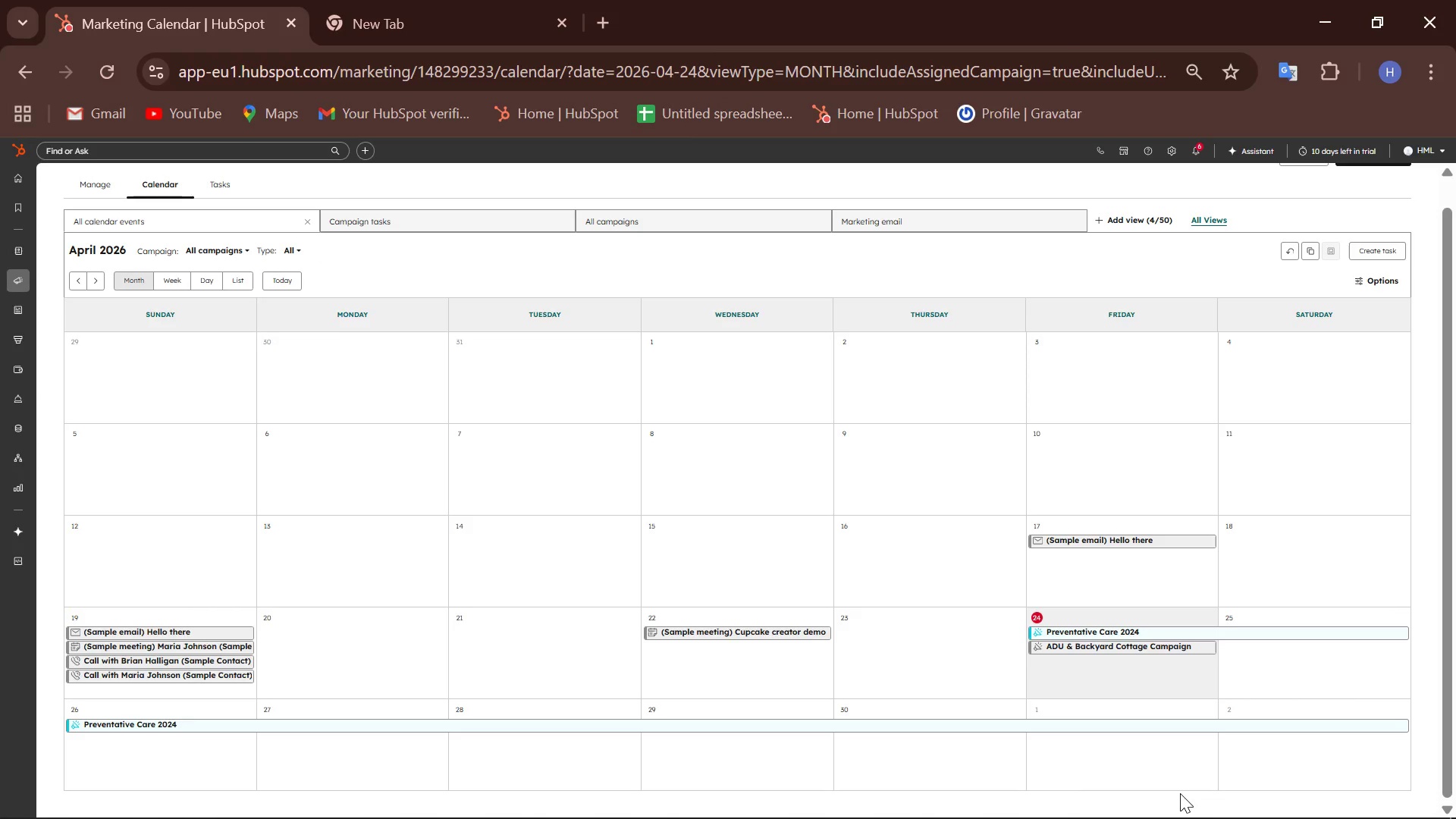 
mouse_move([1188, 736])
 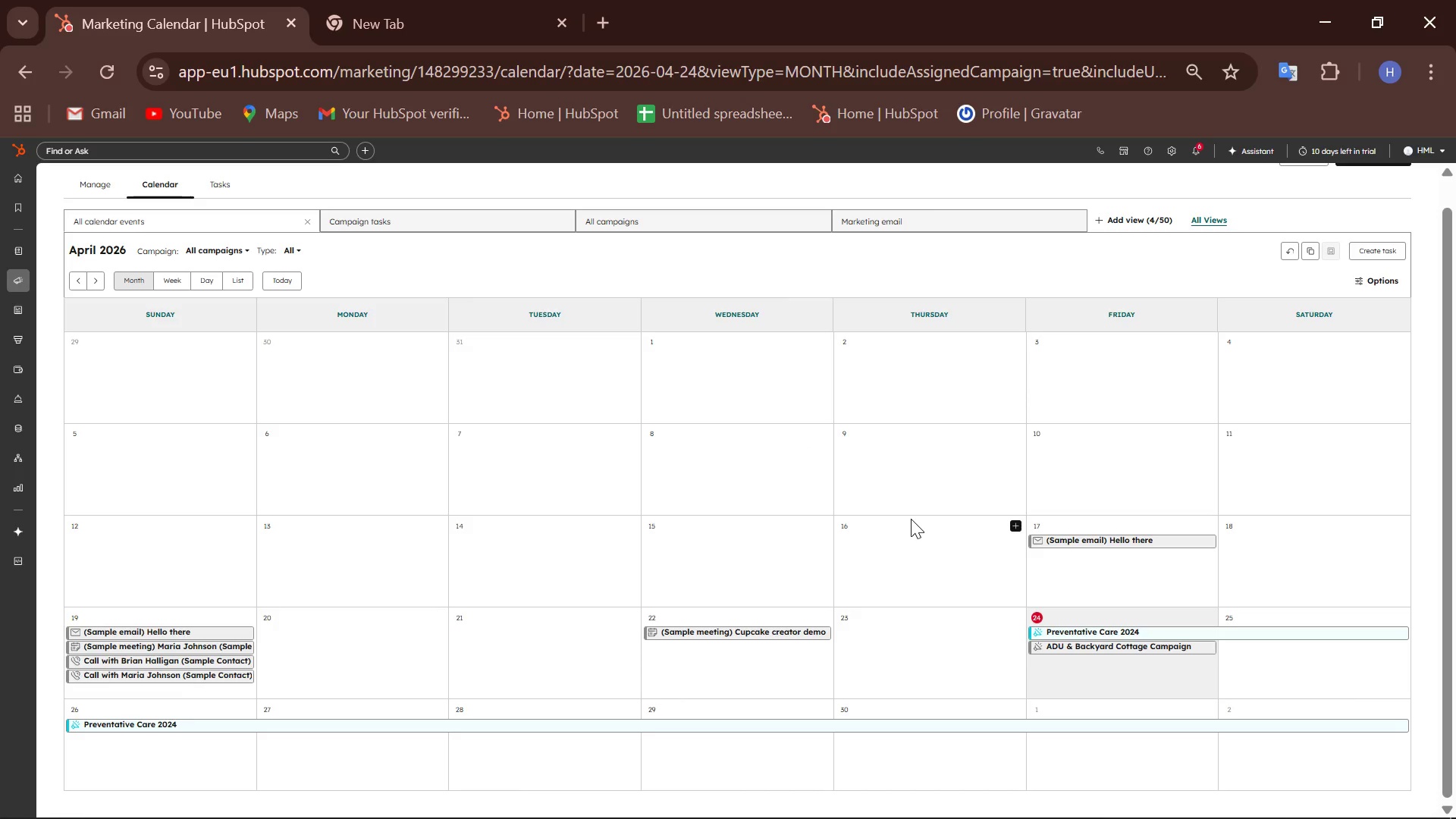 
wait(29.94)
 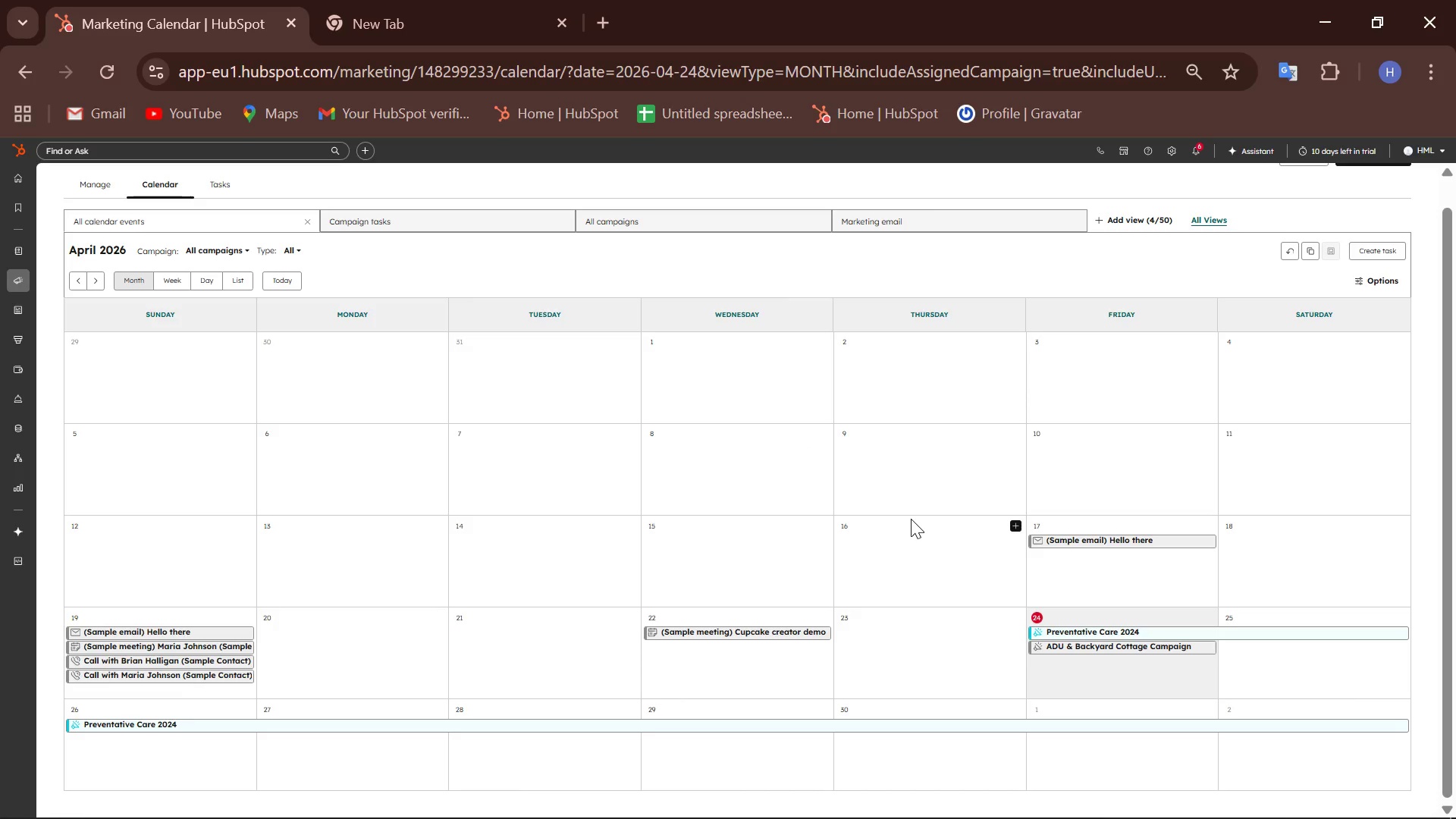 
hold_key(key=ControlLeft, duration=1.76)
scroll: coordinate [274, 283], scroll_direction: up, amount: 2.0
 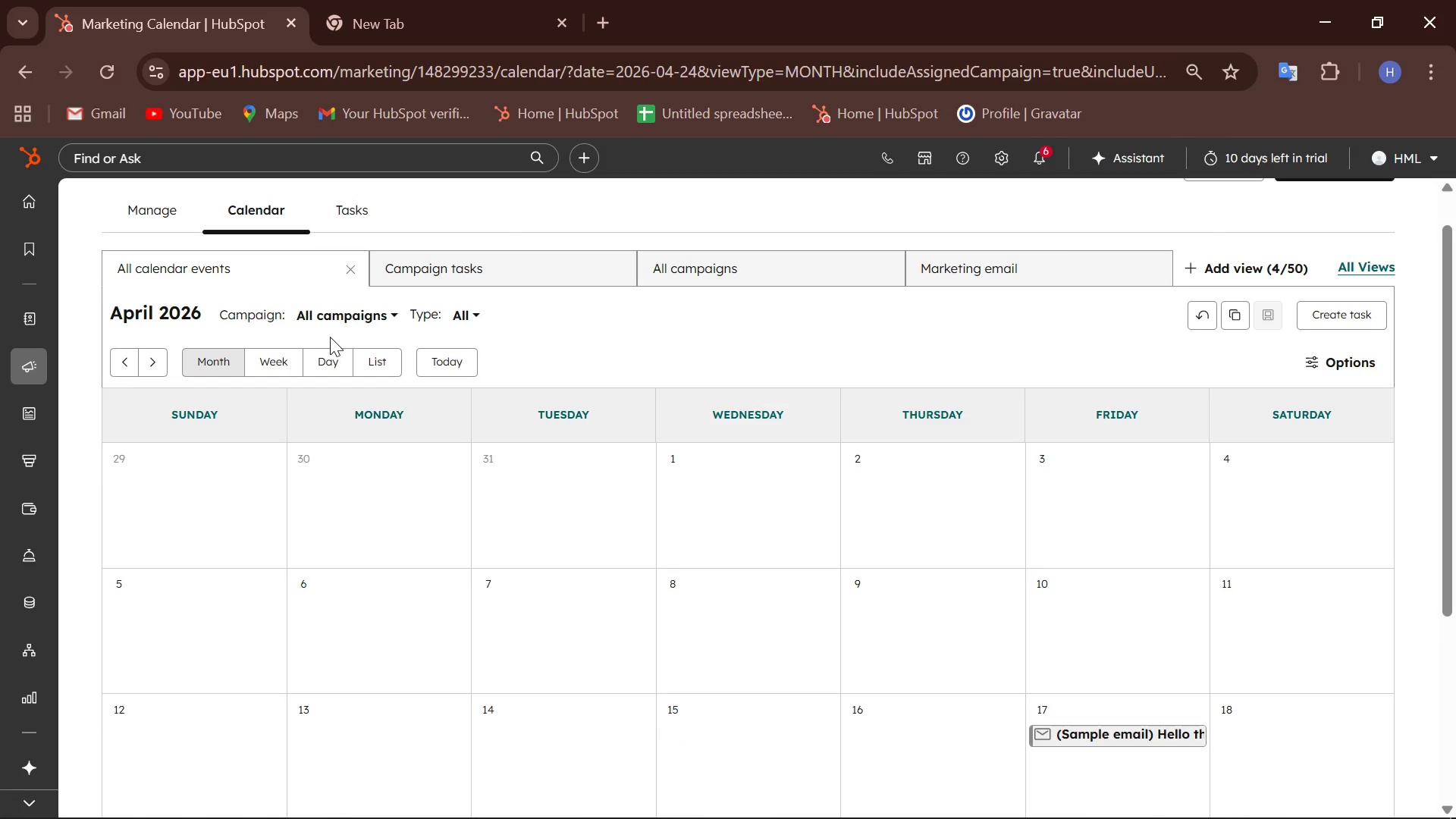 
left_click([389, 315])
 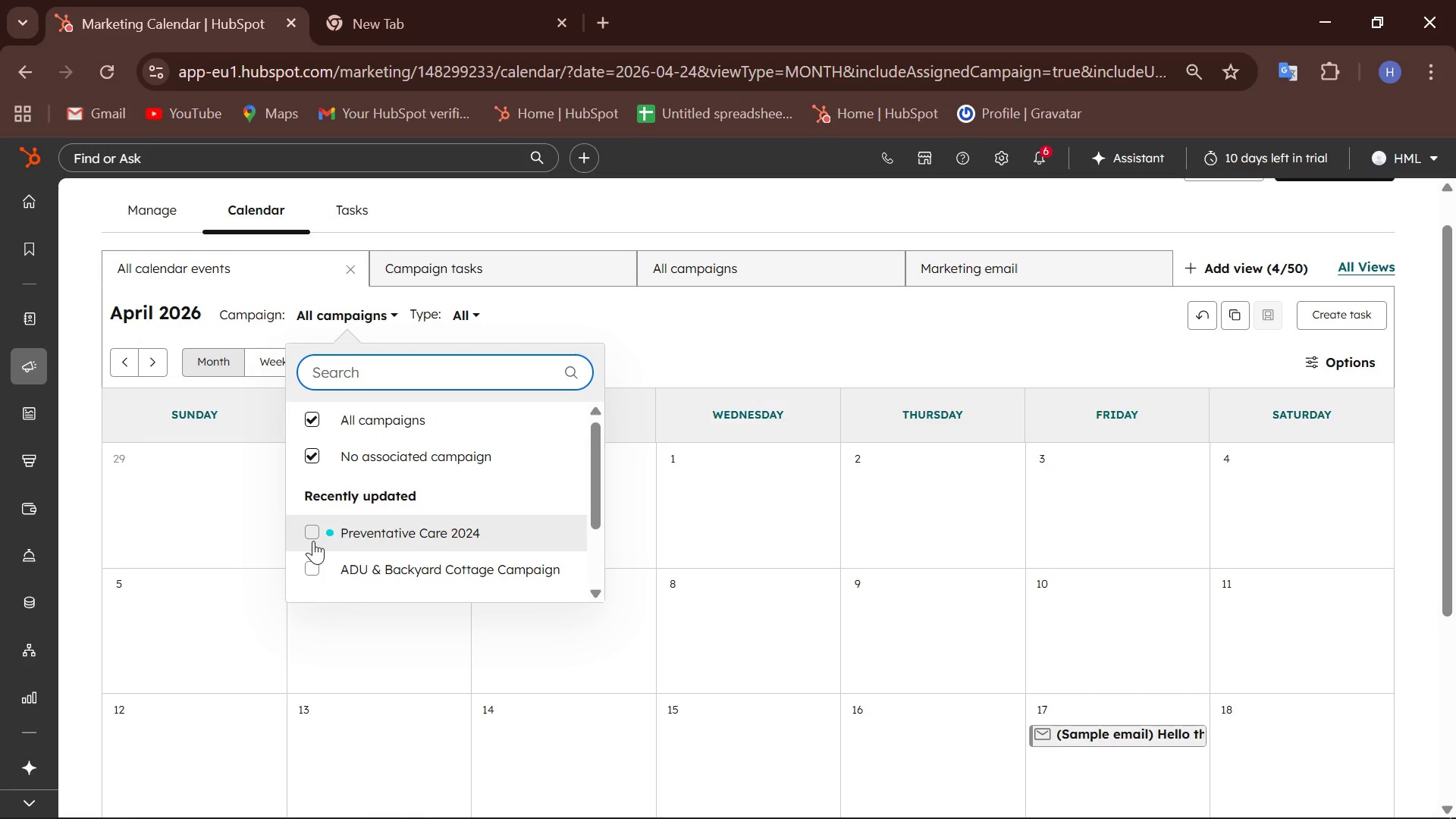 
left_click([313, 541])
 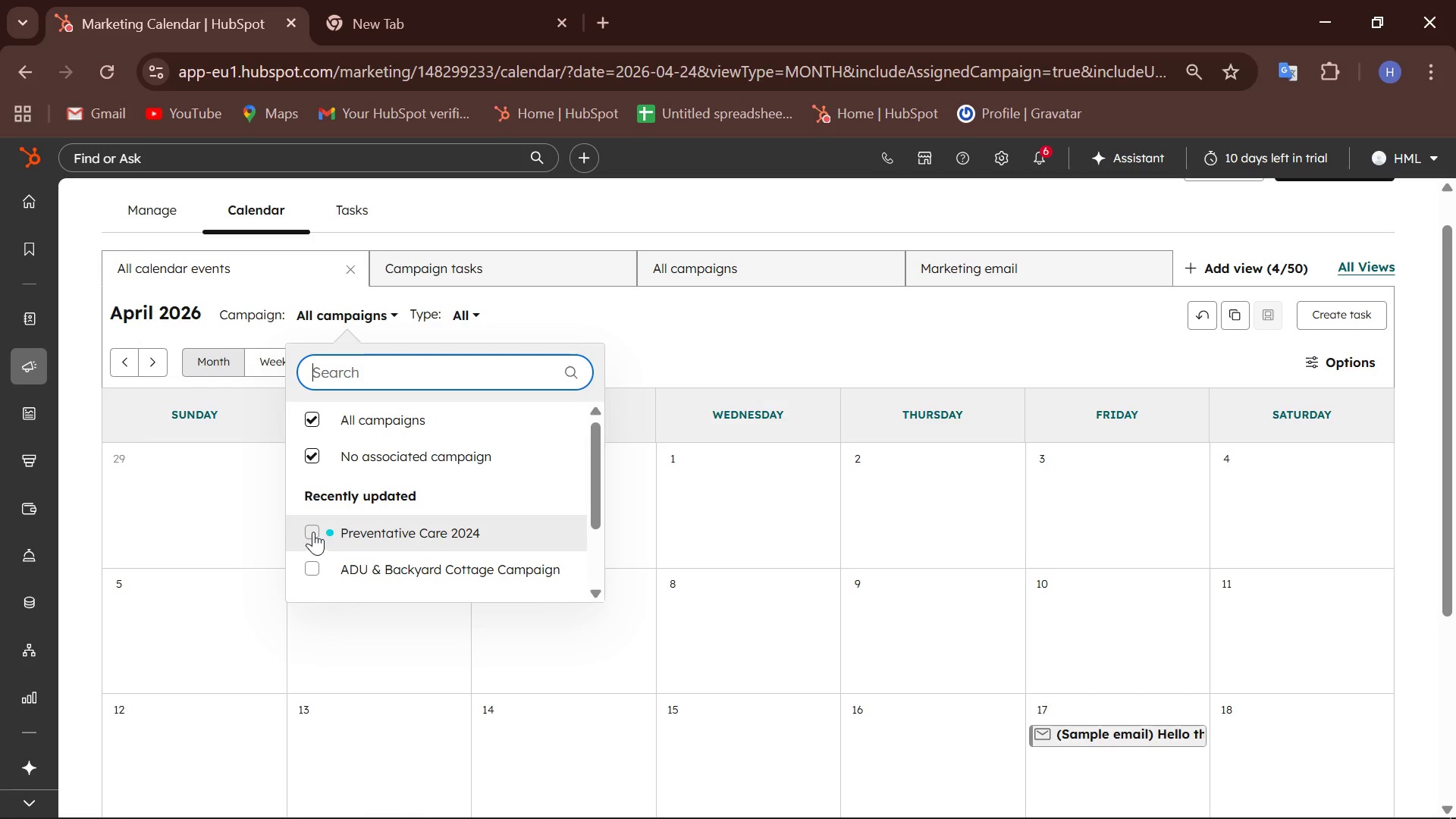 
left_click([313, 532])
 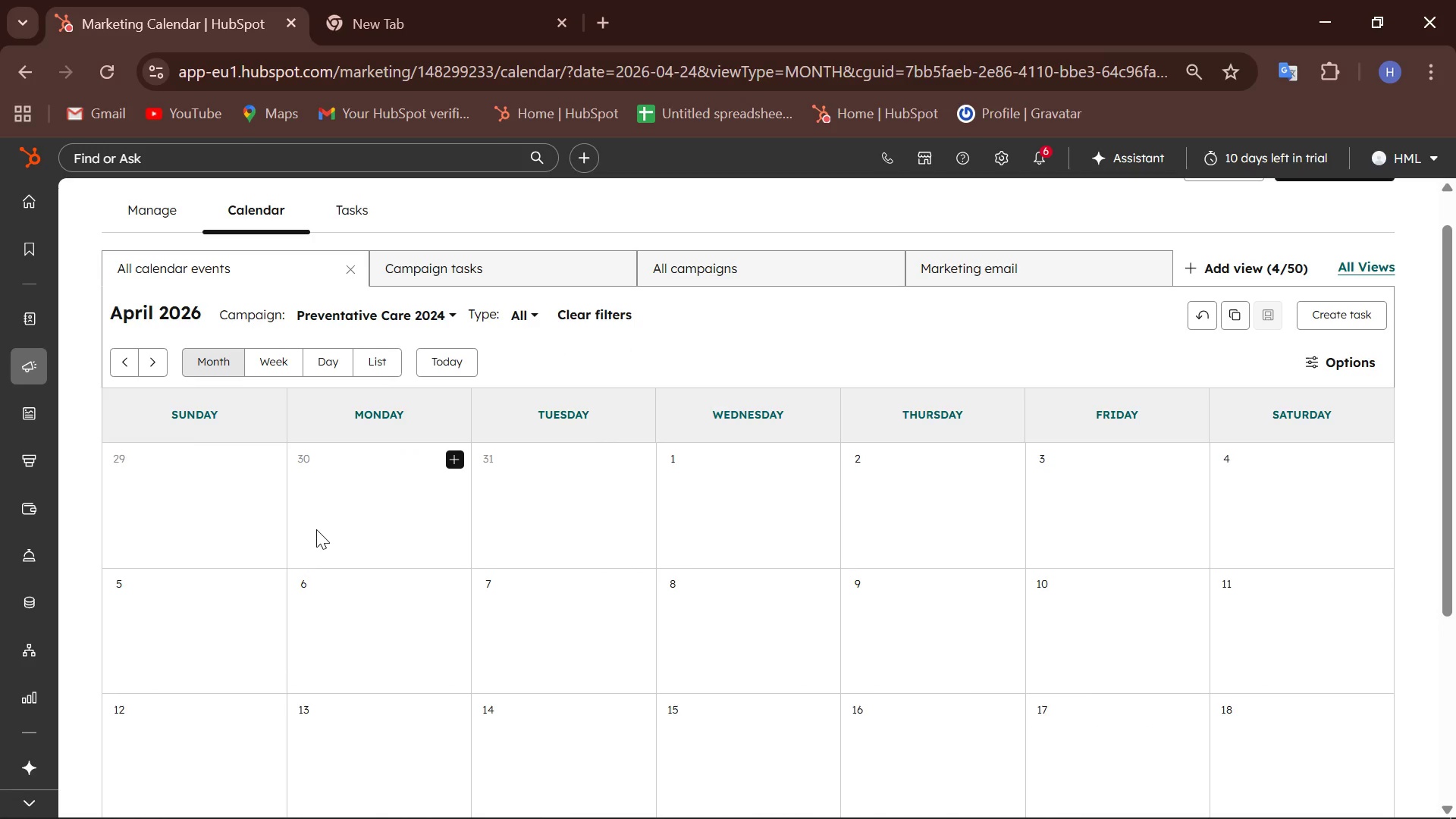 
scroll: coordinate [356, 483], scroll_direction: down, amount: 3.0
 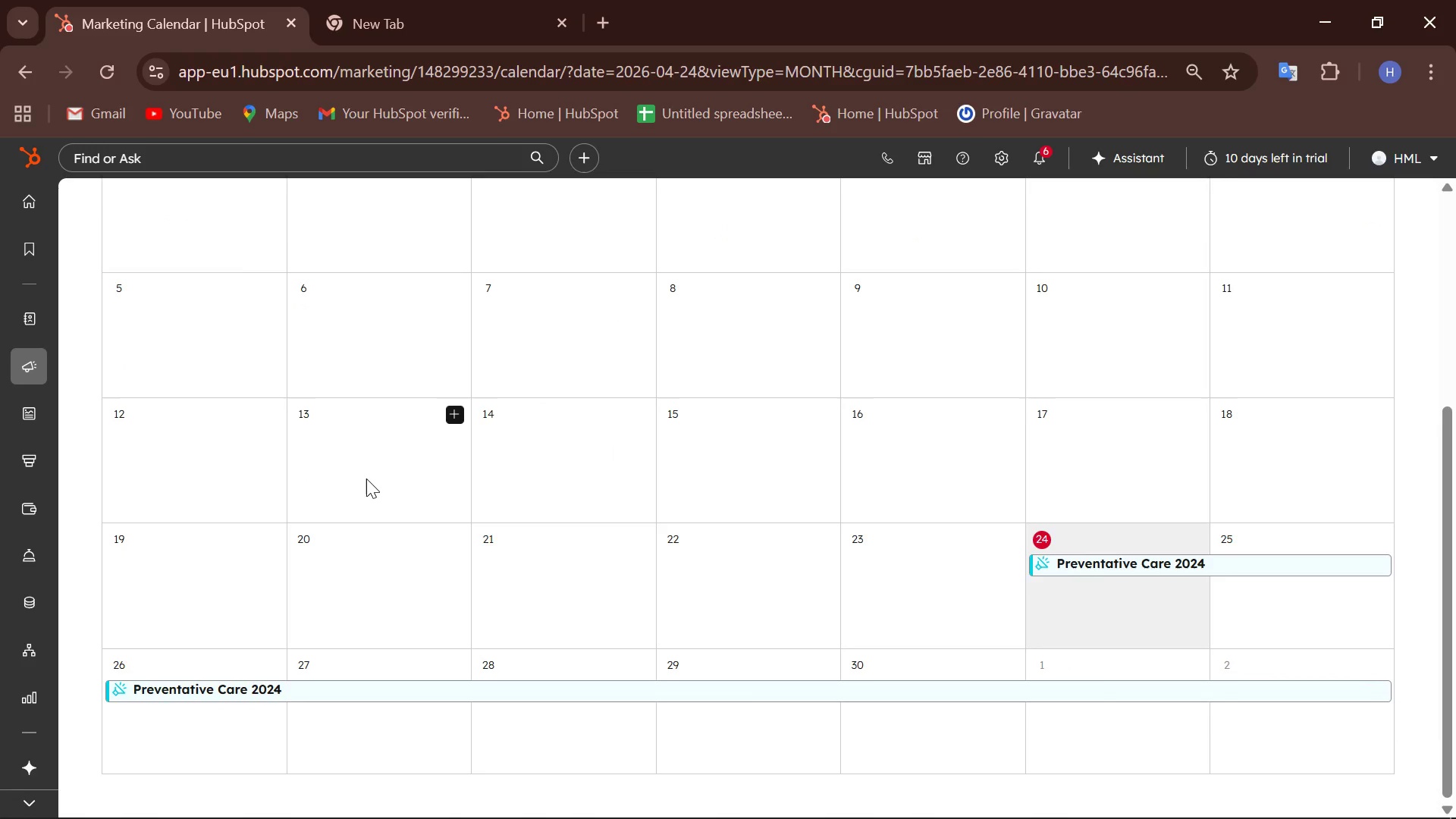 
hold_key(key=ControlLeft, duration=1.19)
scroll: coordinate [463, 529], scroll_direction: down, amount: 6.0
 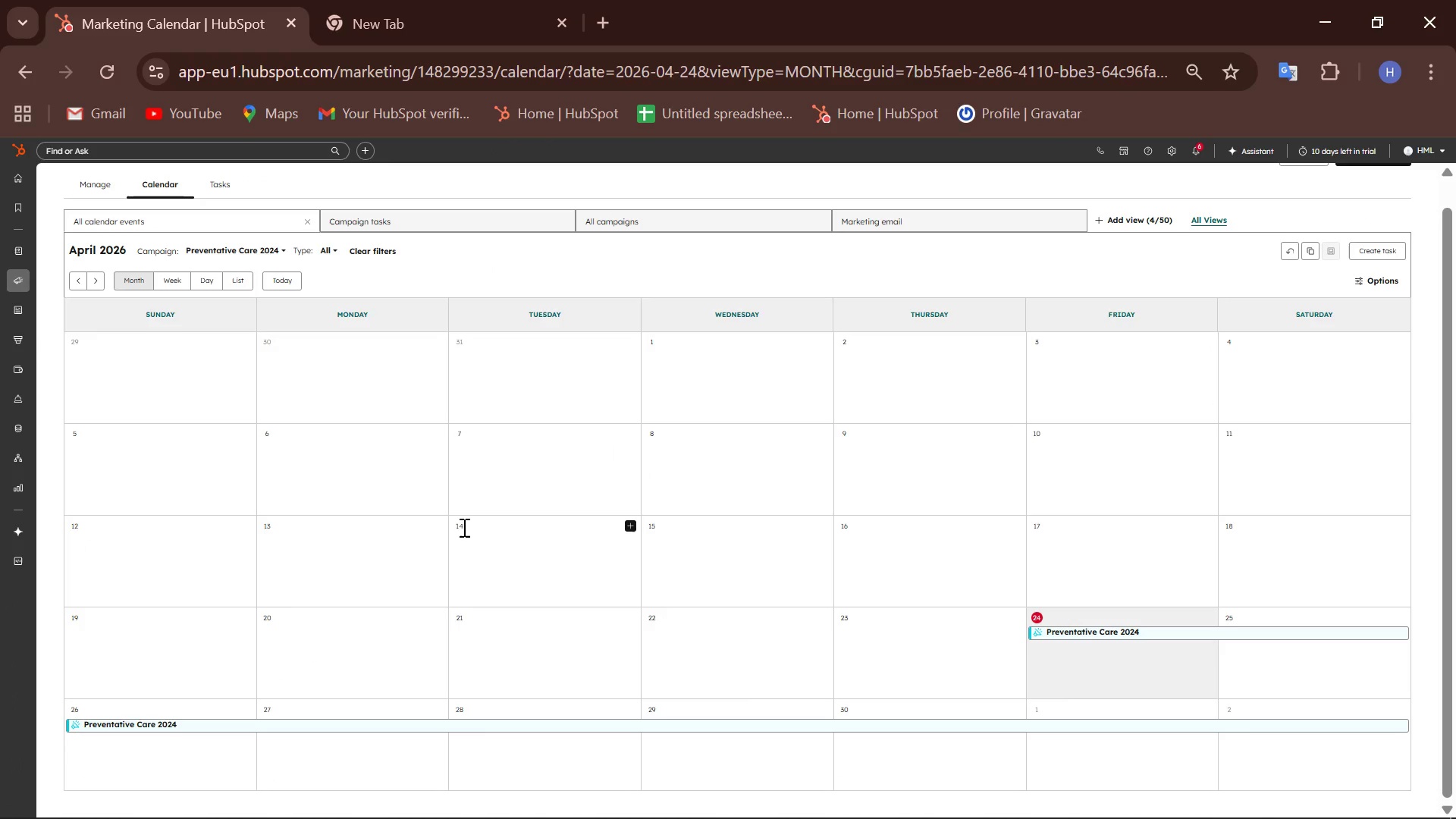 
wait(8.96)
 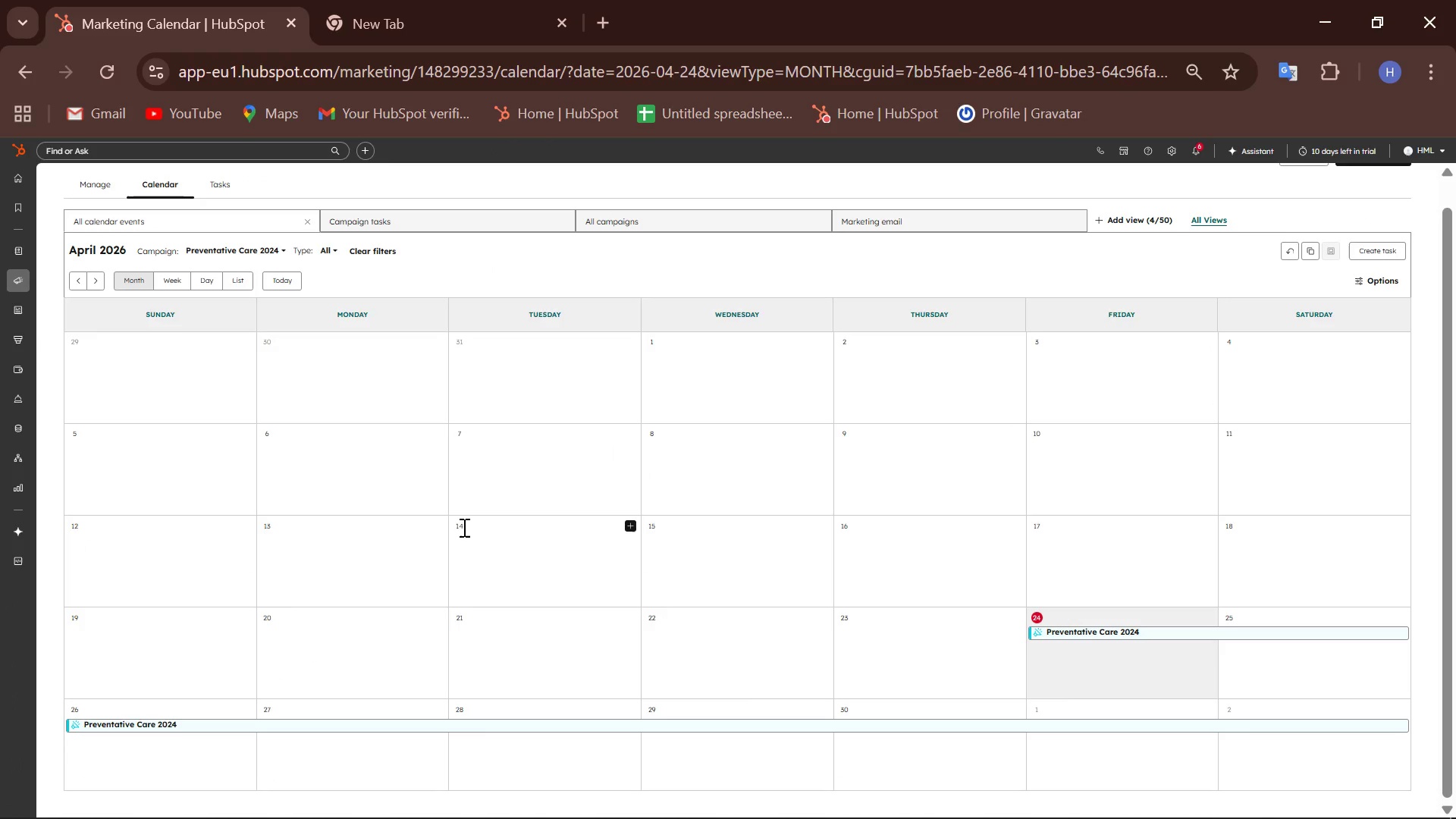 
left_click([281, 247])
 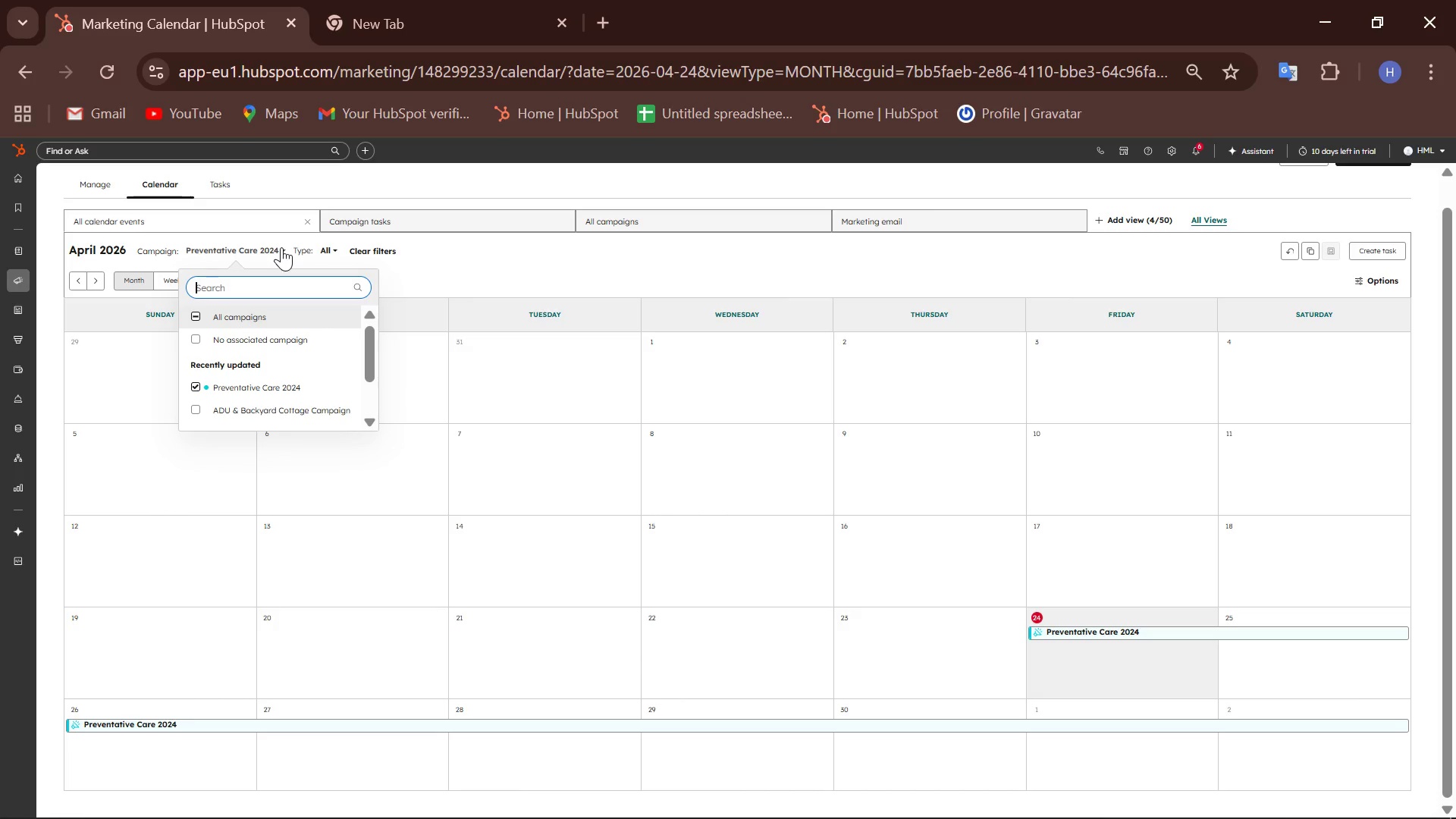 
left_click([281, 247])
 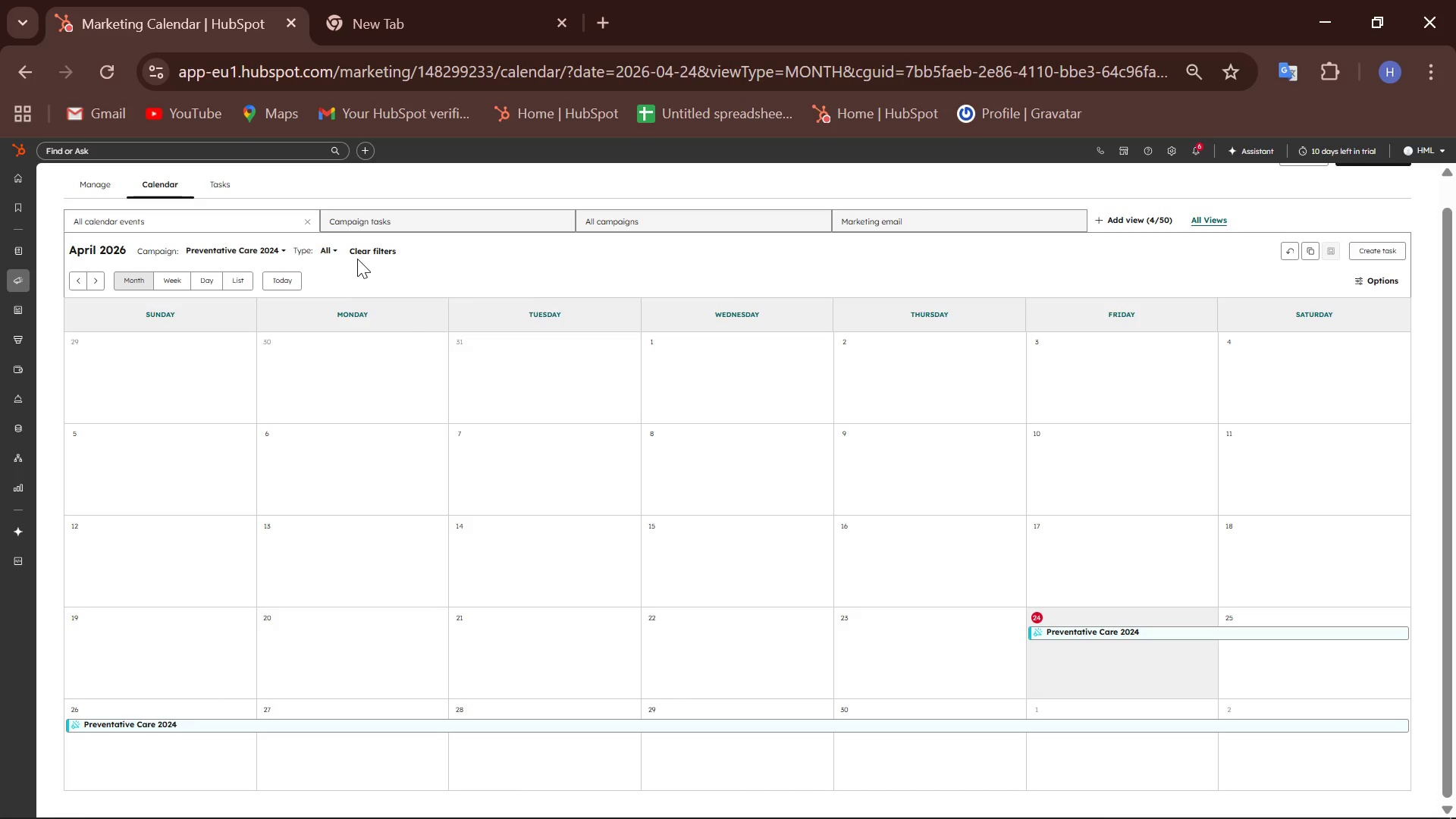 
left_click([334, 249])
 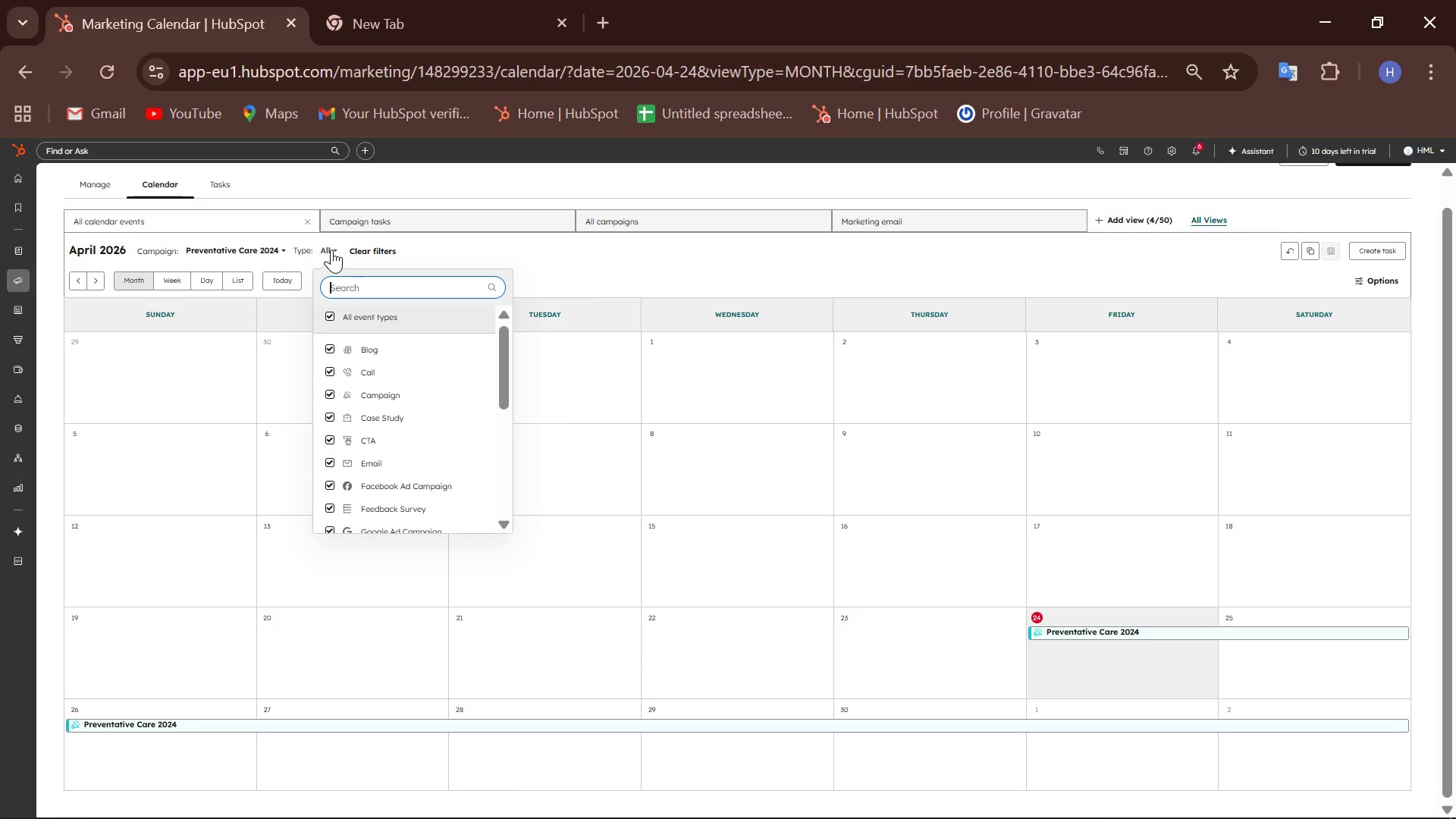 
wait(7.17)
 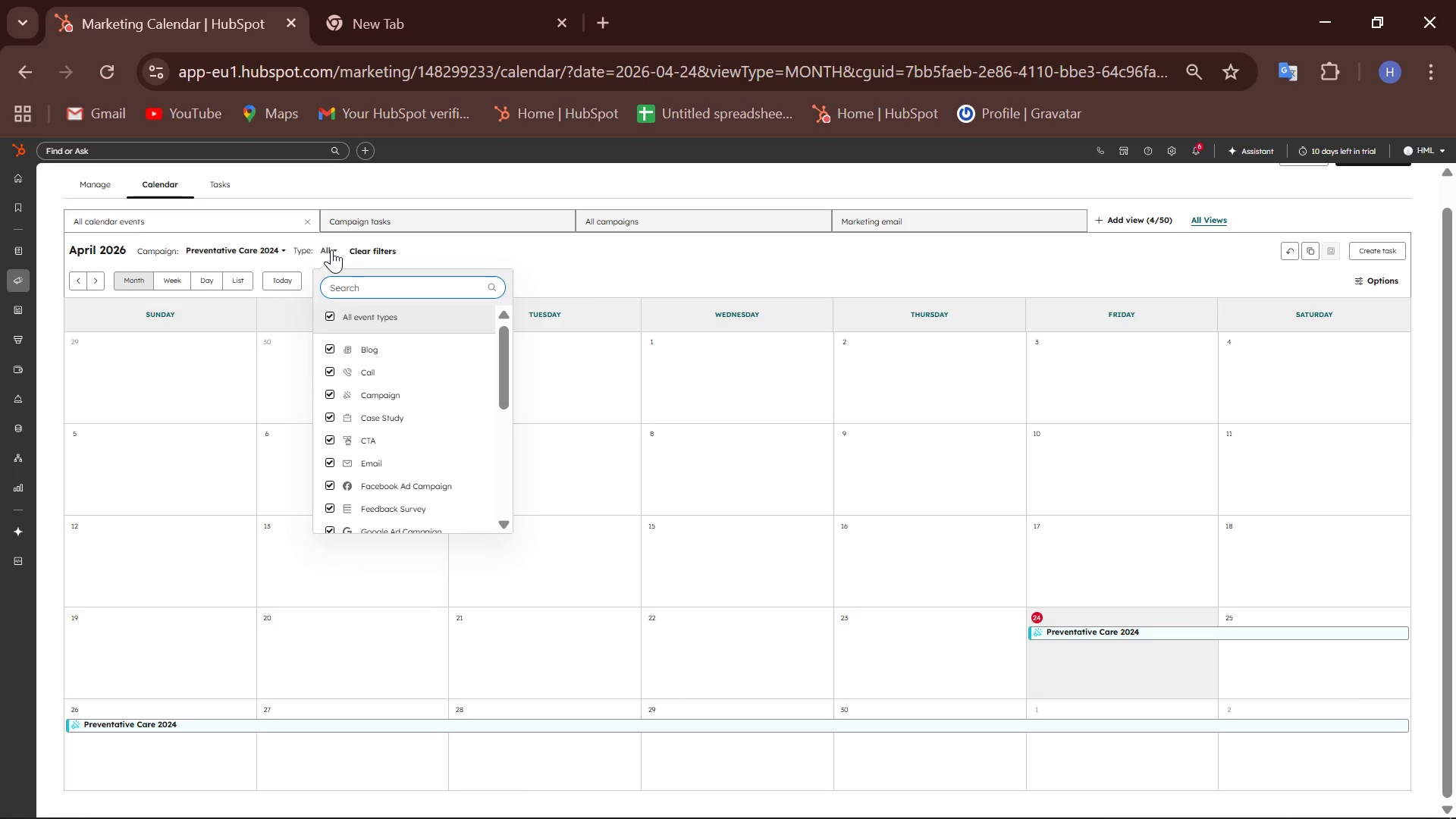 
left_click([331, 249])
 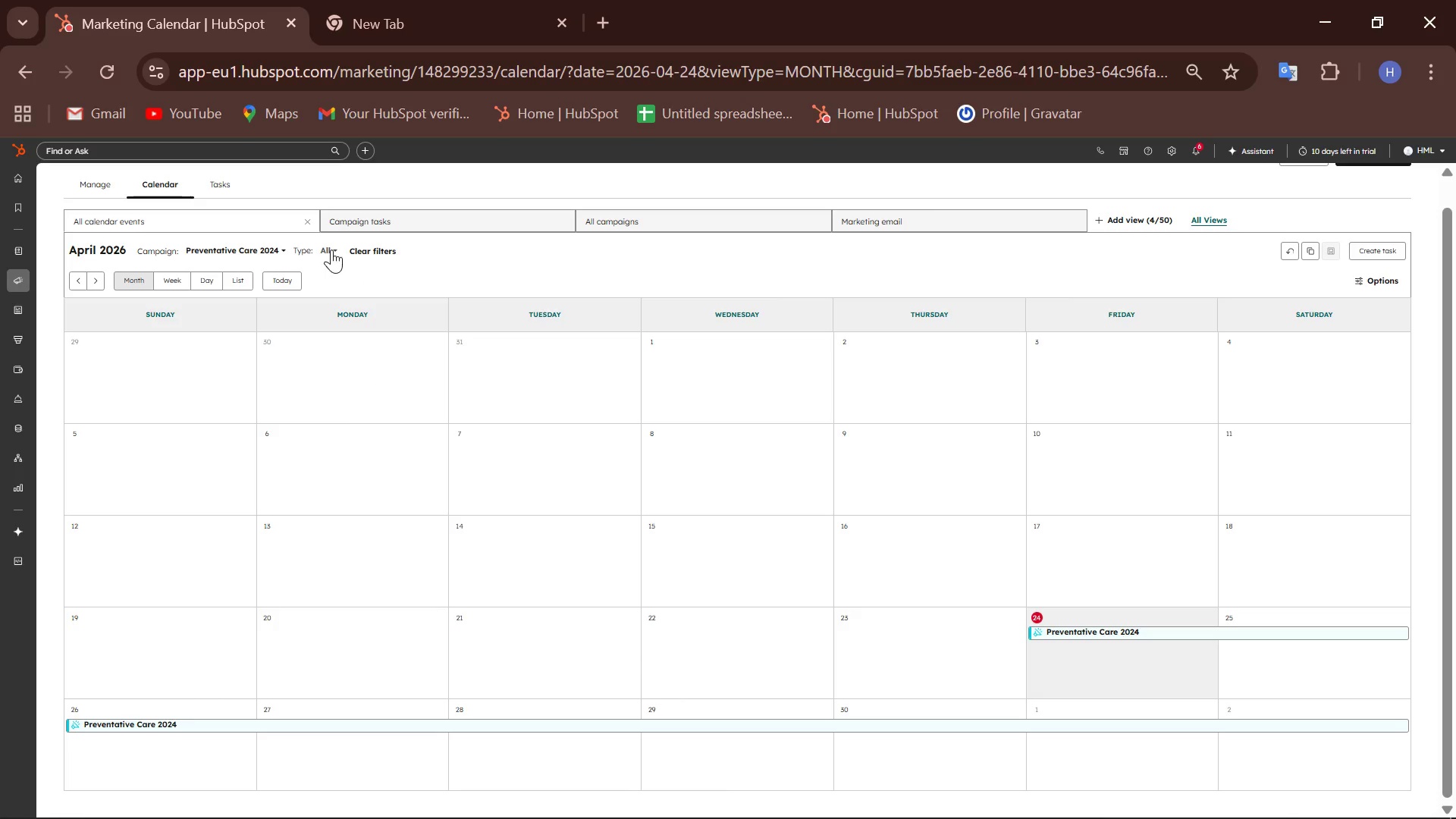 
wait(6.11)
 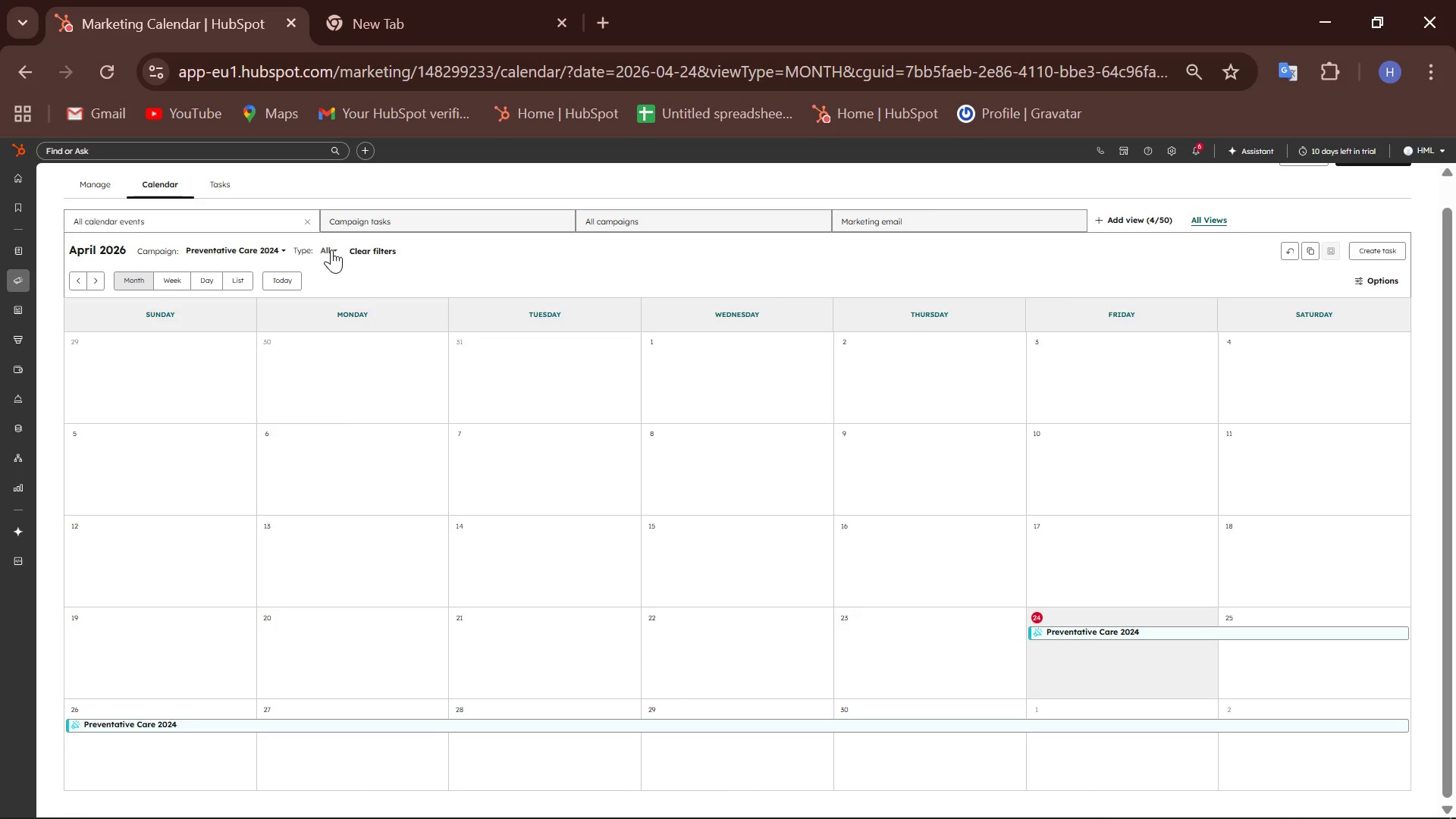 
left_click([1105, 632])
 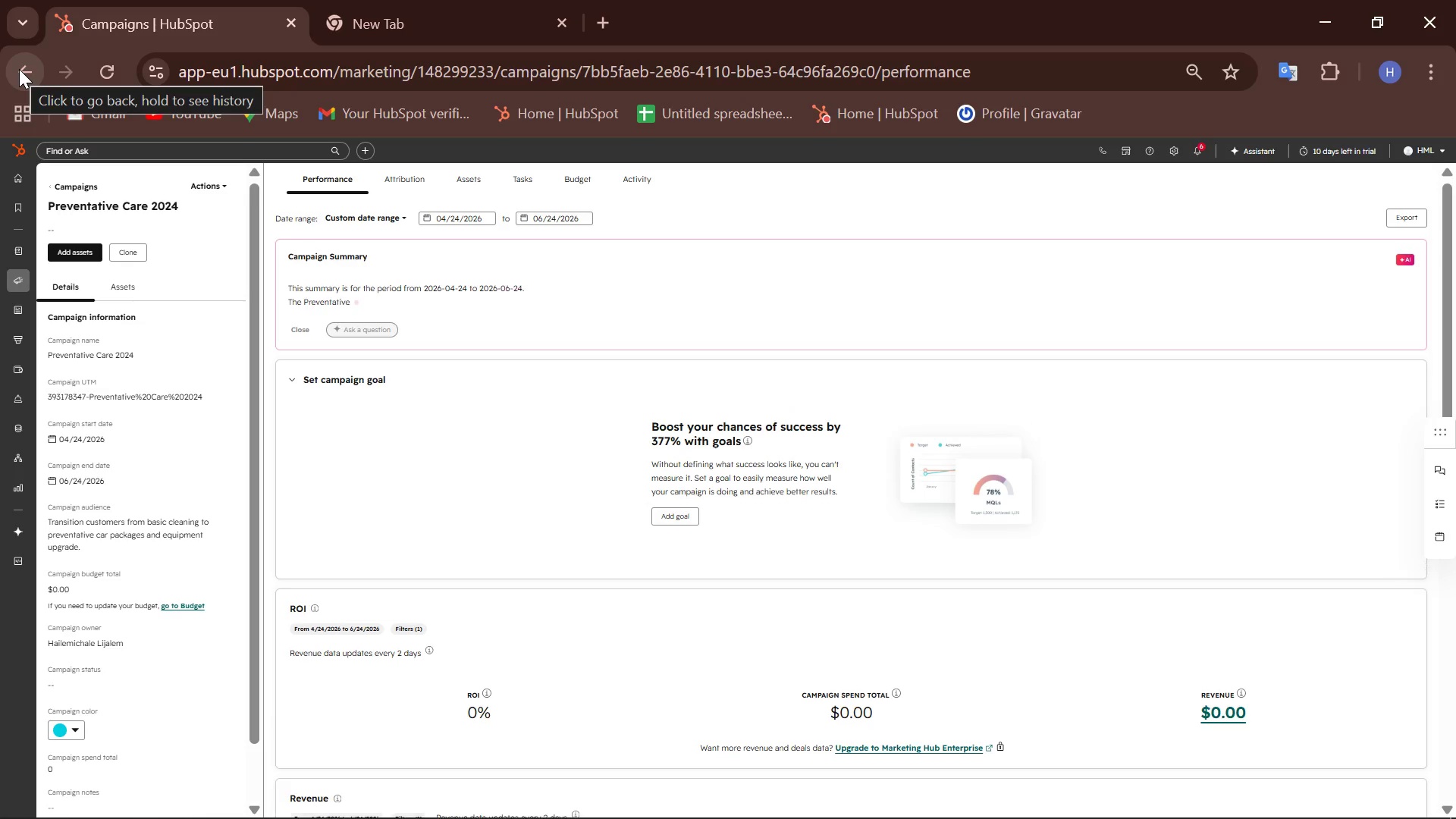 
wait(22.7)
 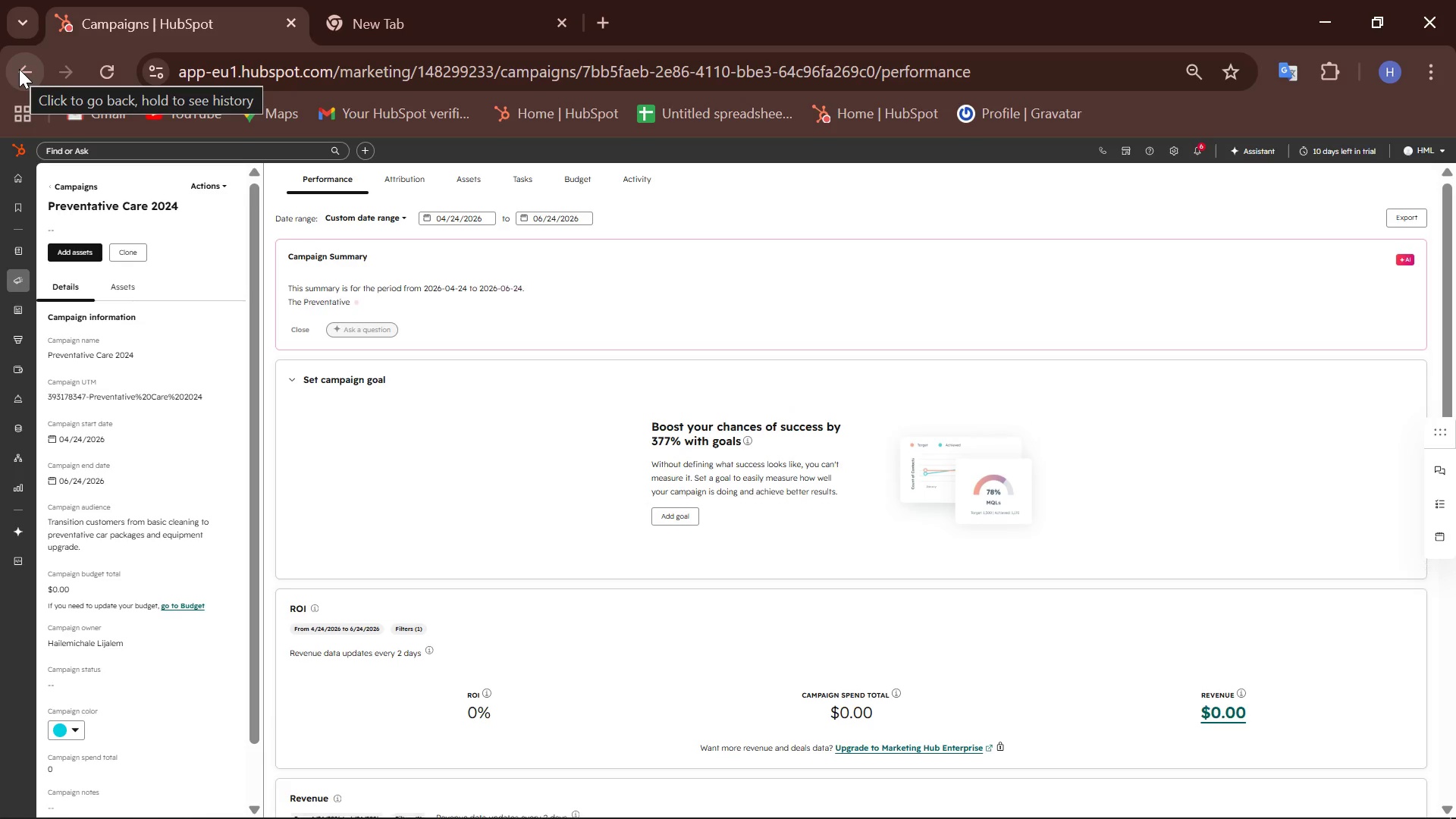 
left_click([19, 69])
 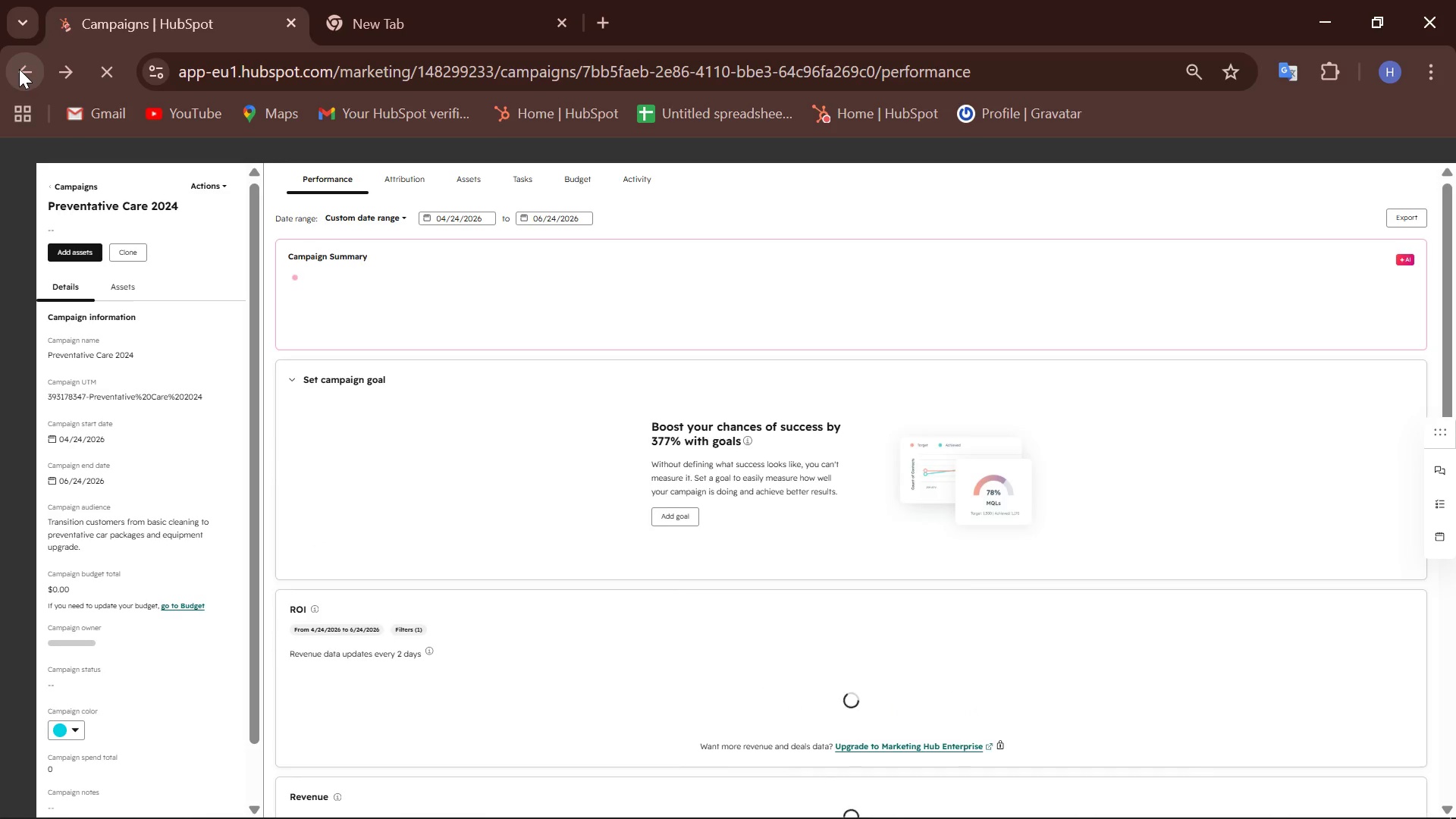 
wait(13.08)
 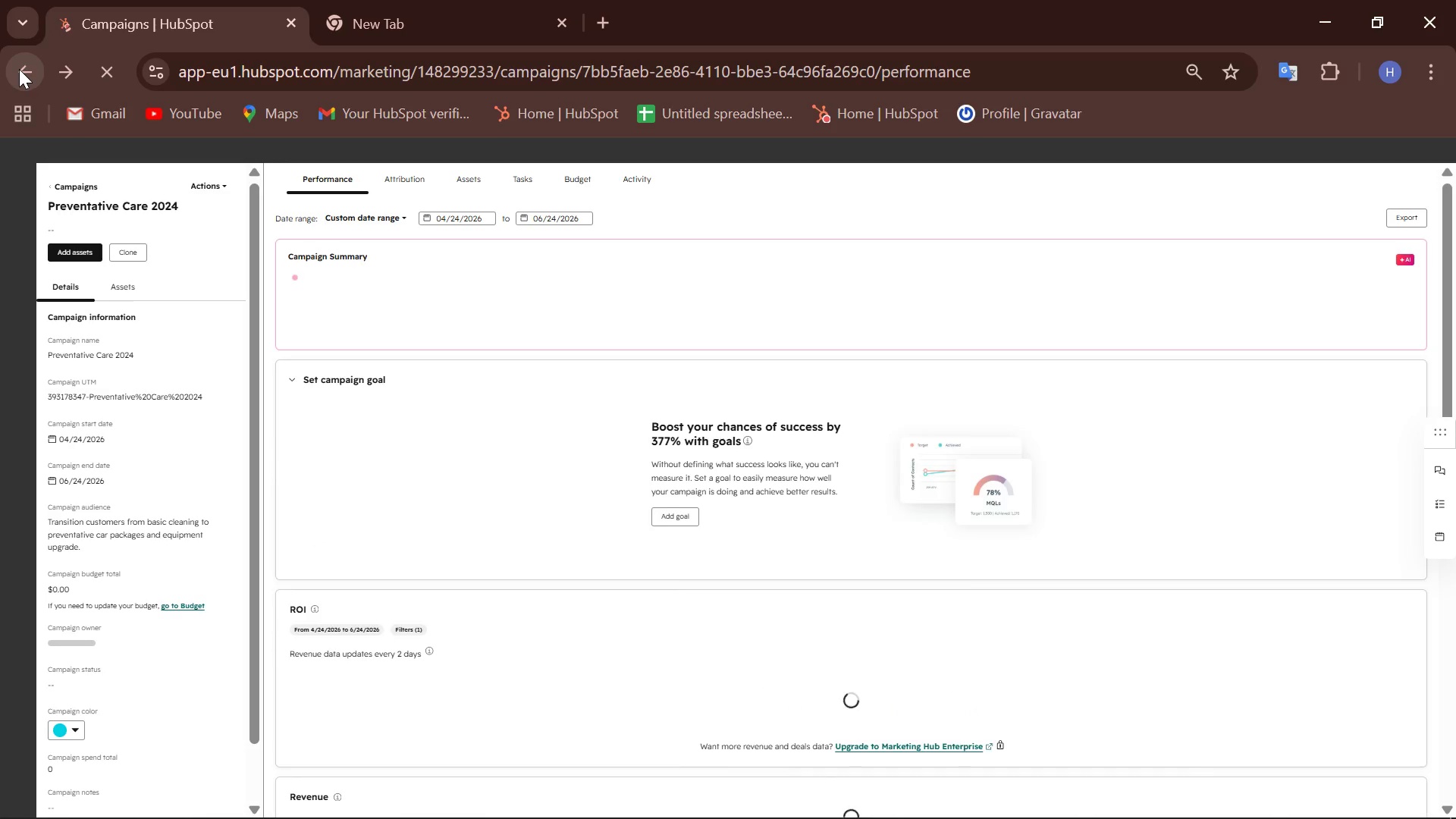 
left_click([24, 76])
 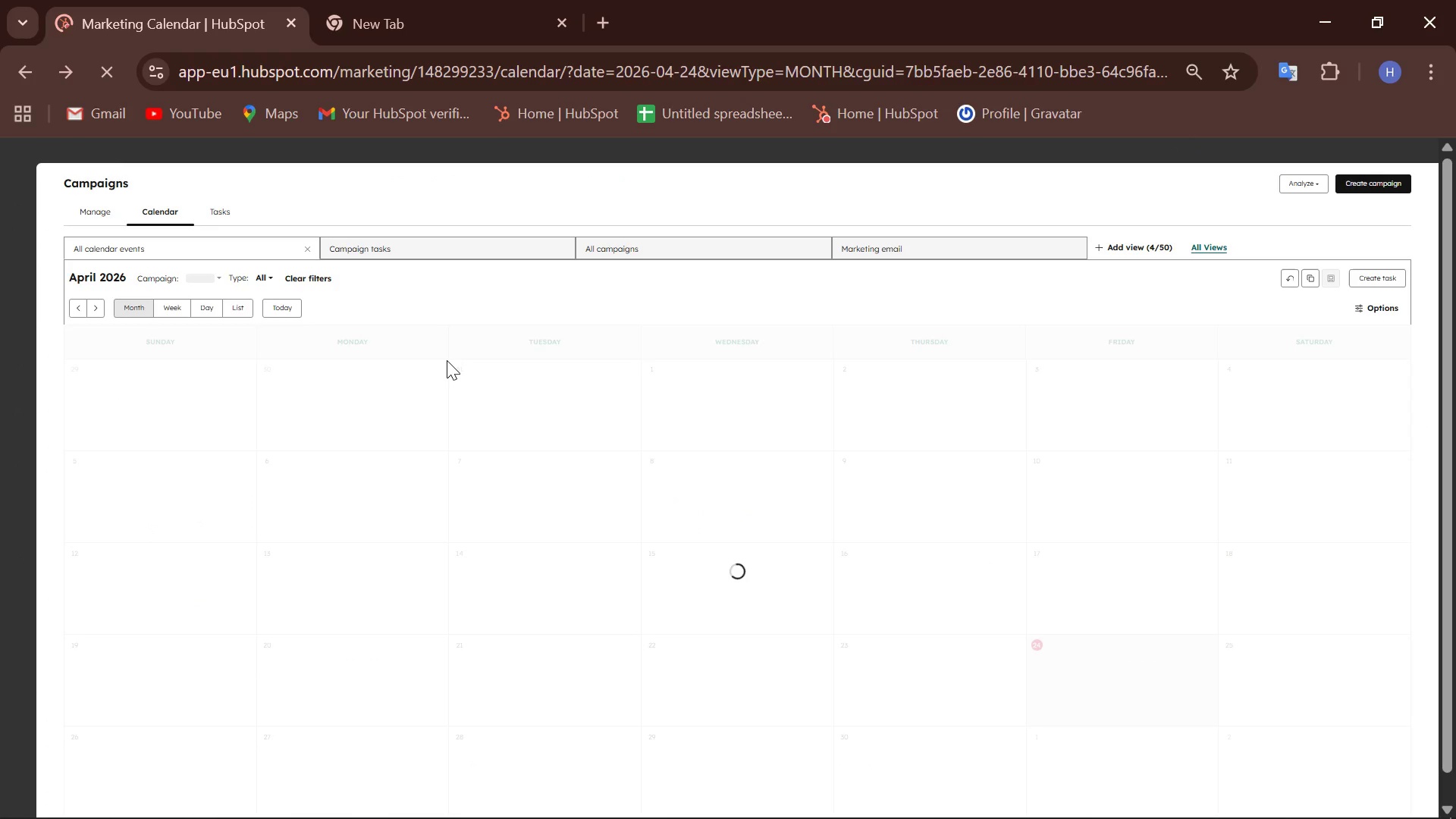 
scroll: coordinate [471, 399], scroll_direction: down, amount: 2.0
 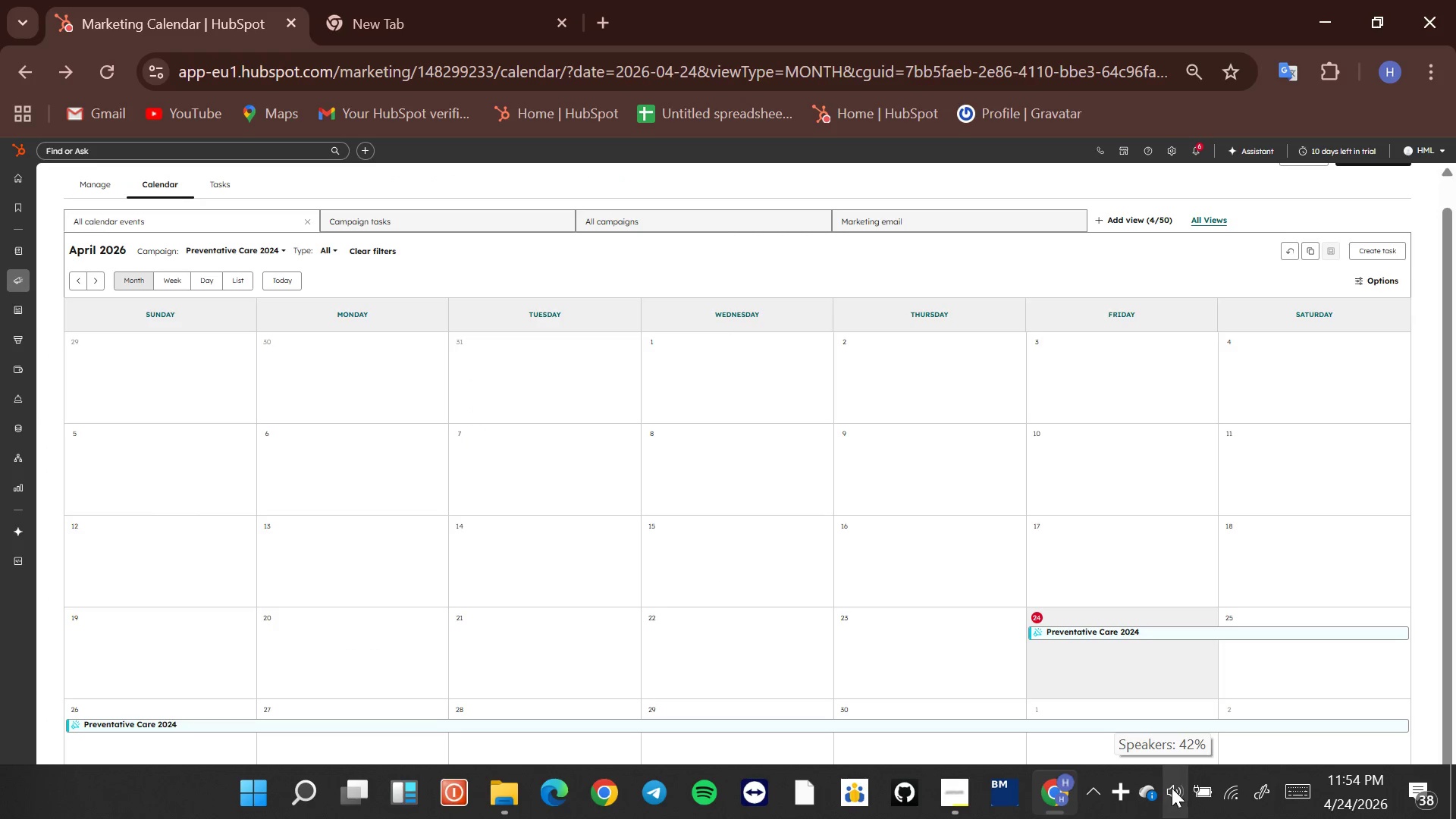 
right_click([1119, 793])
 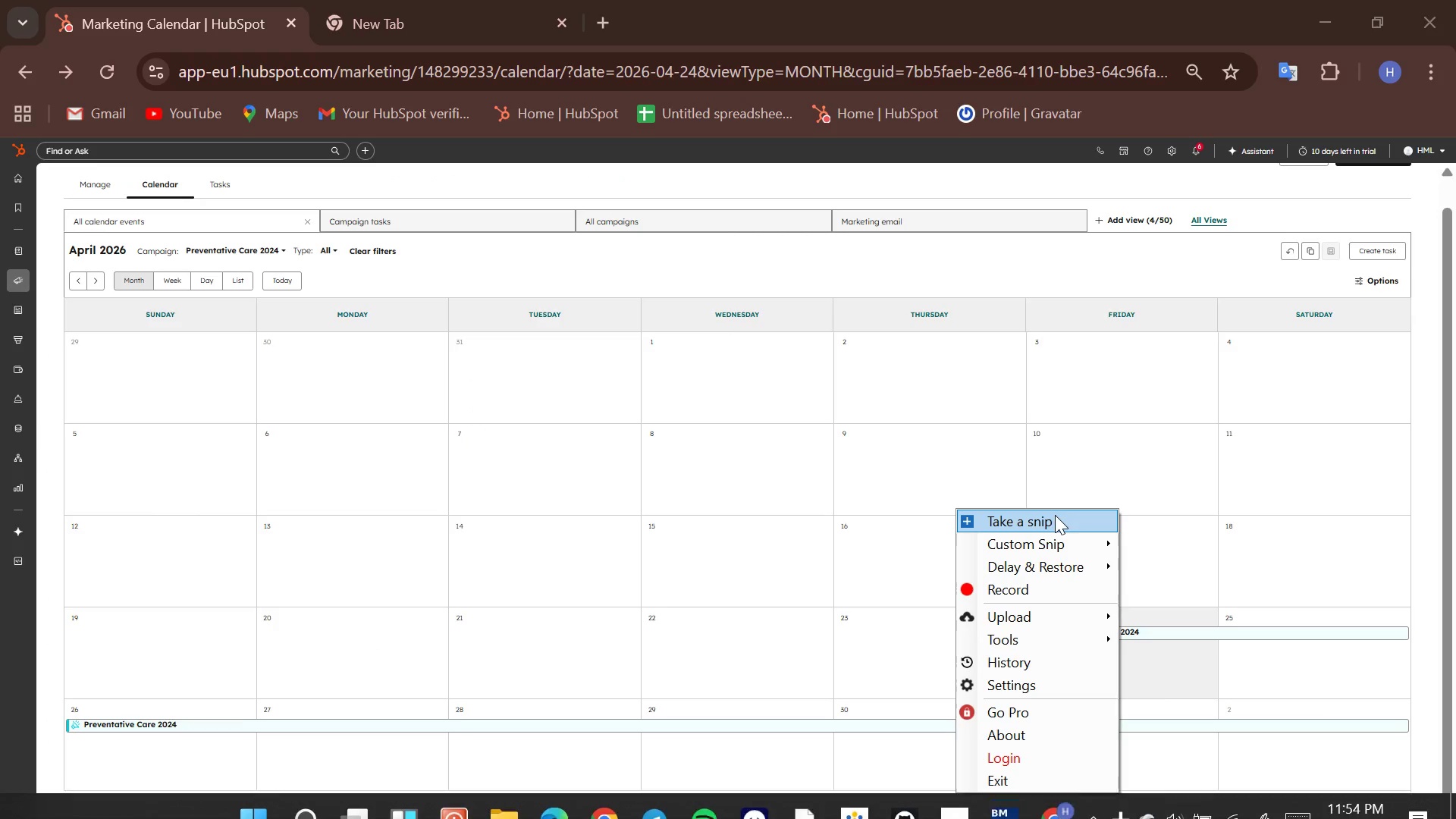 
left_click([1053, 520])
 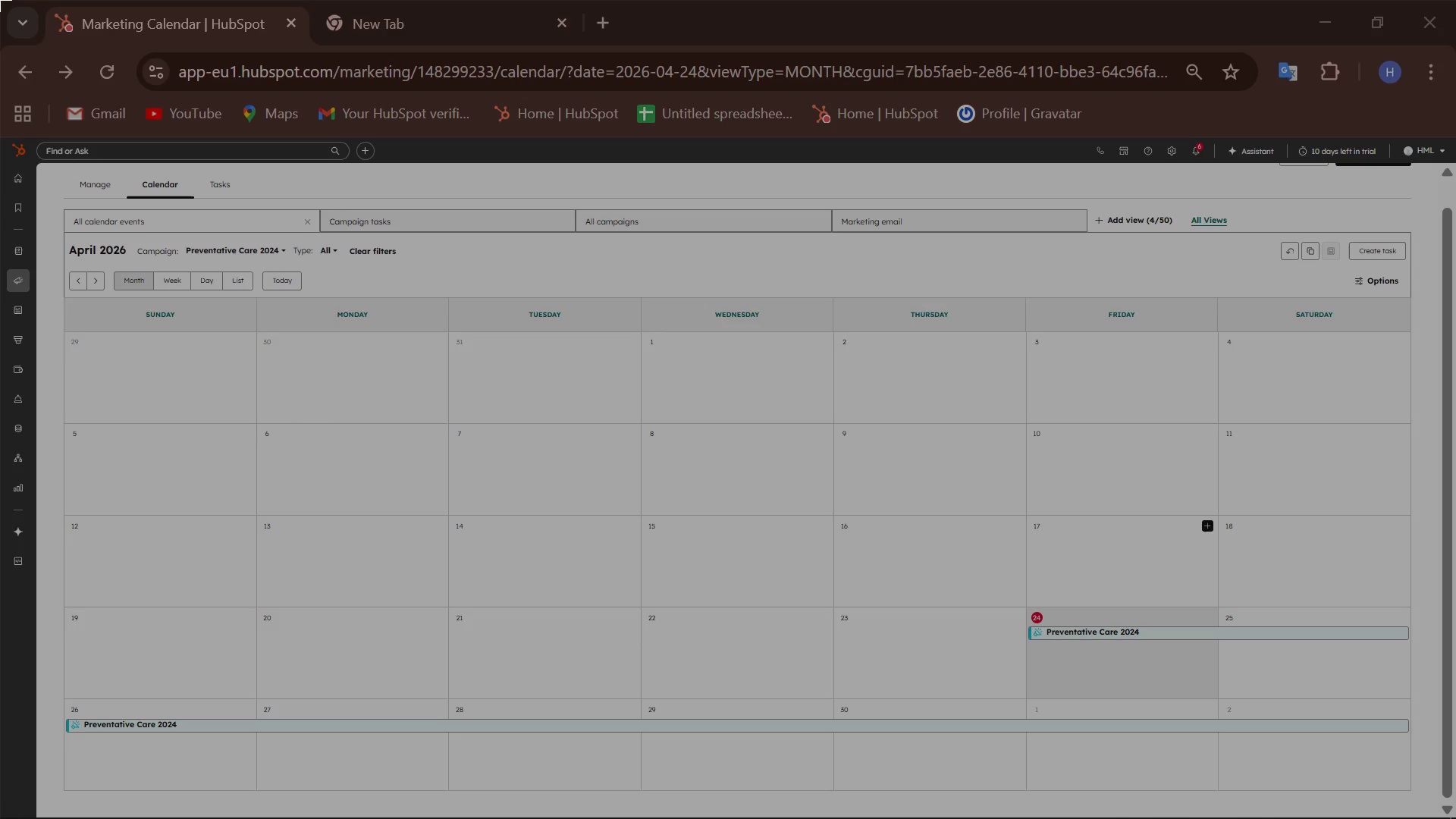 
left_click_drag(start_coordinate=[0, 0], to_coordinate=[1455, 818])
 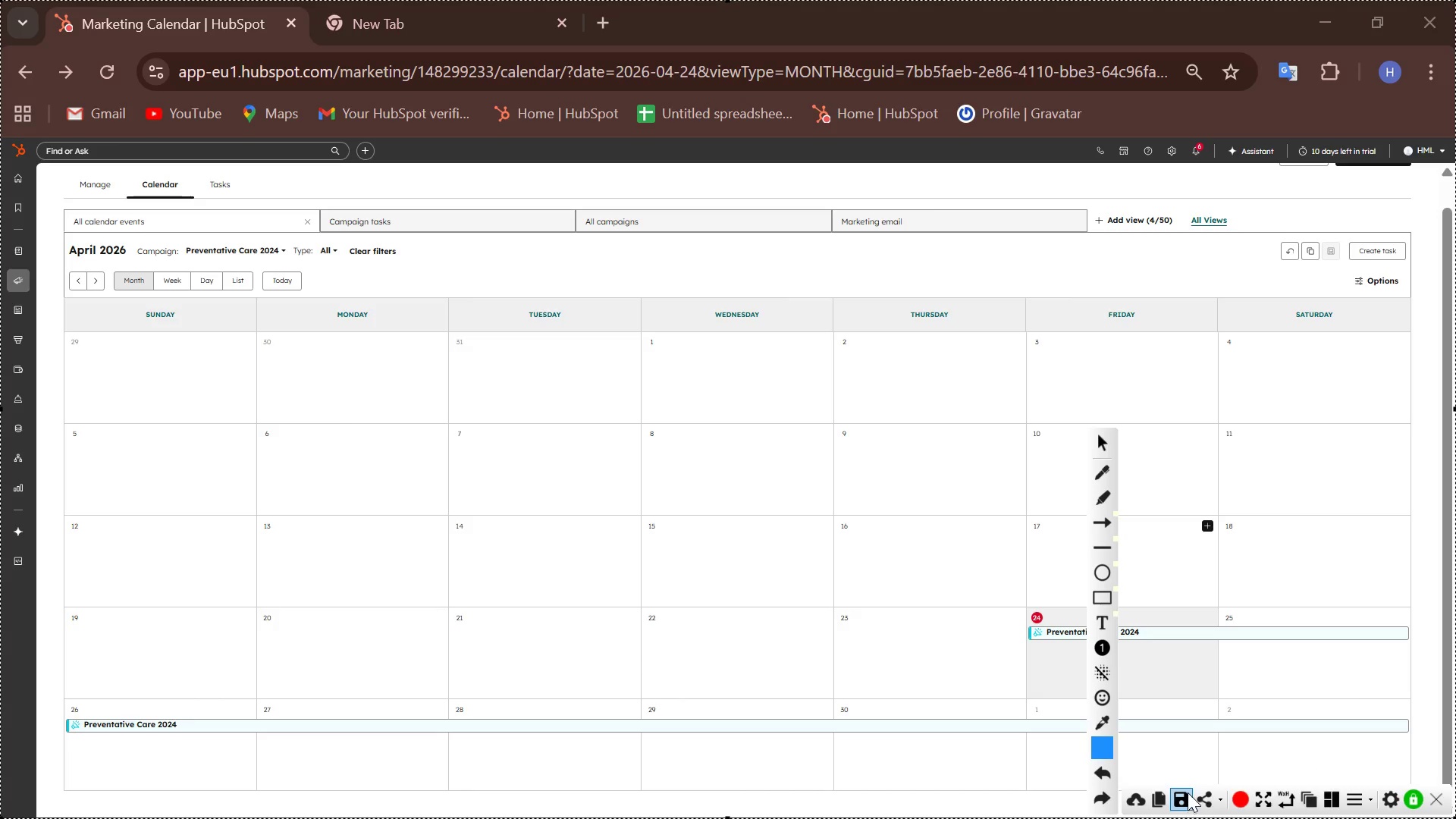 
left_click([1188, 792])
 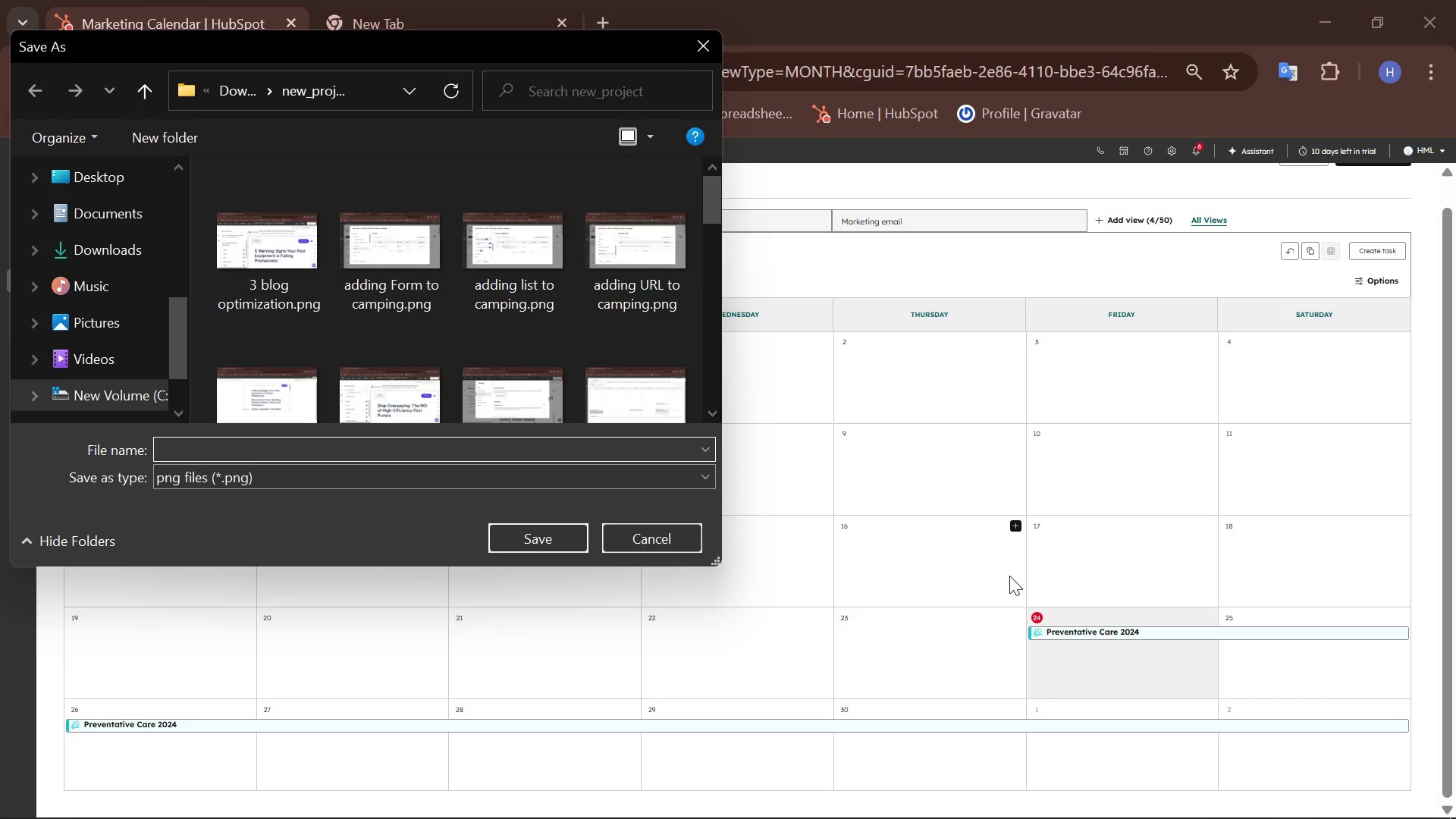 
type(filter the calander)
 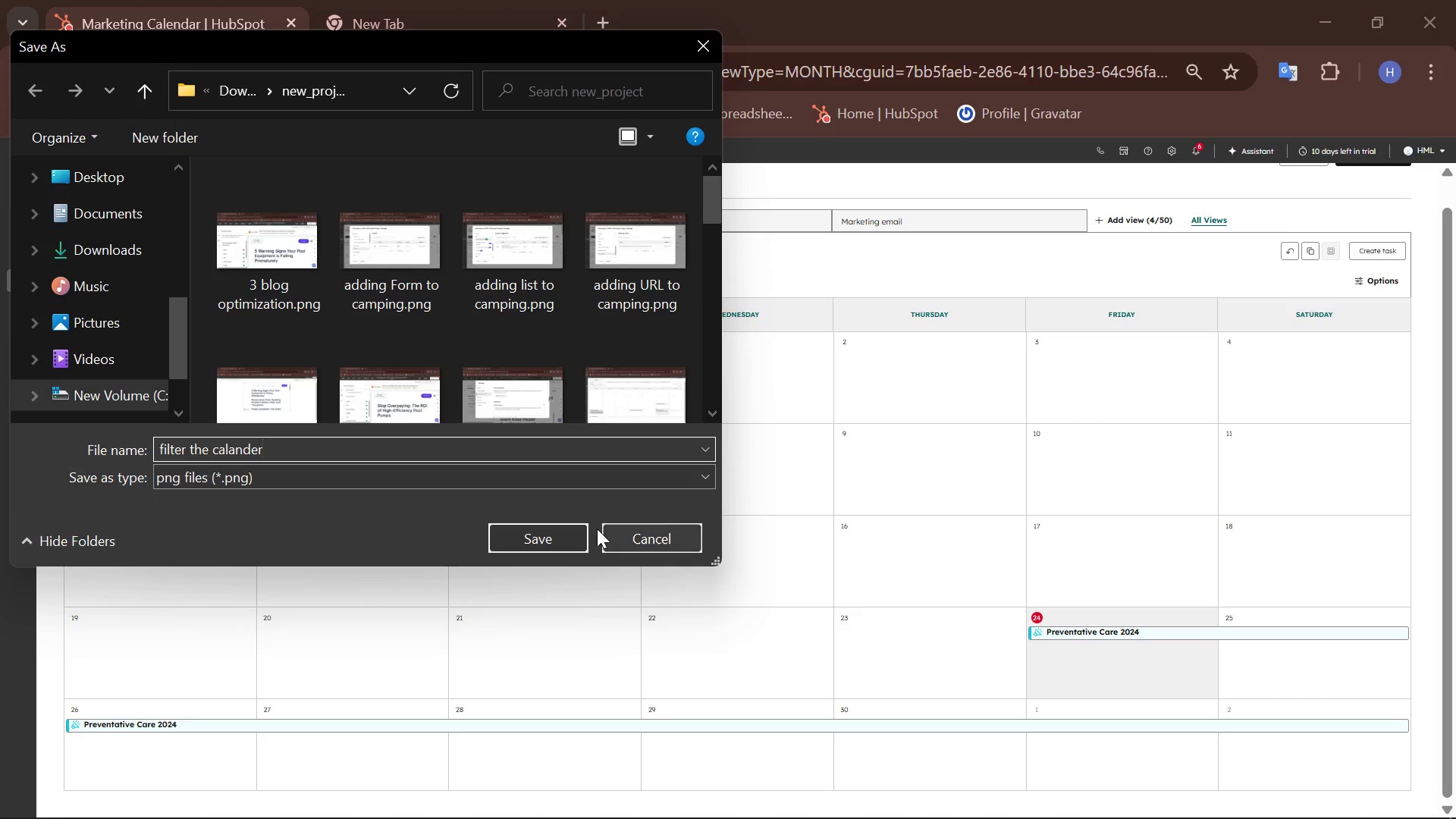 
left_click([518, 542])
 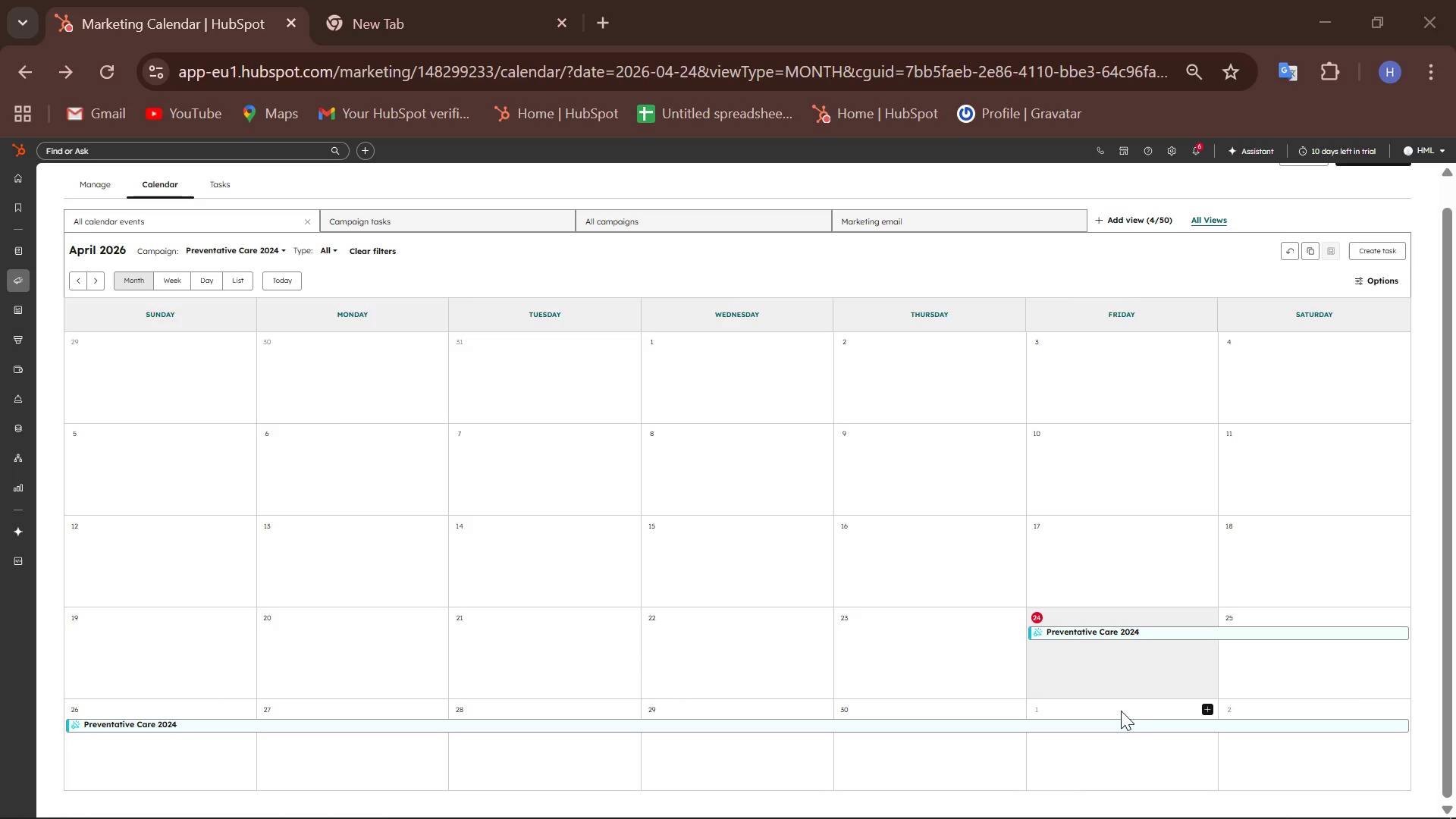 
left_click([1139, 667])
 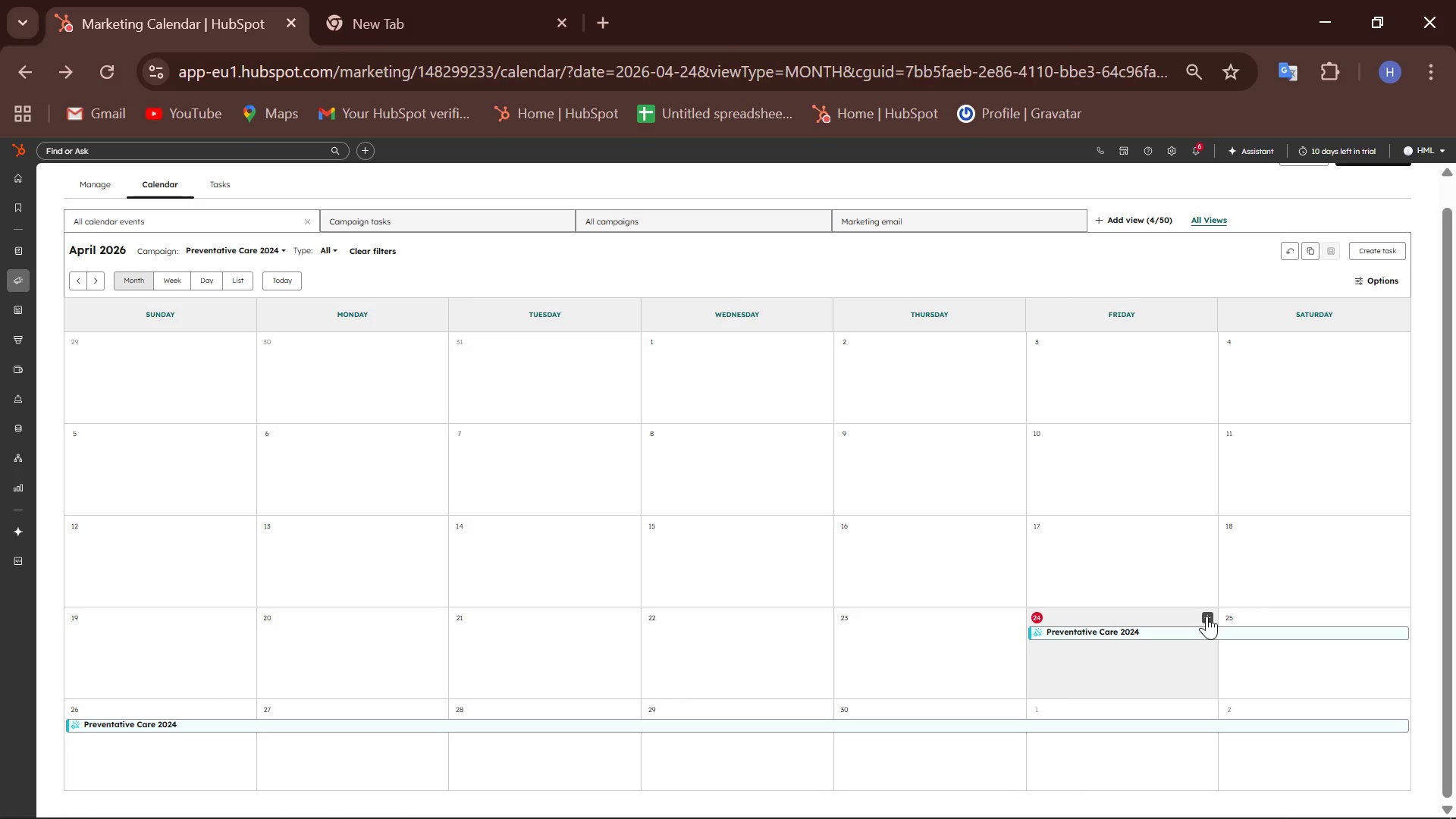 
left_click([1207, 616])
 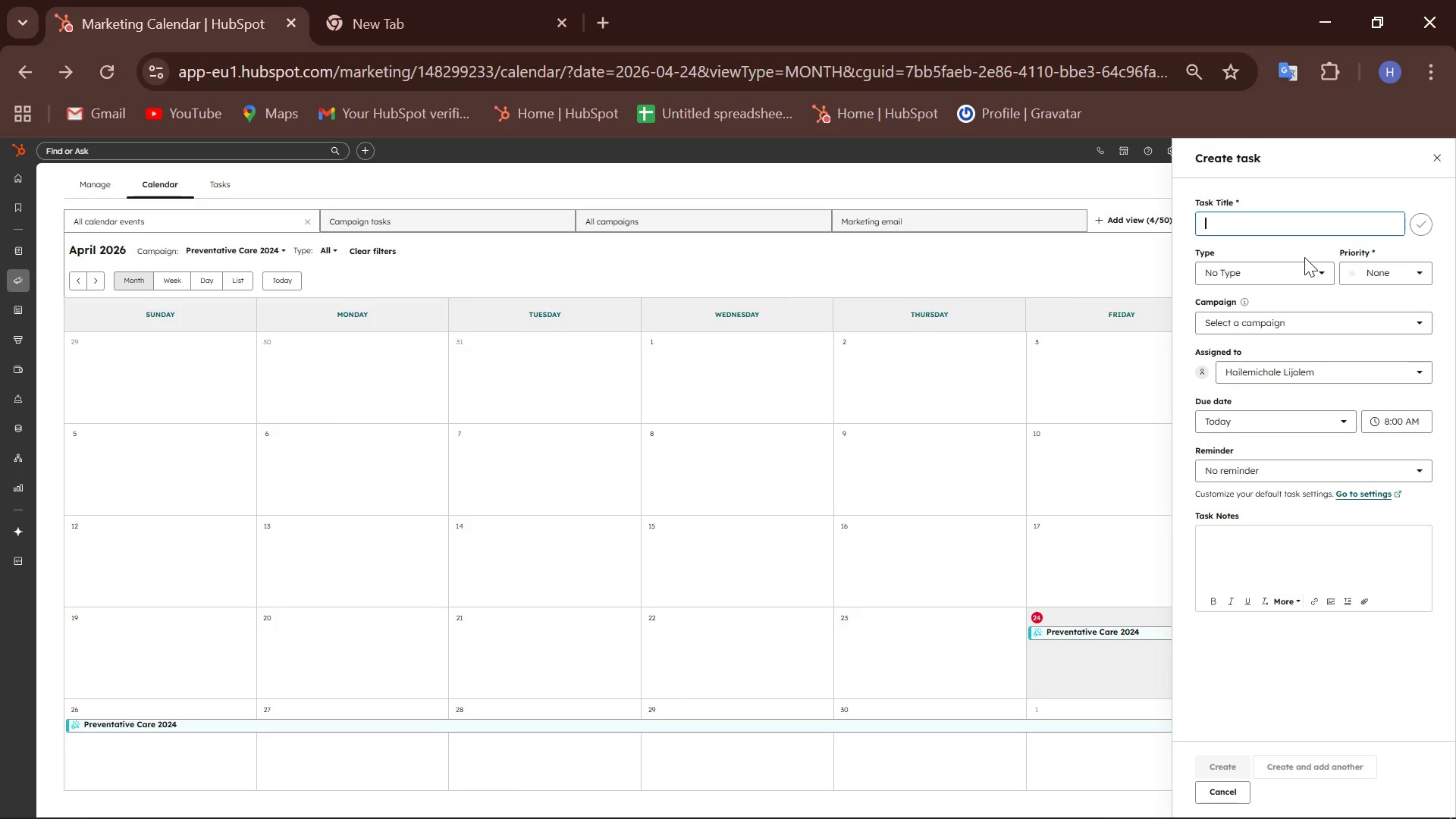 
wait(14.45)
 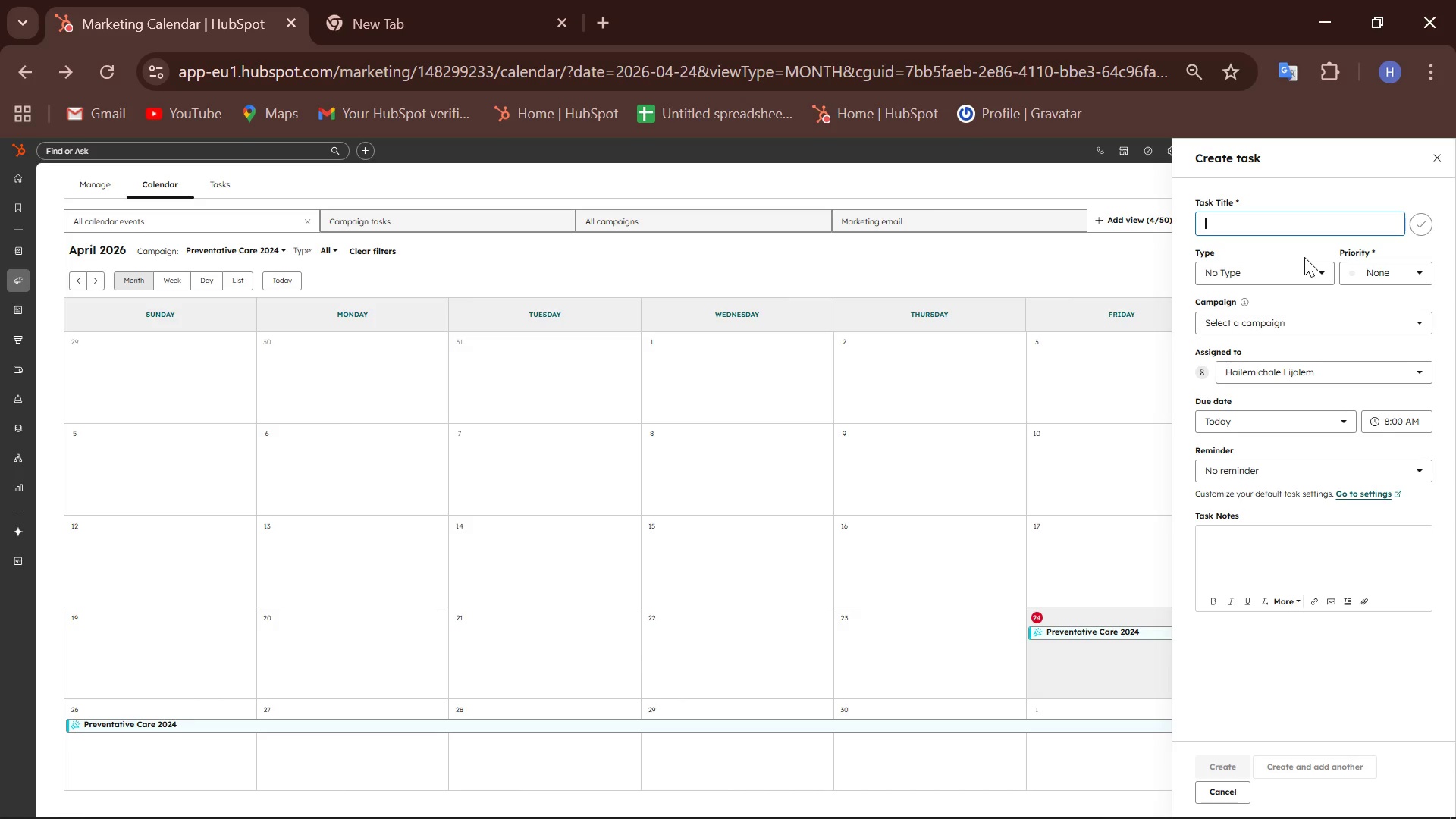 
left_click([1289, 262])
 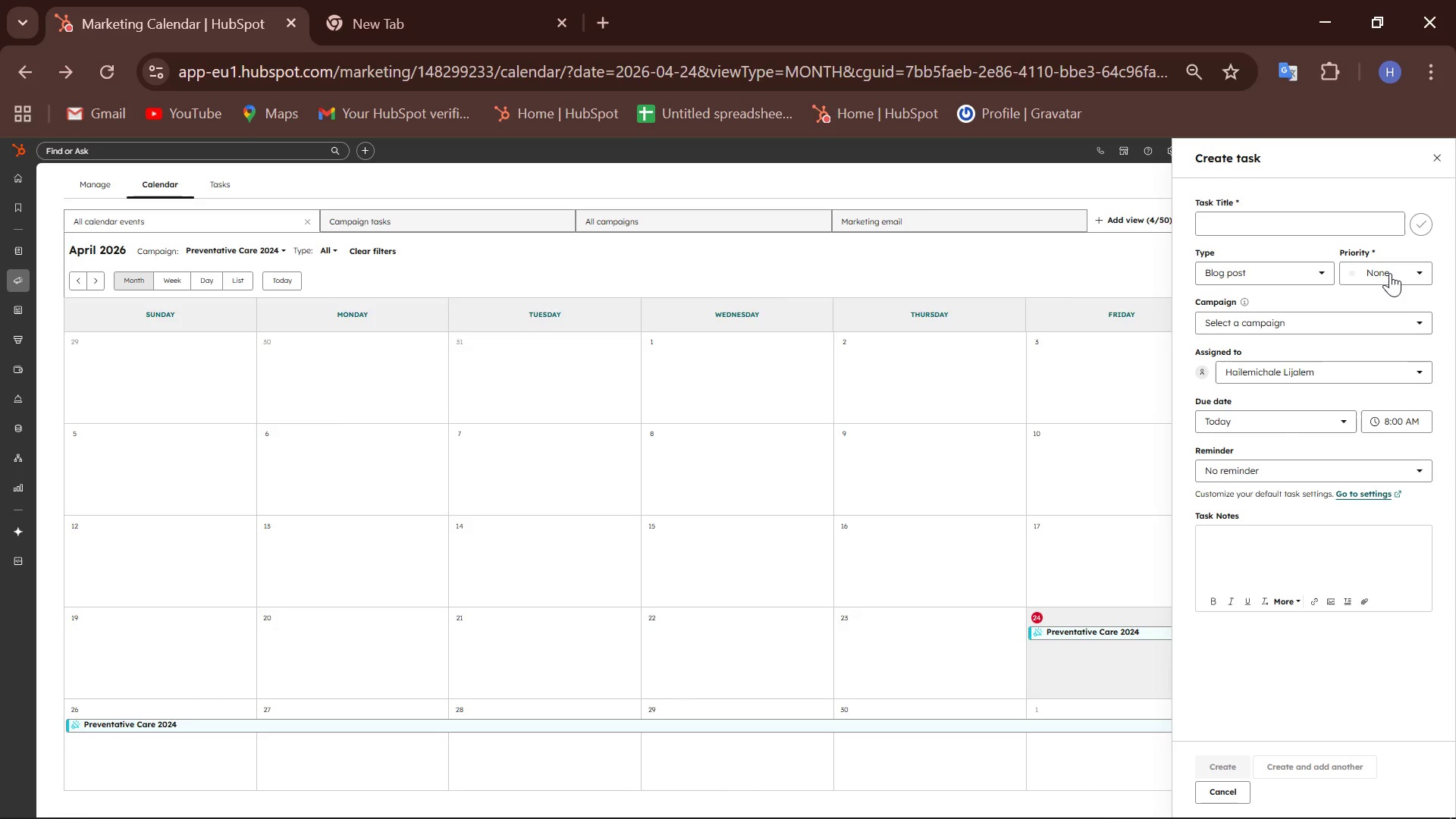 
wait(5.64)
 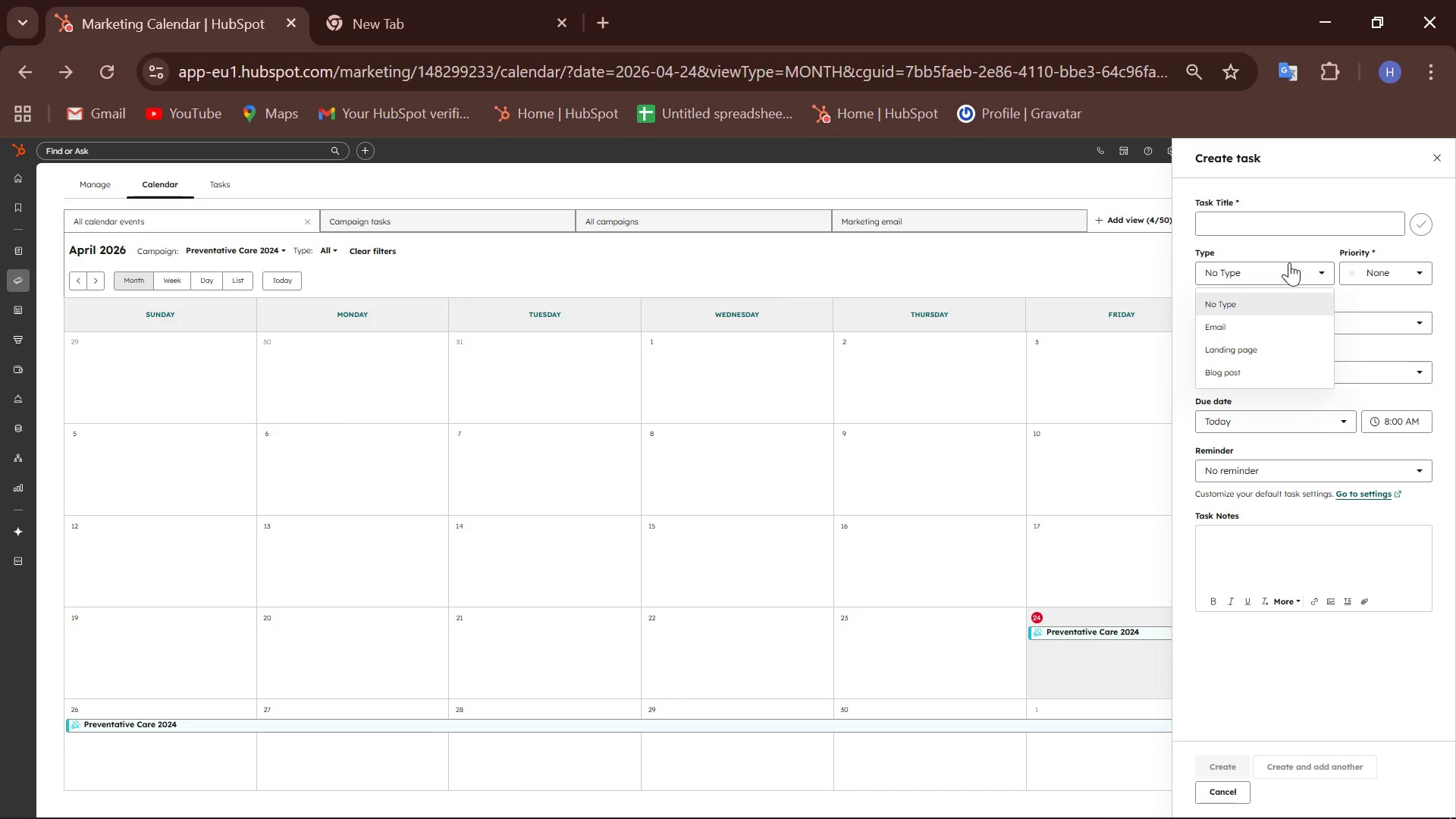 
left_click([1390, 273])
 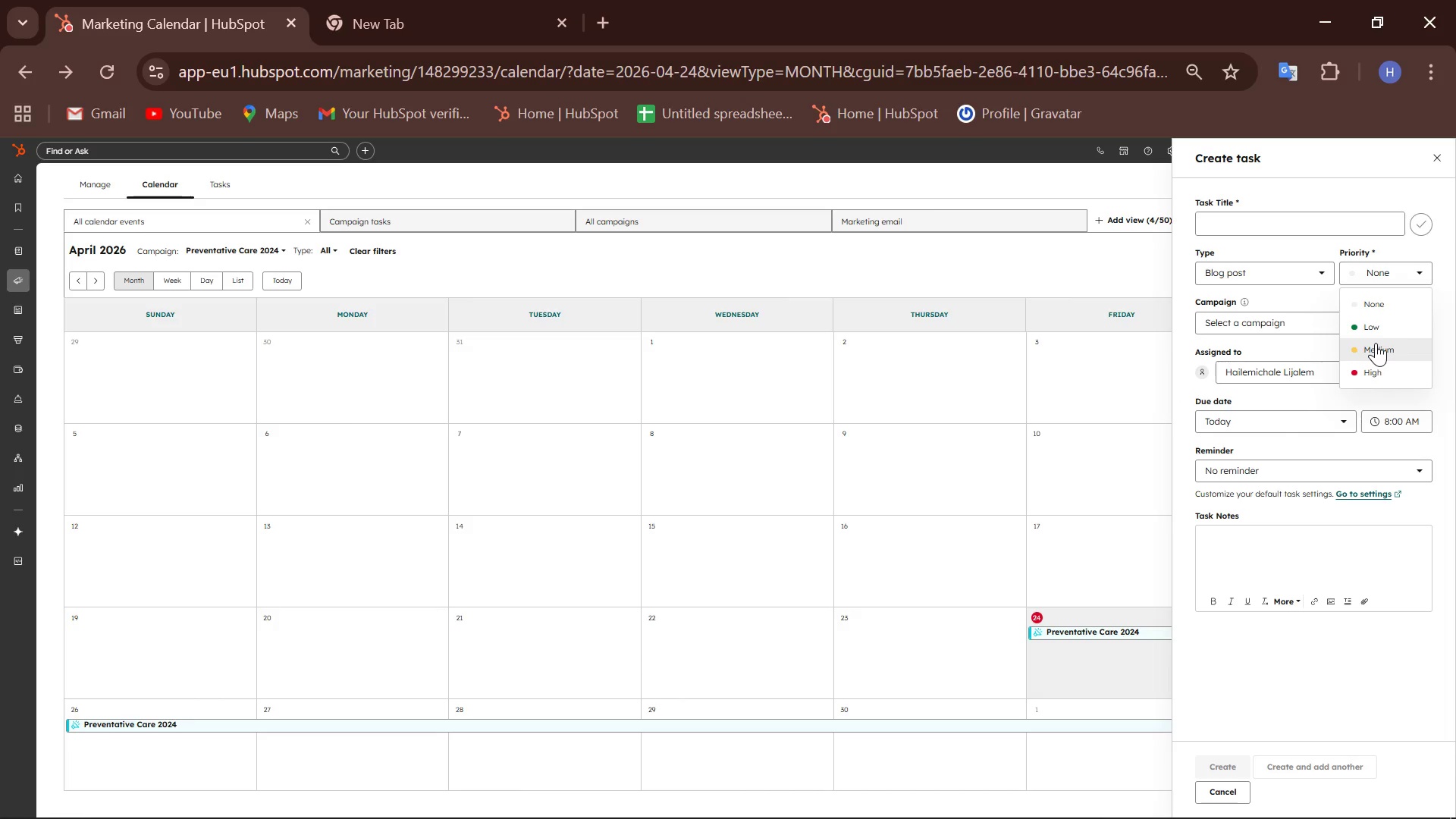 
left_click([1376, 343])
 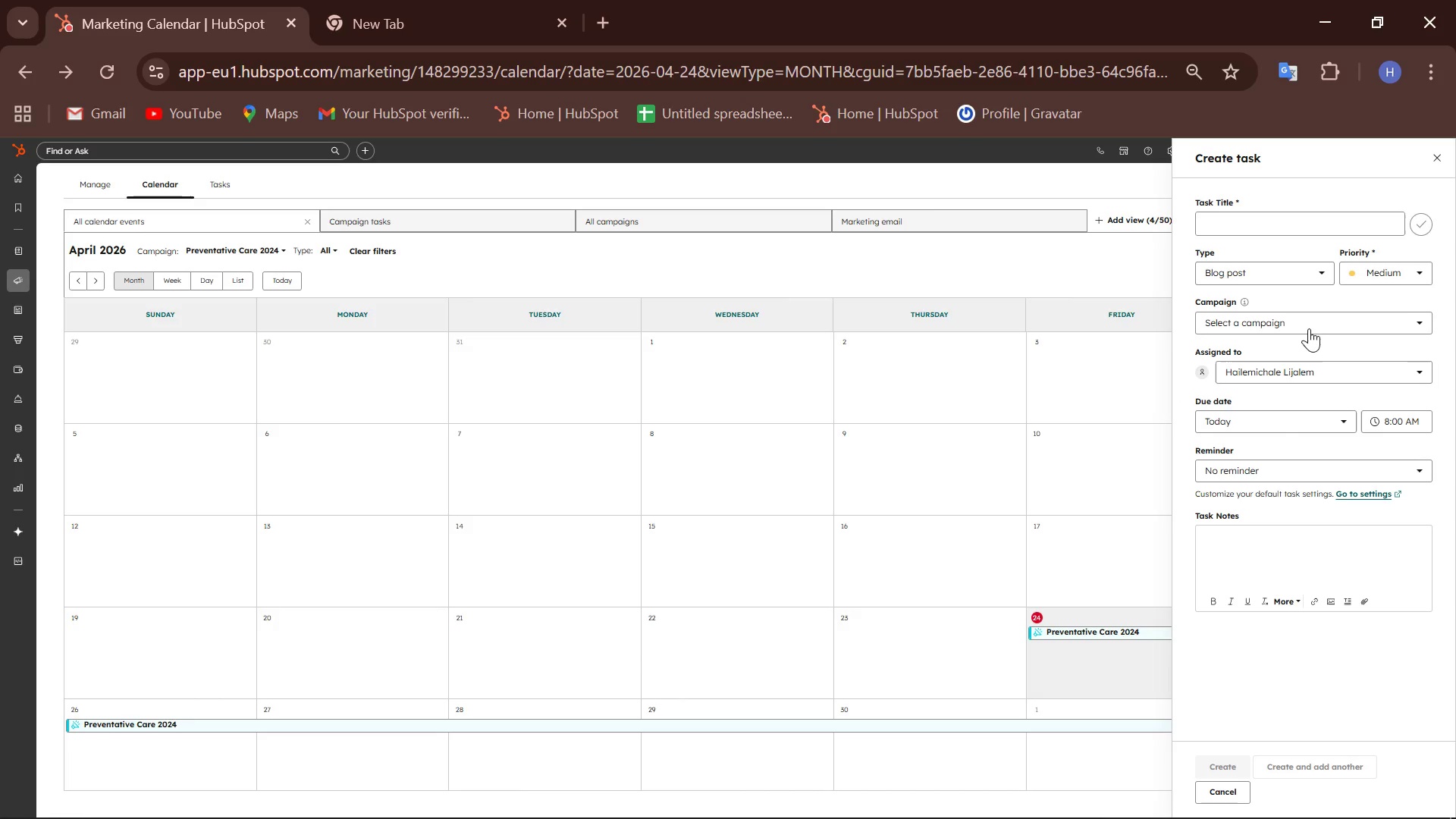 
left_click([1309, 328])
 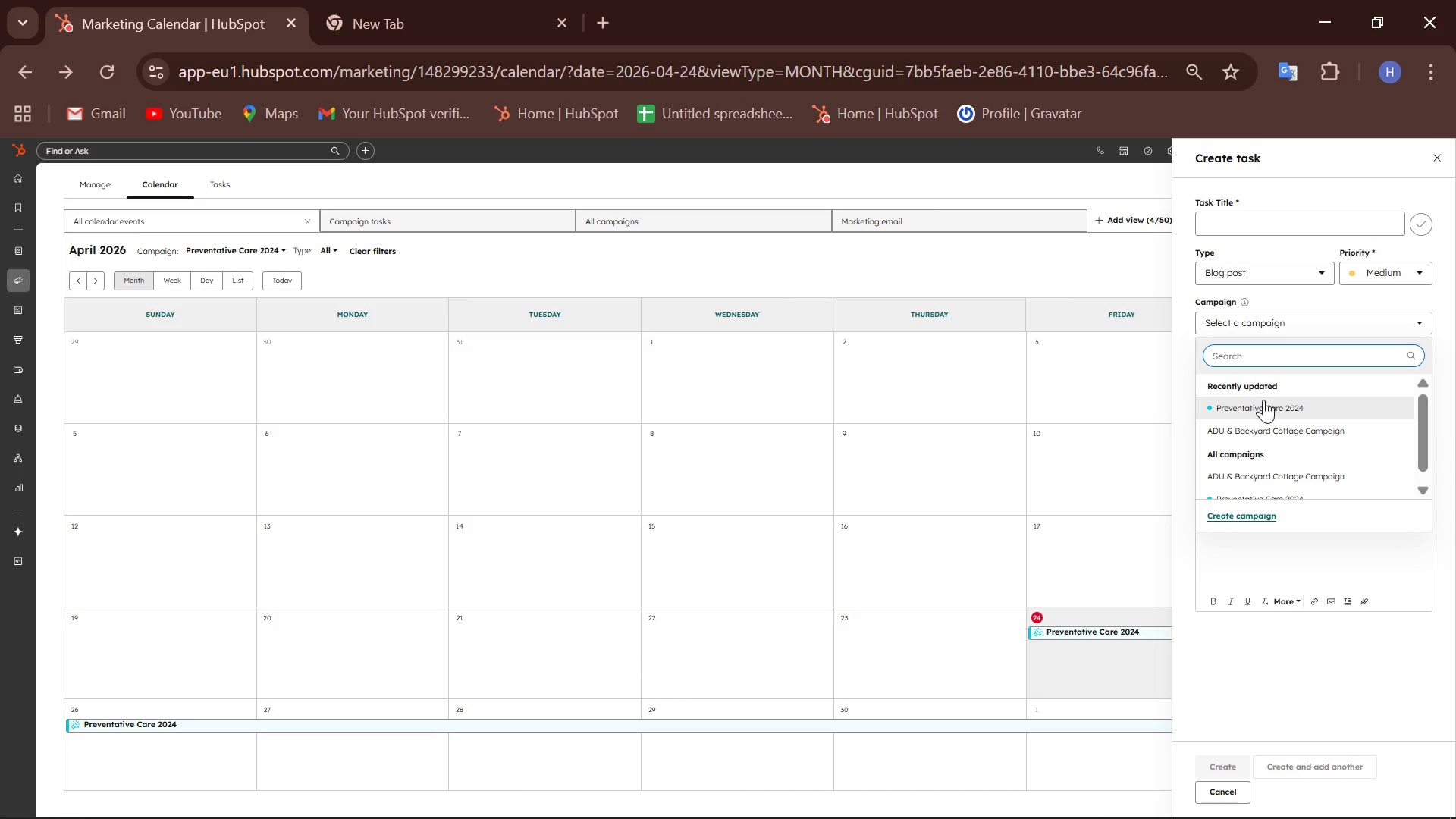 
left_click([1263, 402])
 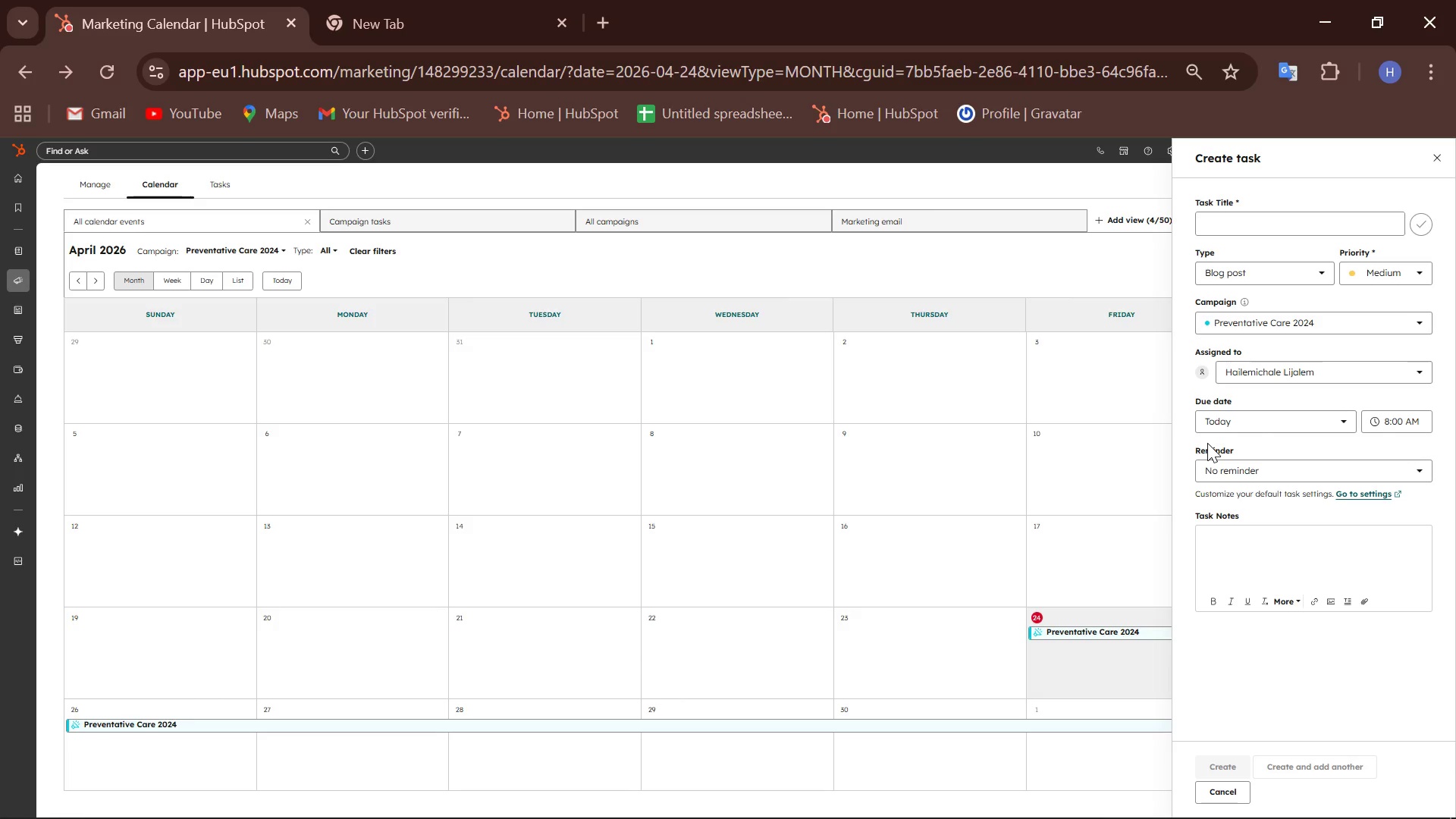 
wait(21.64)
 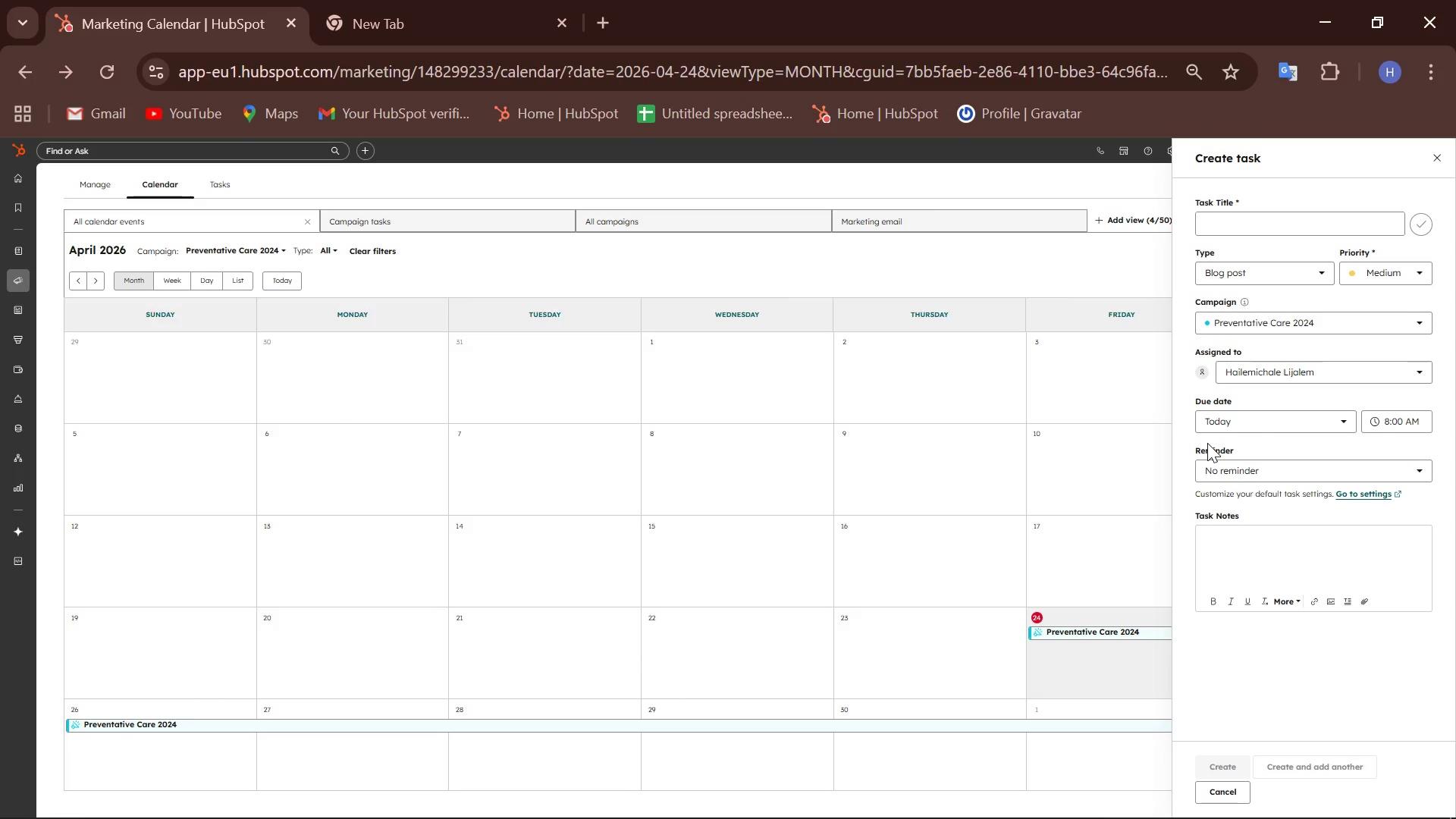 
left_click([1248, 419])
 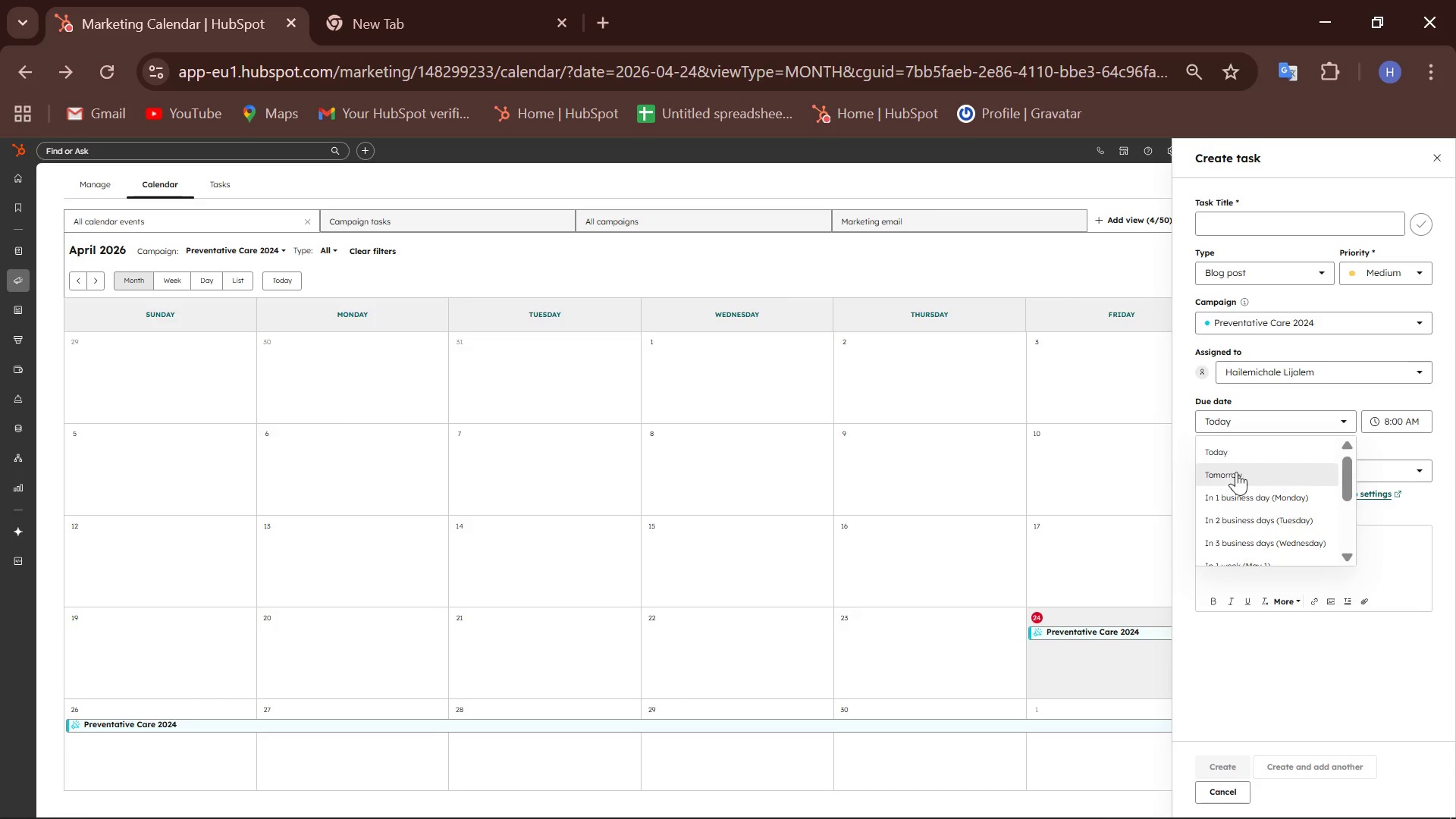 
scroll: coordinate [1237, 472], scroll_direction: up, amount: 1.0
 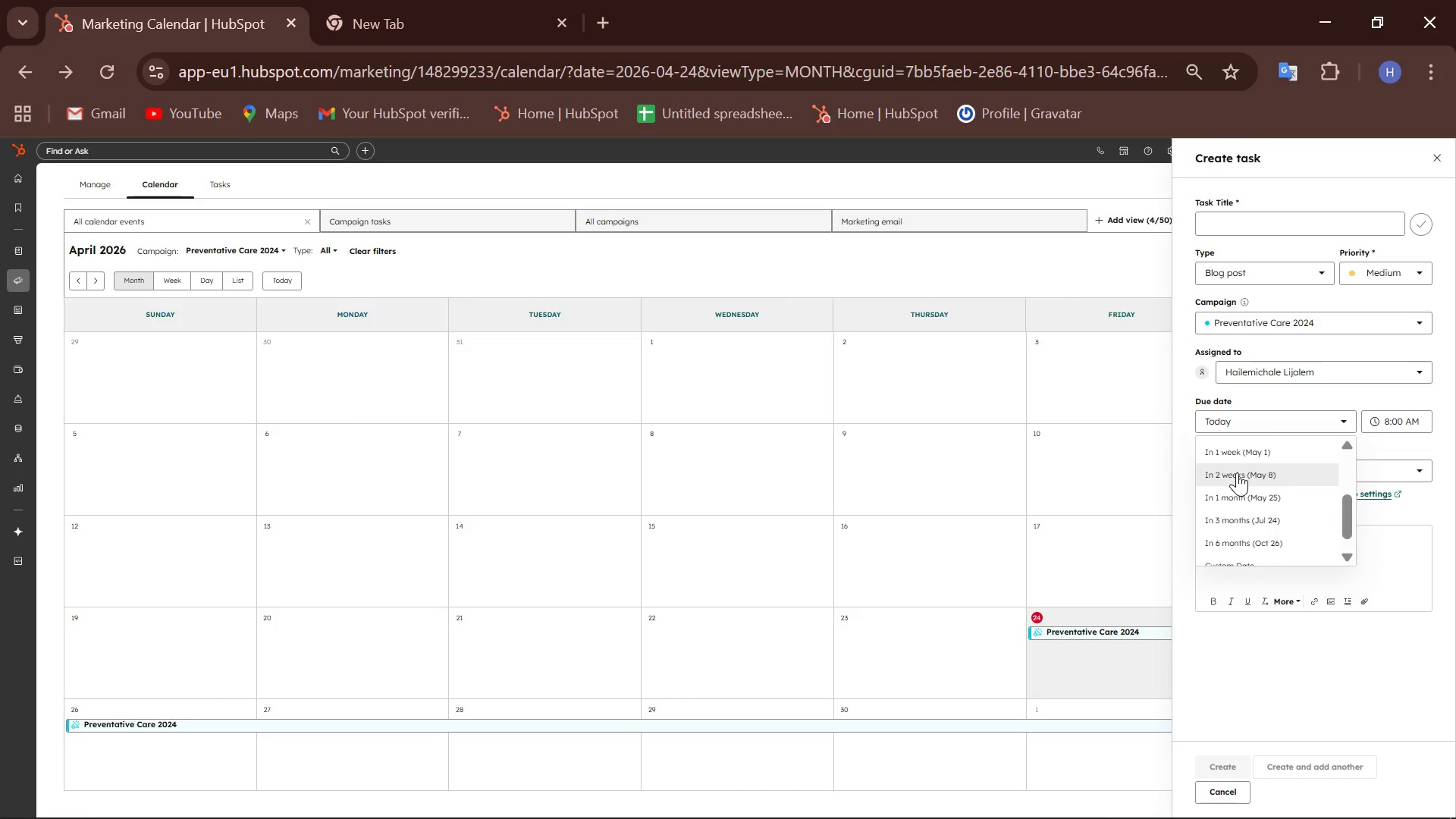 
scroll: coordinate [1237, 472], scroll_direction: none, amount: 0.0
 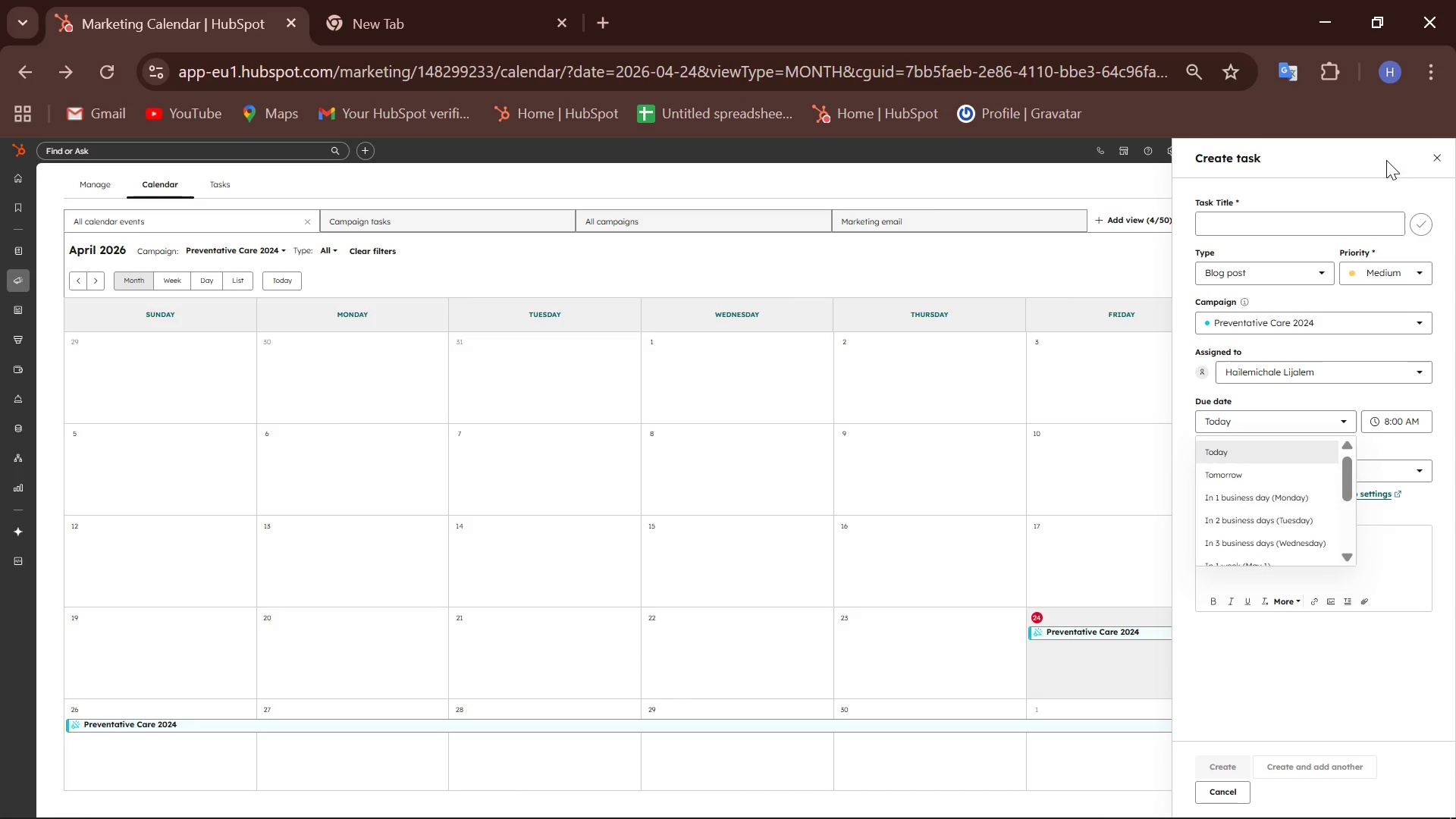 
left_click([1437, 158])
 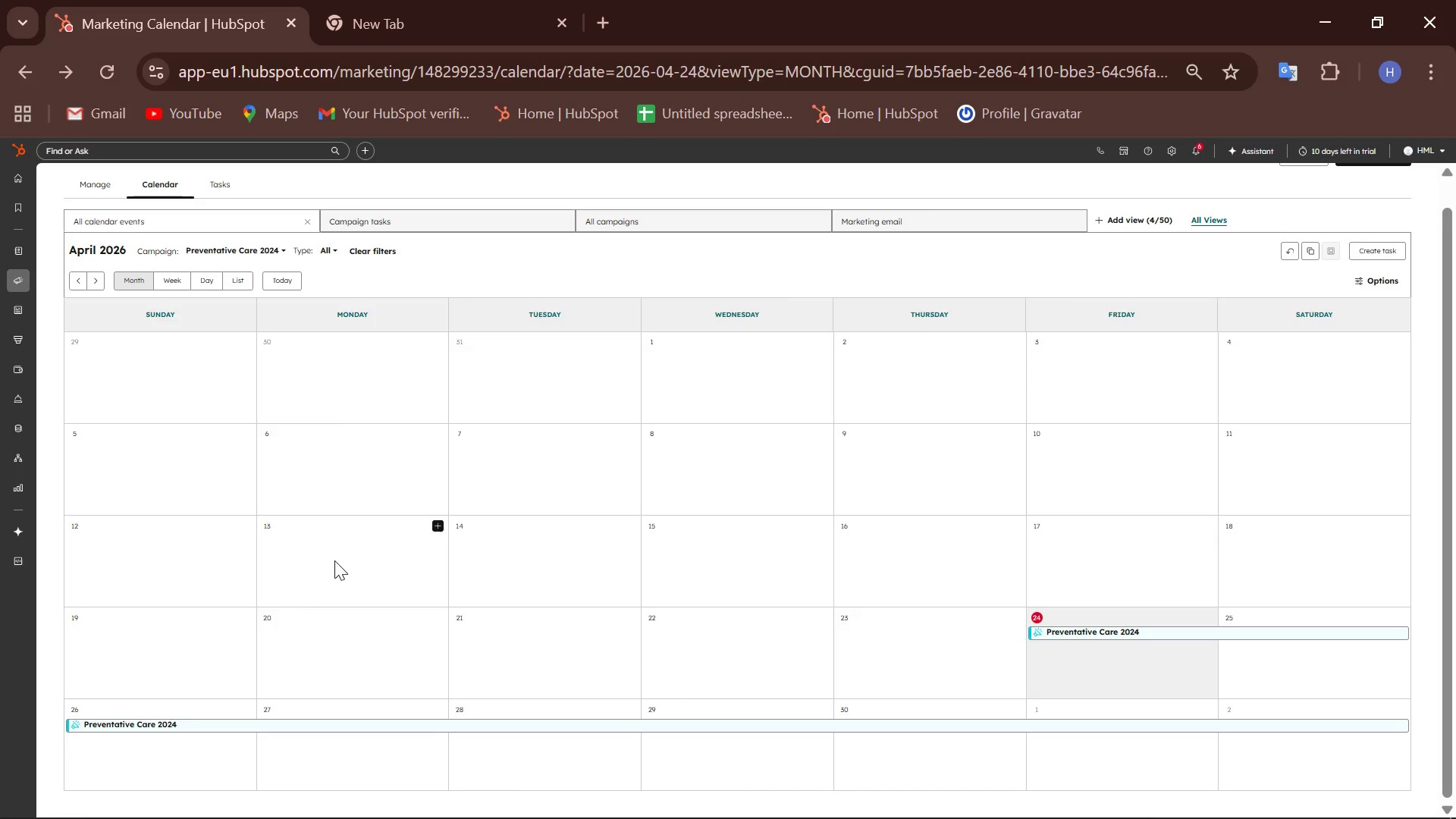 
left_click([340, 556])
 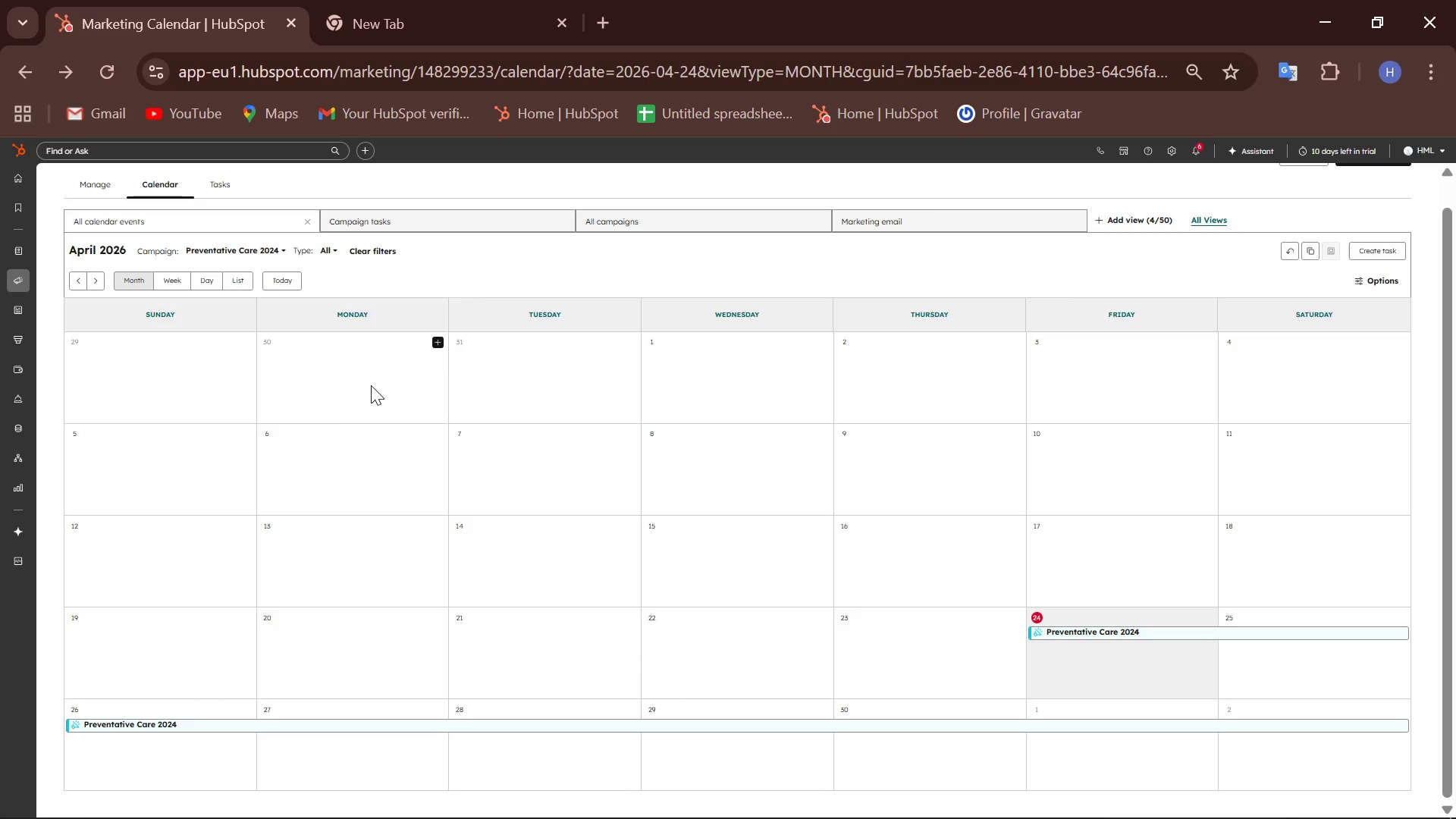 
wait(30.58)
 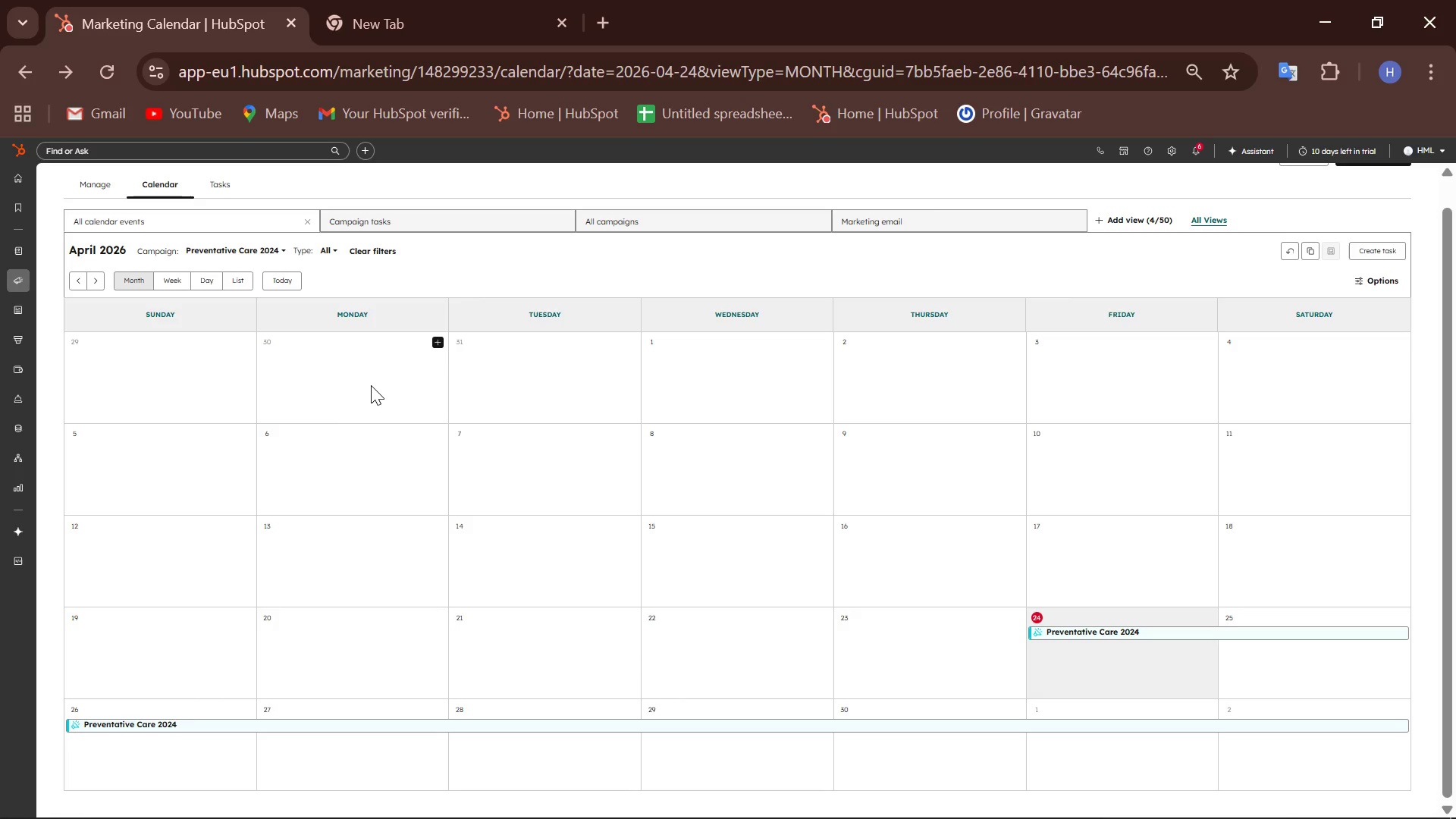 
left_click([101, 284])
 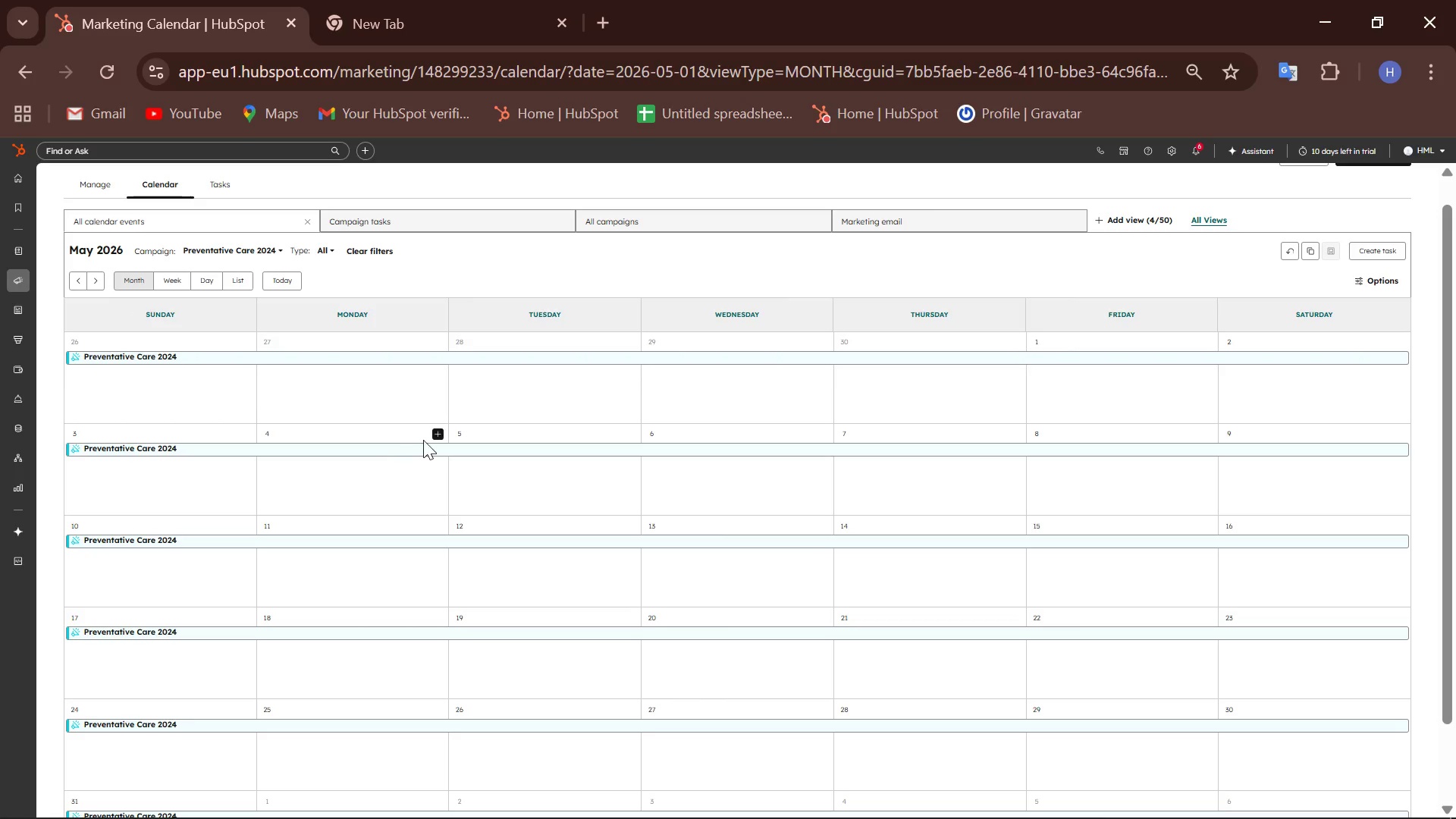 
wait(6.27)
 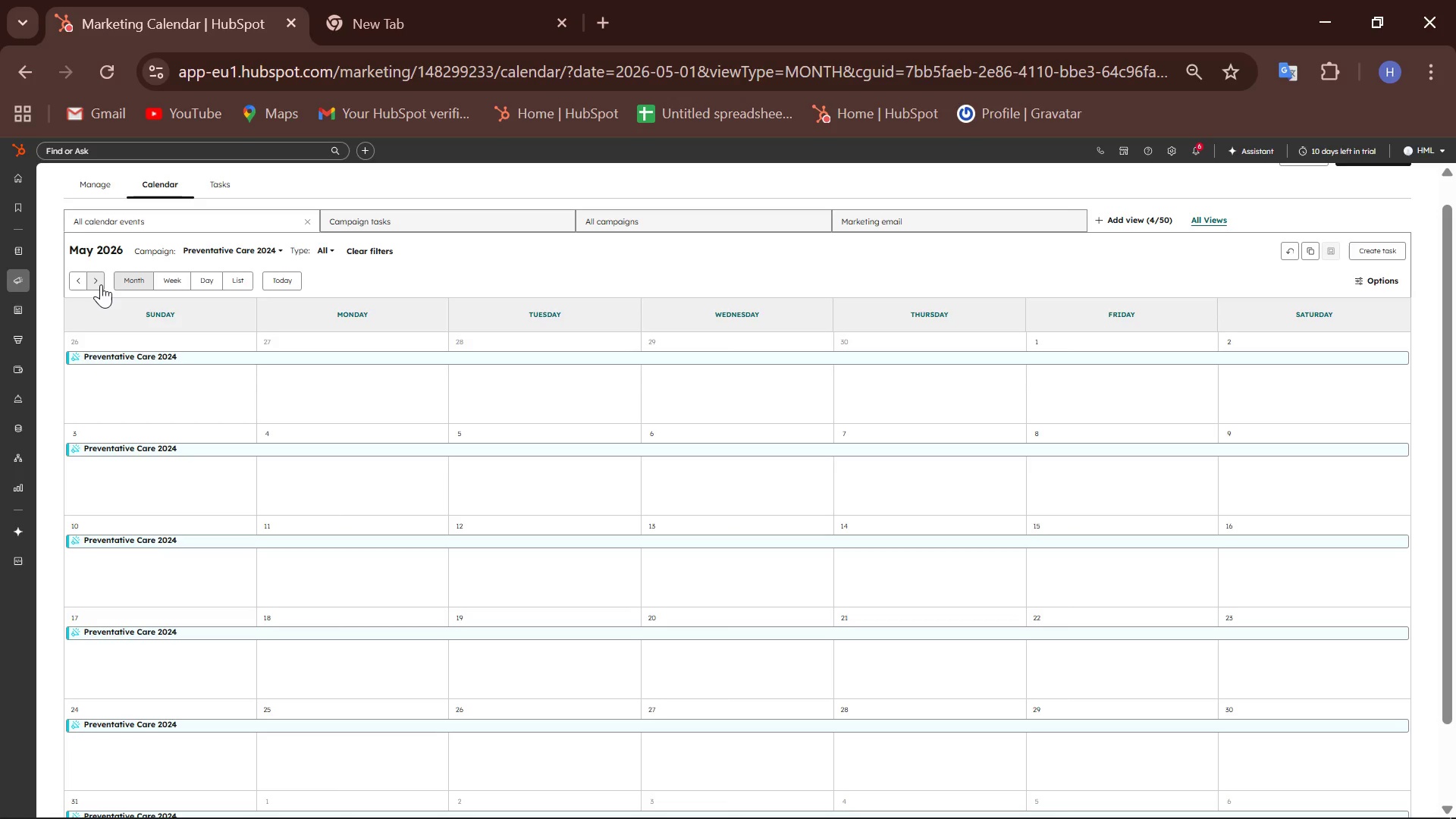 
left_click([435, 437])
 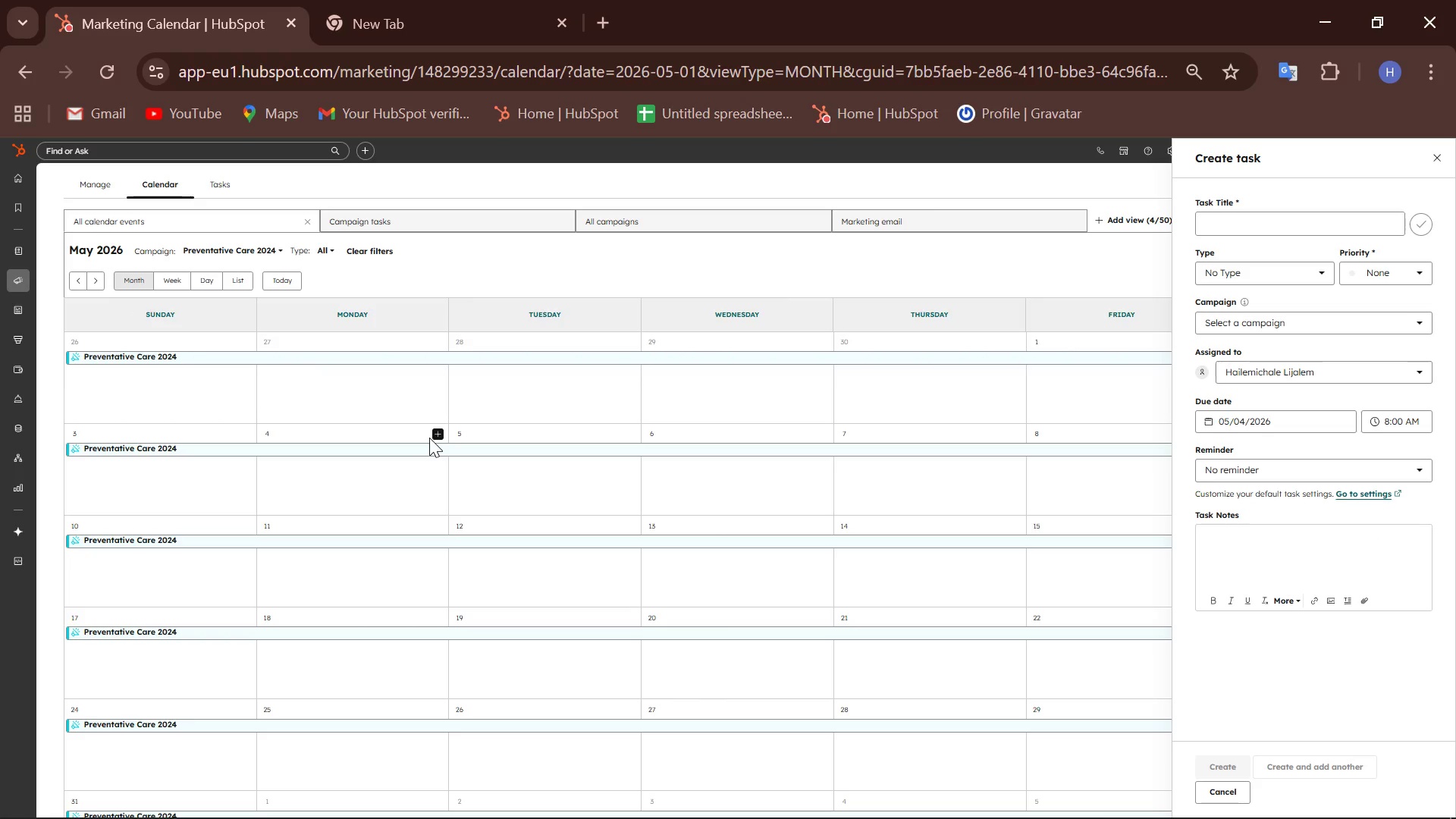 
wait(10.95)
 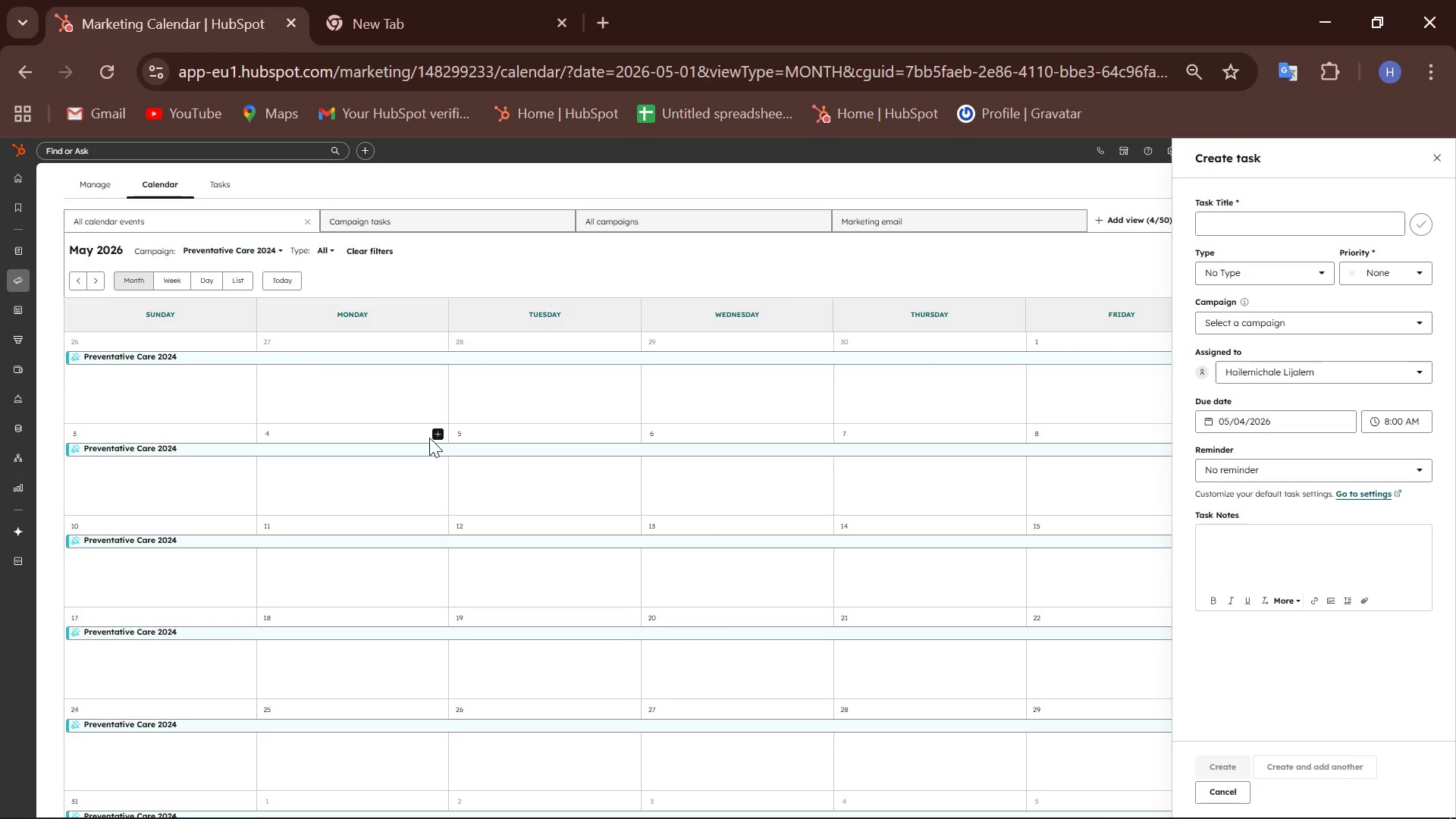 
left_click([1275, 228])
 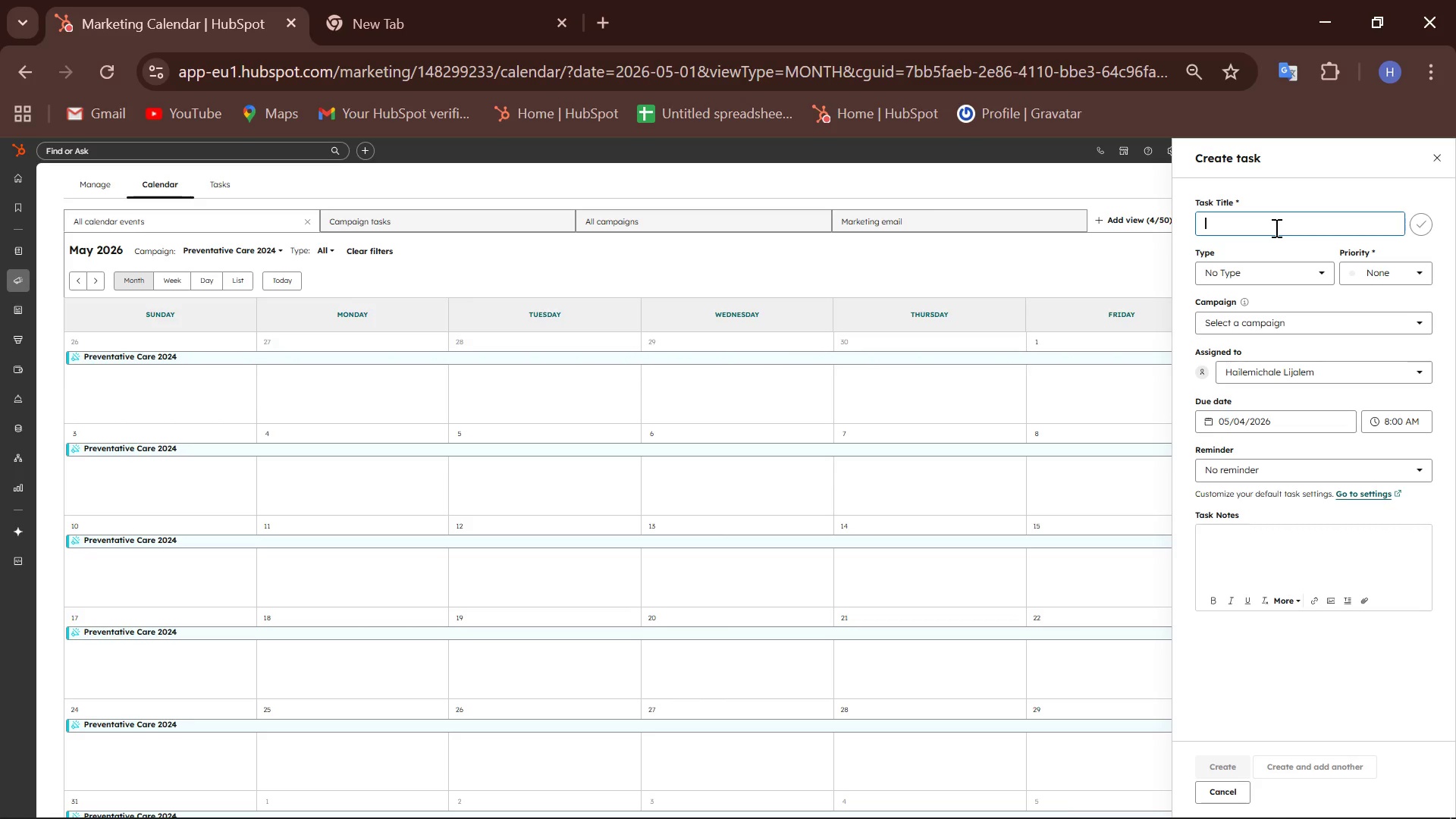 
type(Salt ystem conversion)
 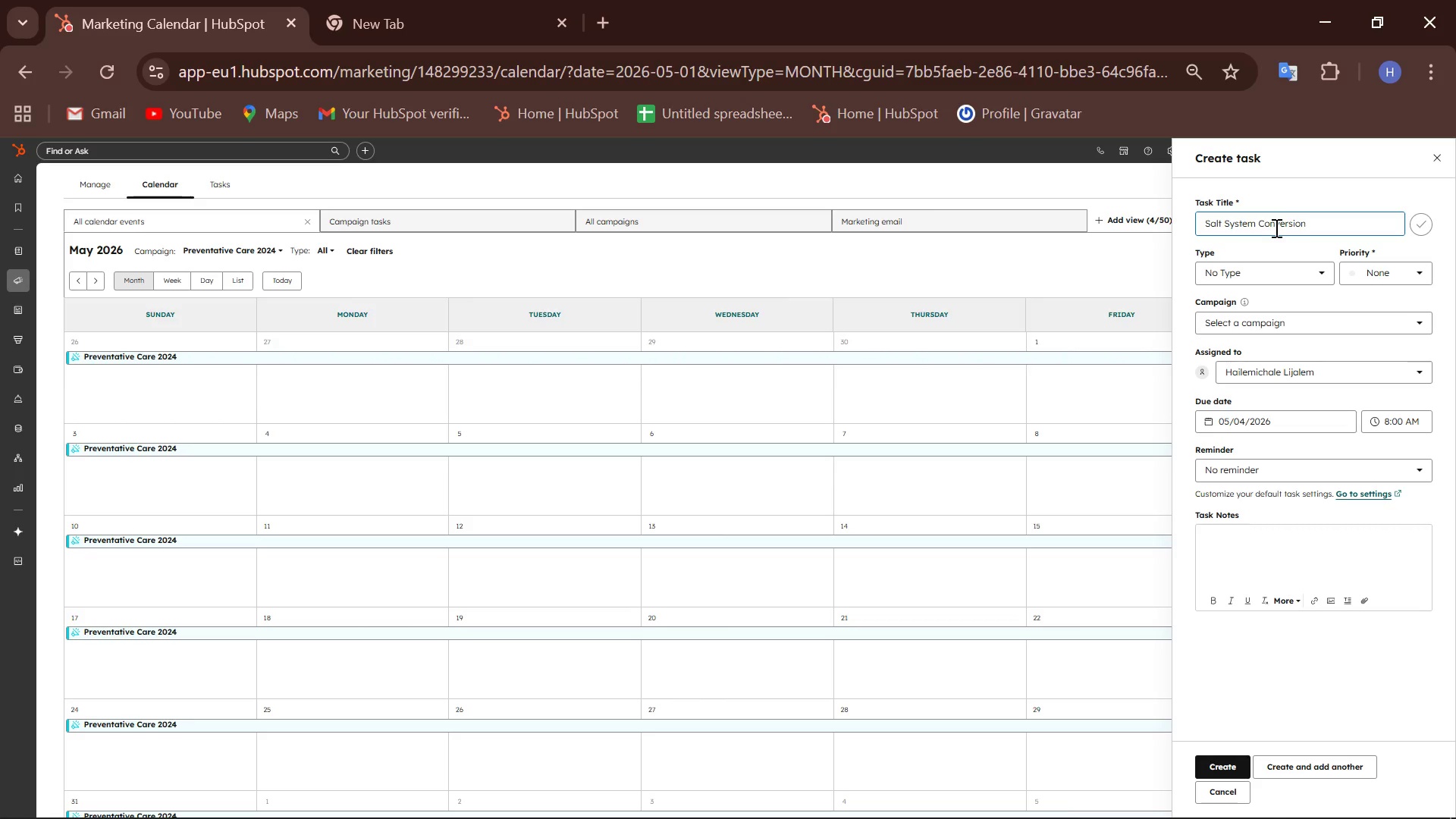 
mouse_move([1405, 233])
 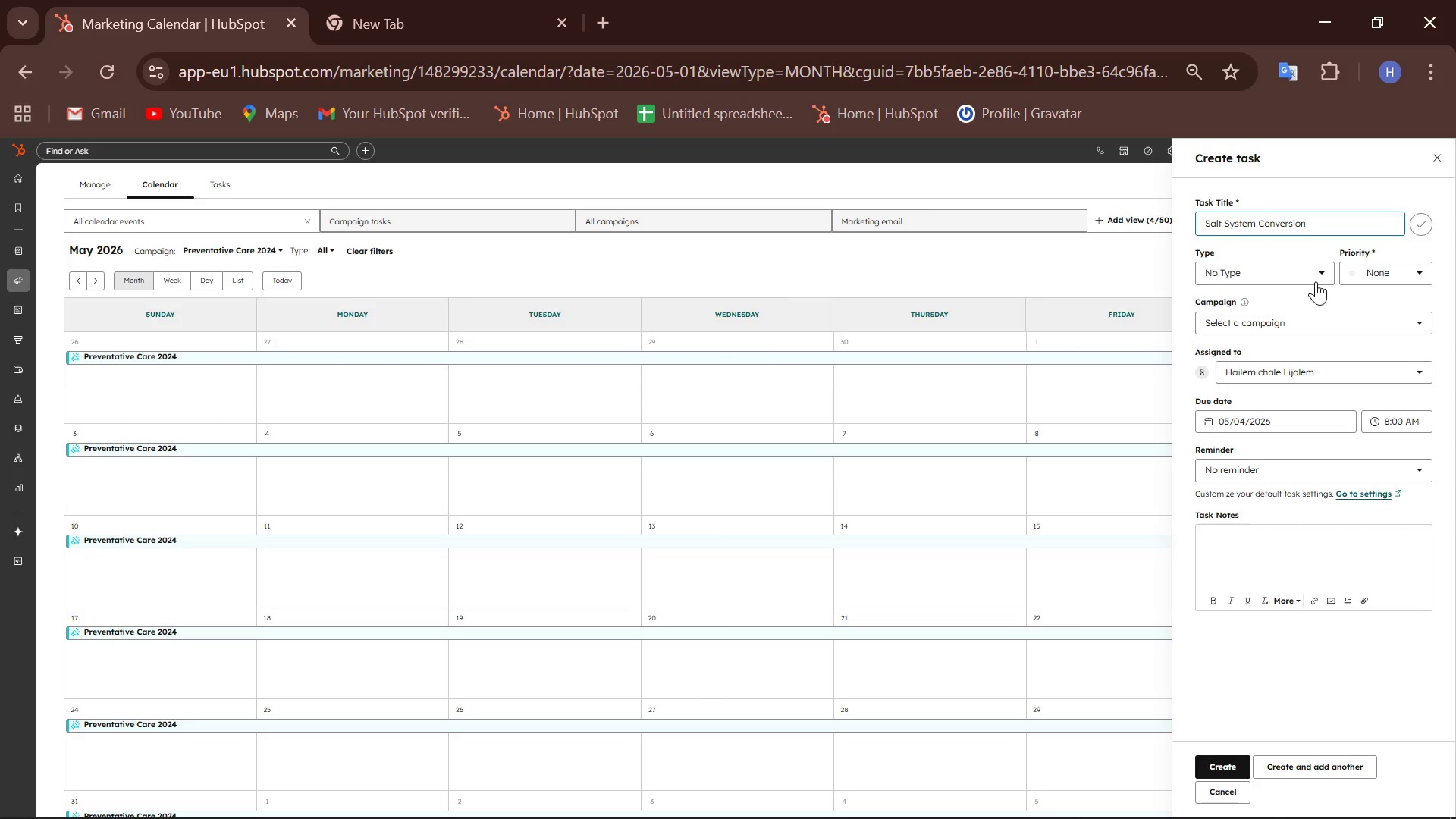 
left_click([1316, 281])
 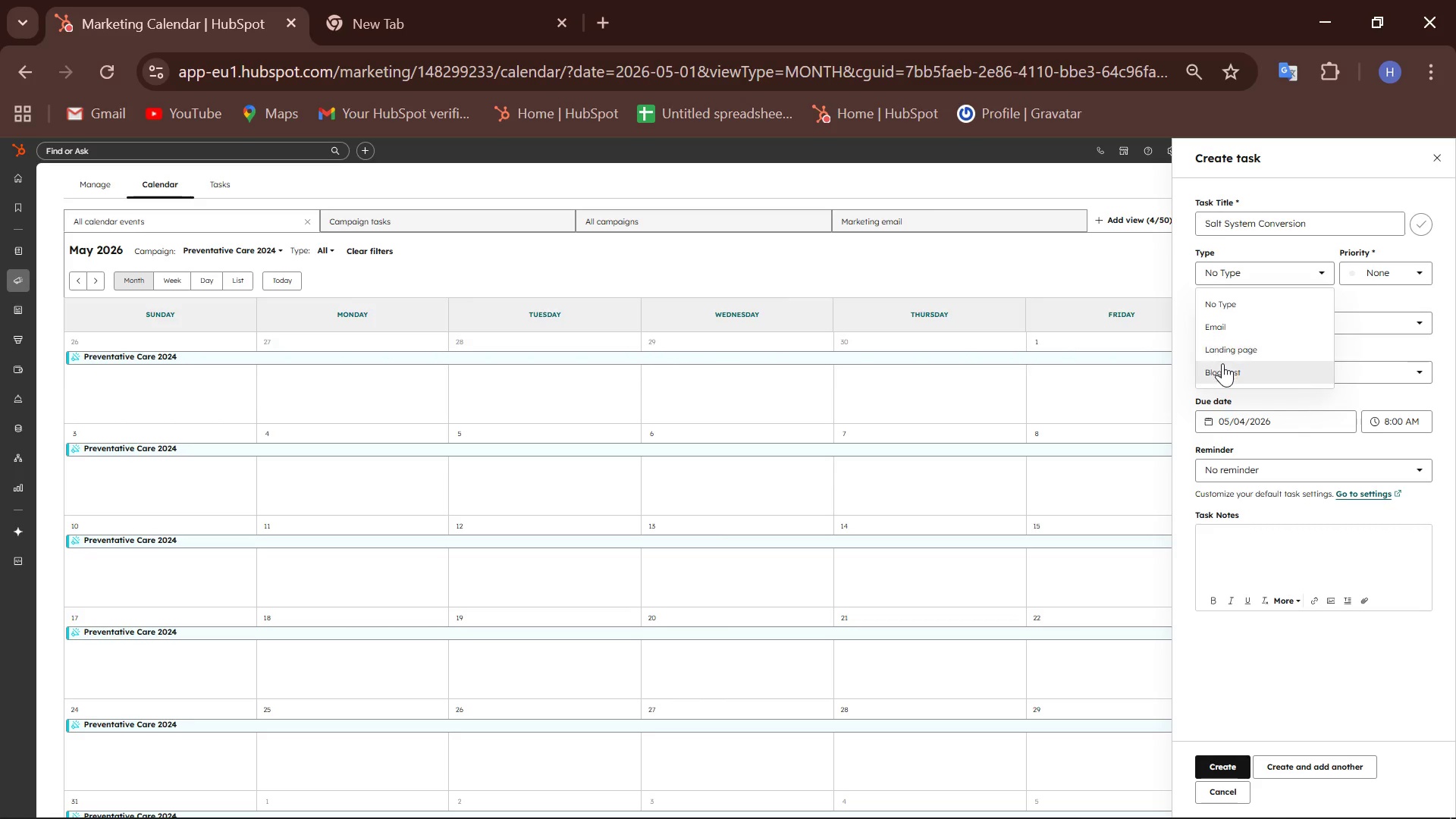 
left_click([1221, 365])
 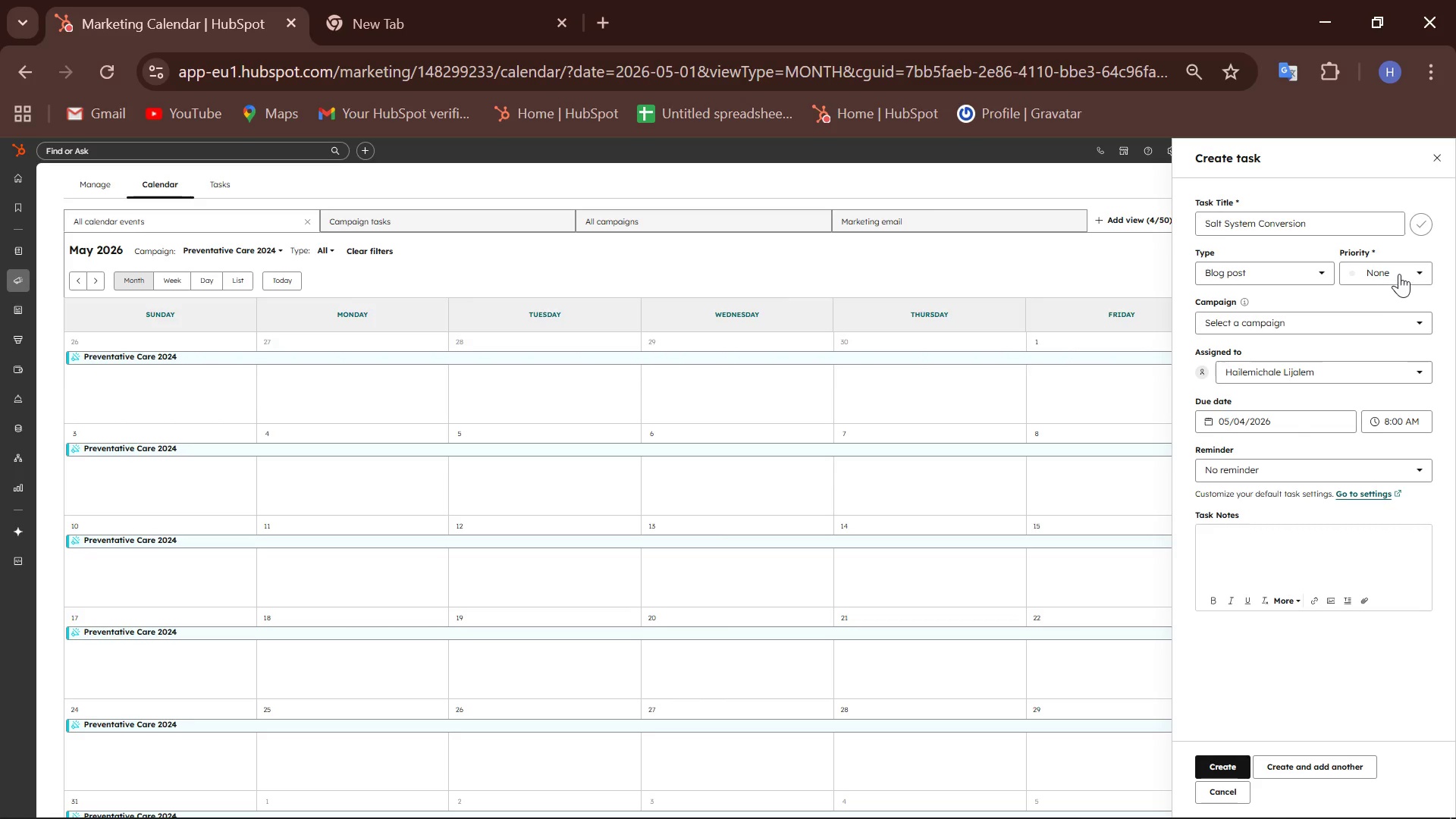 
left_click([1401, 274])
 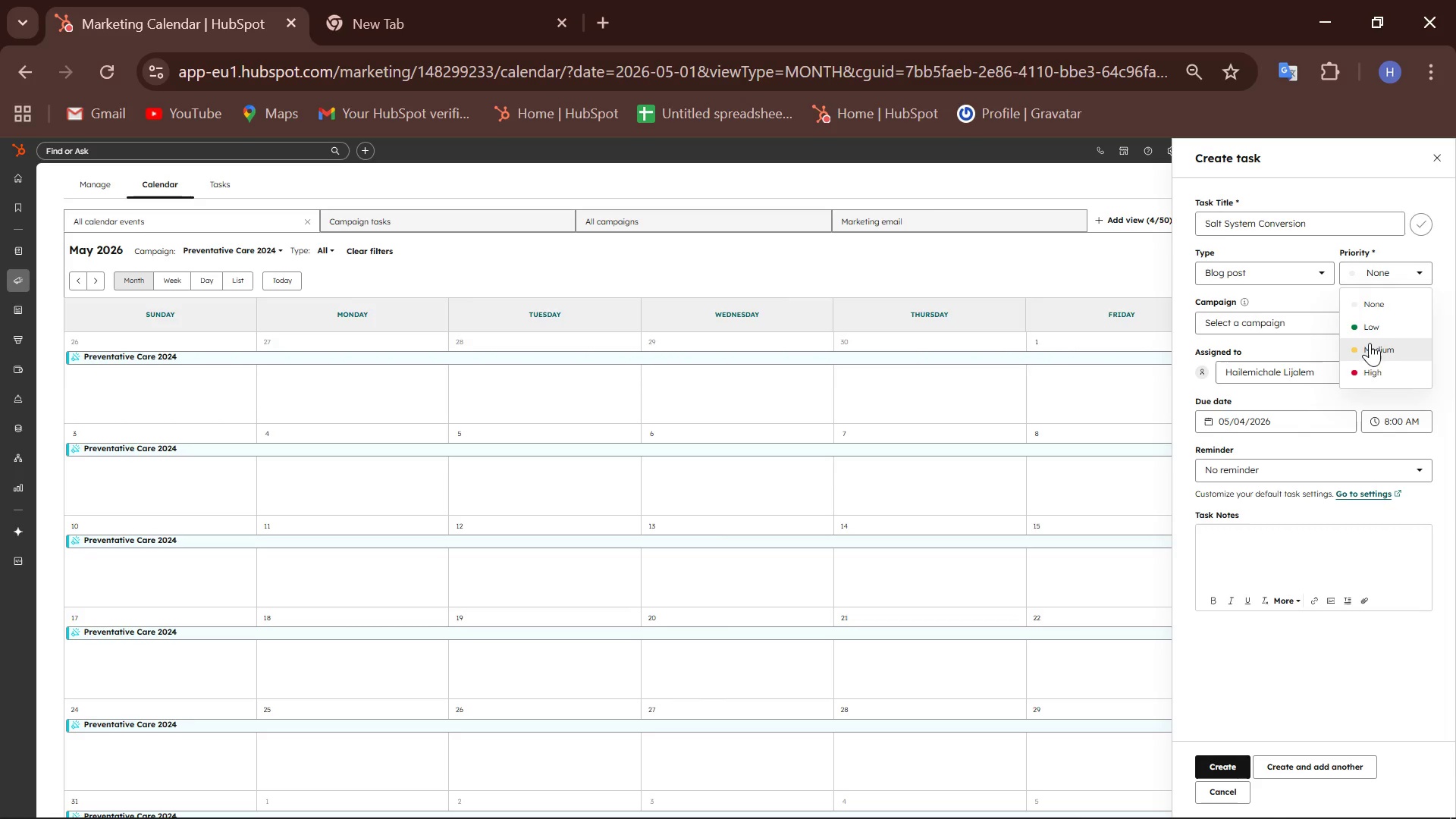 
left_click([1372, 347])
 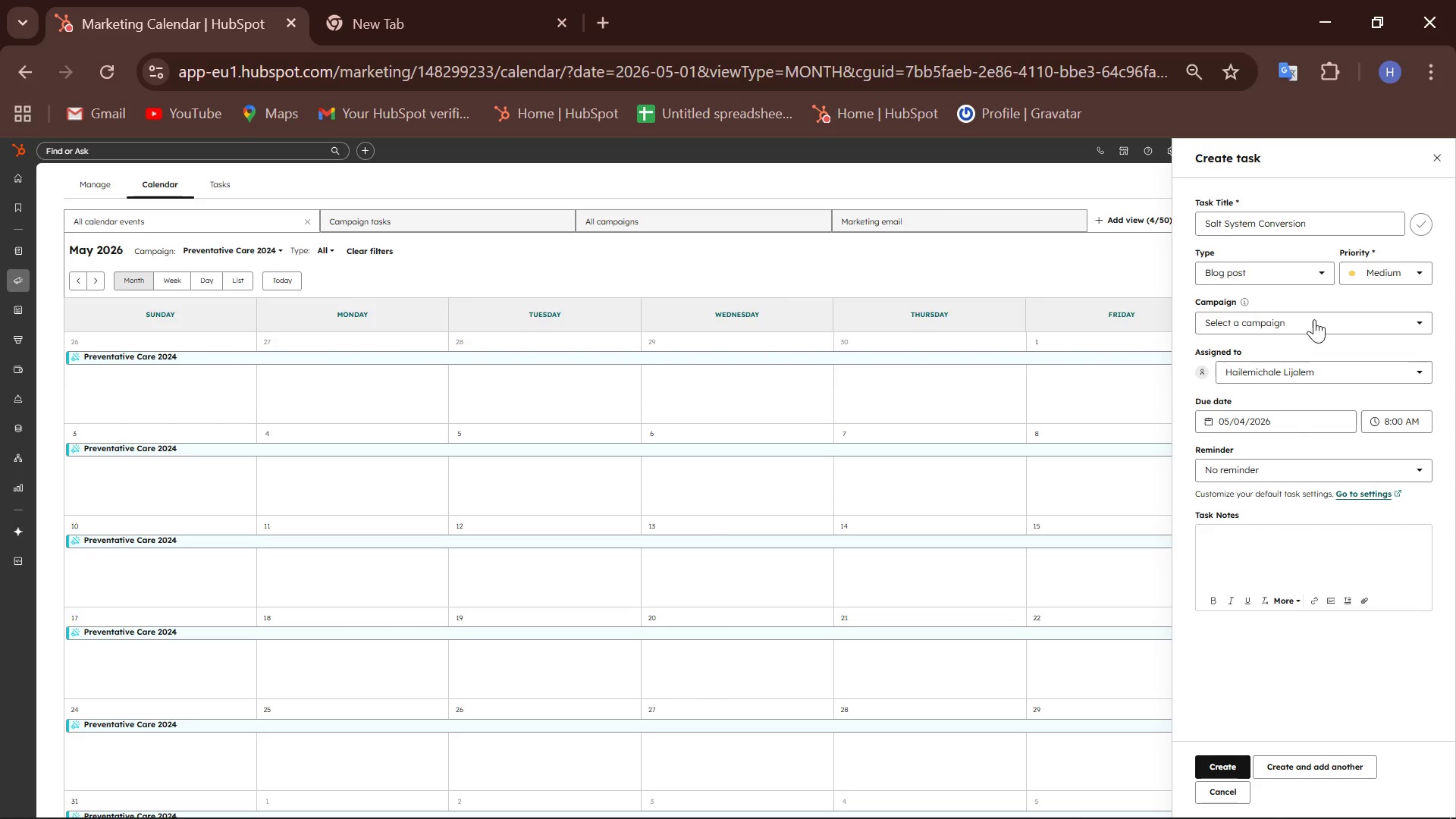 
left_click([1315, 319])
 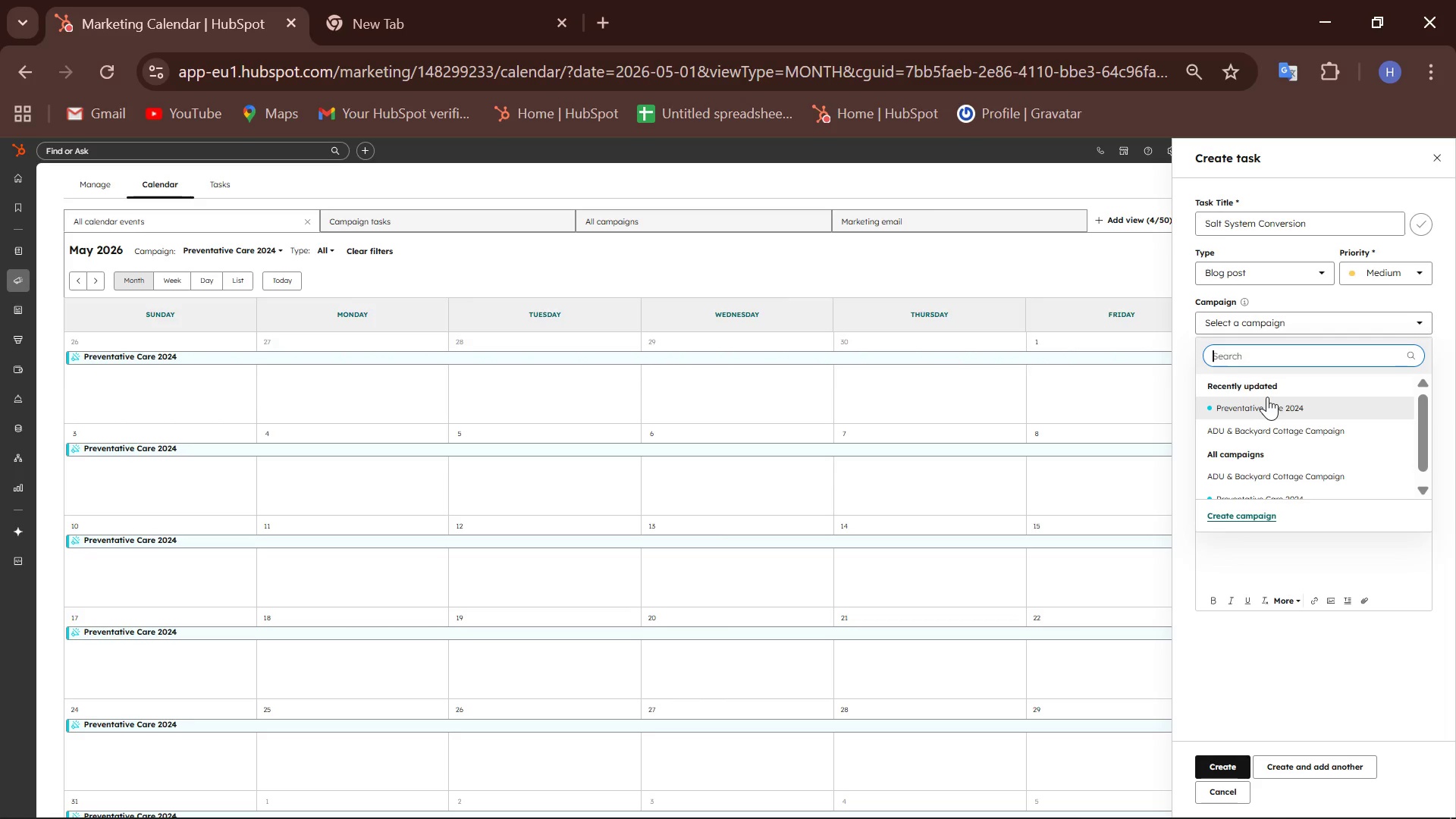 
left_click([1267, 397])
 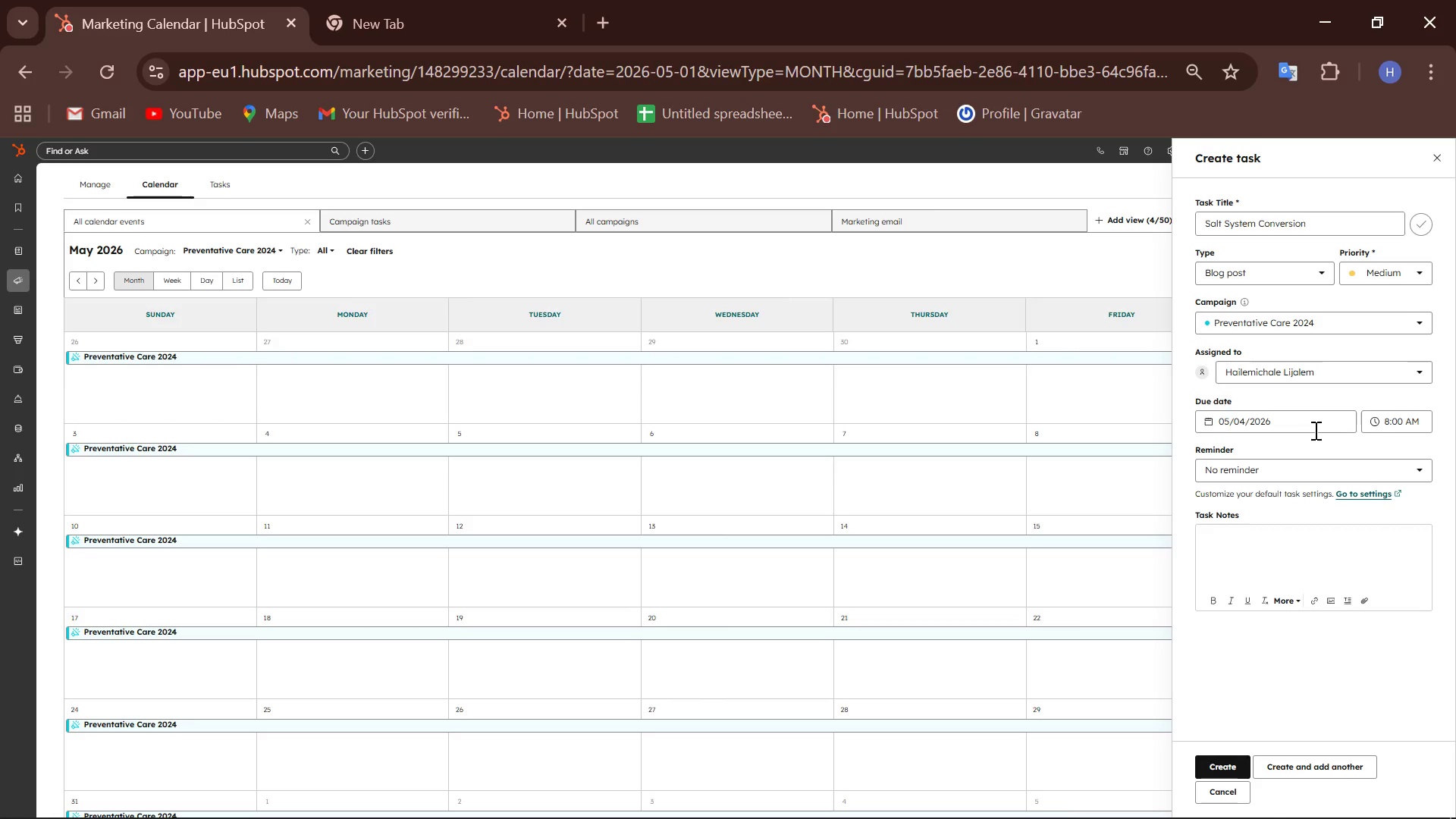 
wait(12.86)
 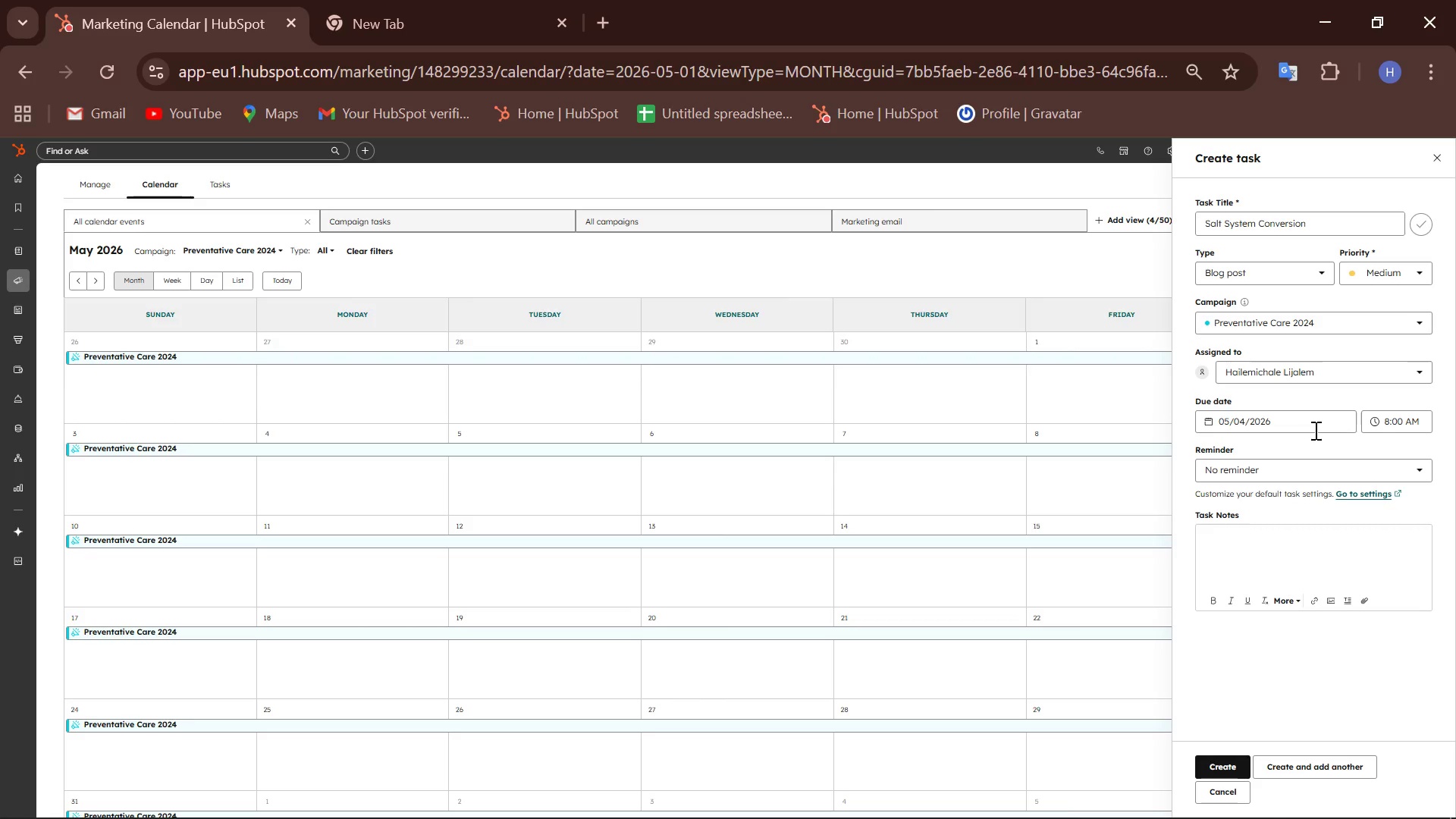 
left_click([1223, 765])
 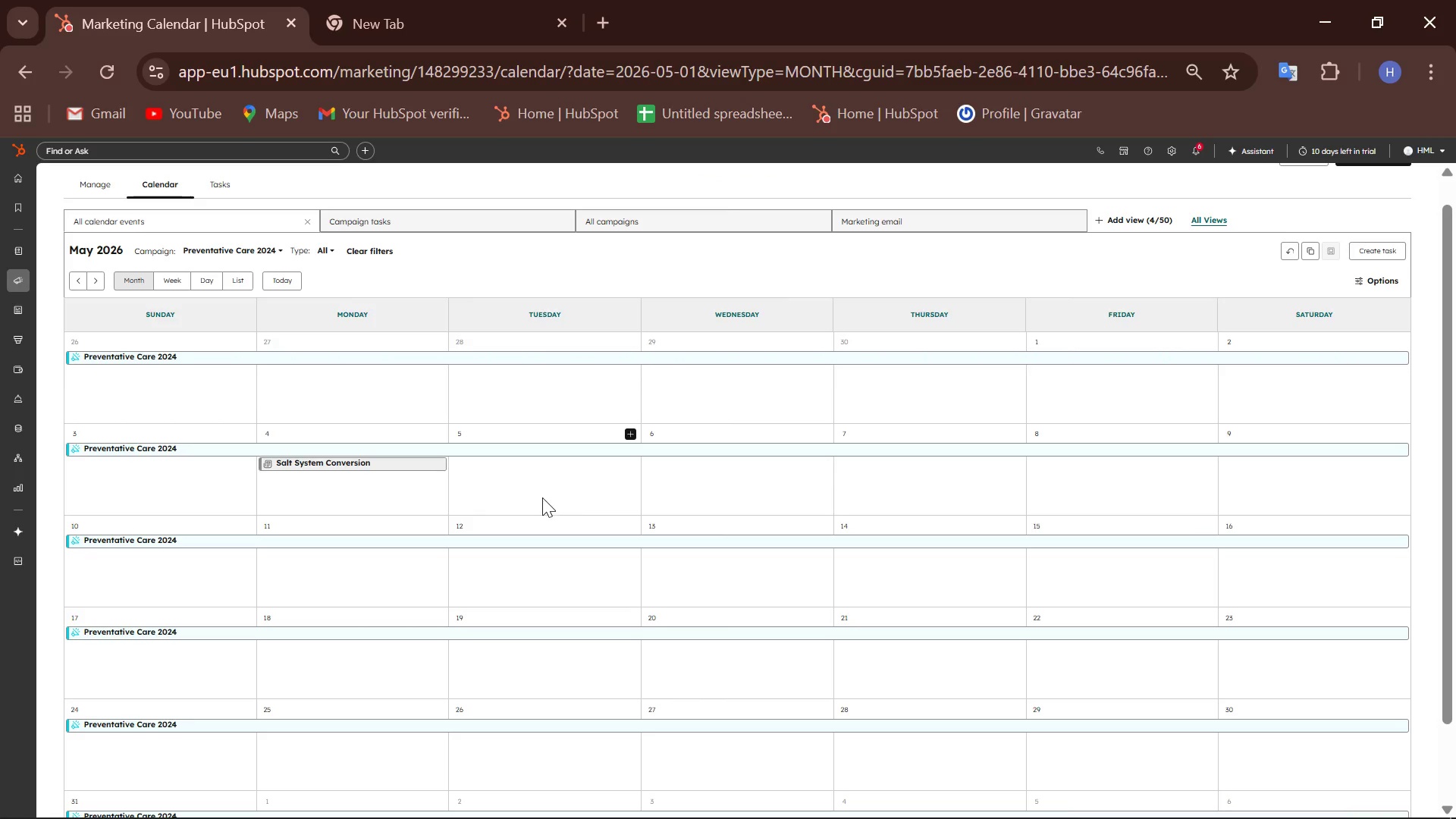 
wait(7.45)
 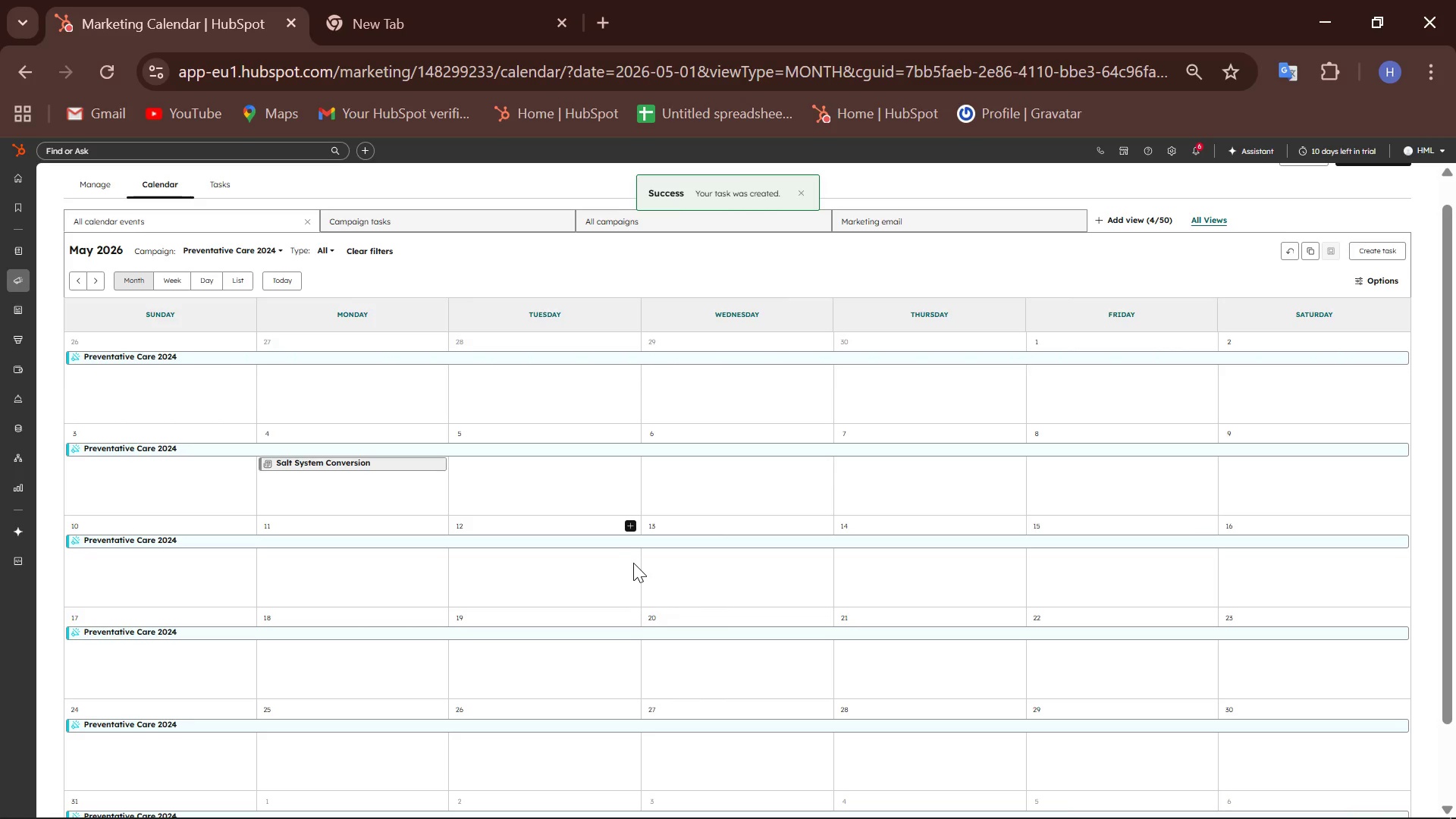 
left_click([969, 482])
 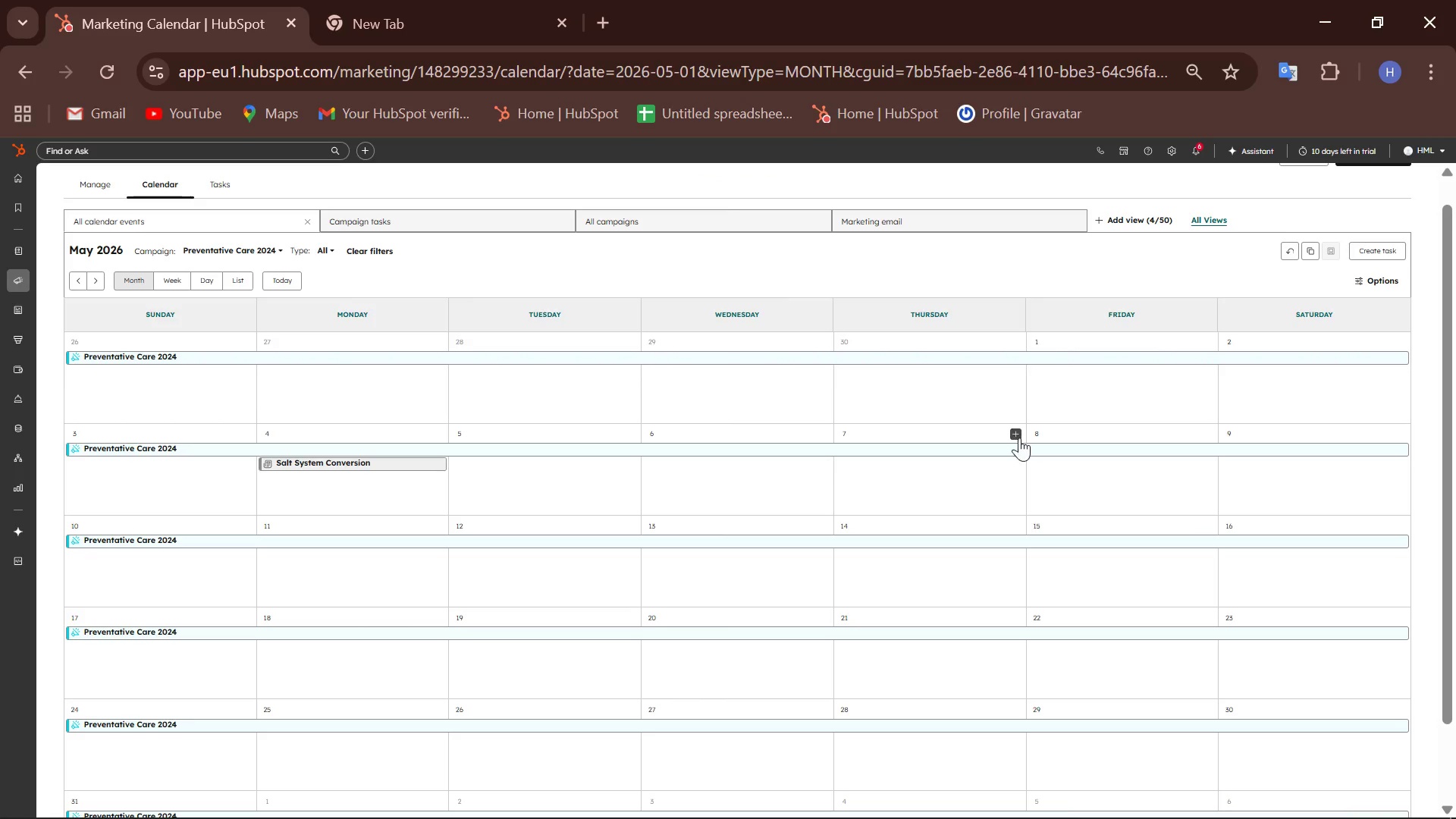 
left_click([1018, 435])
 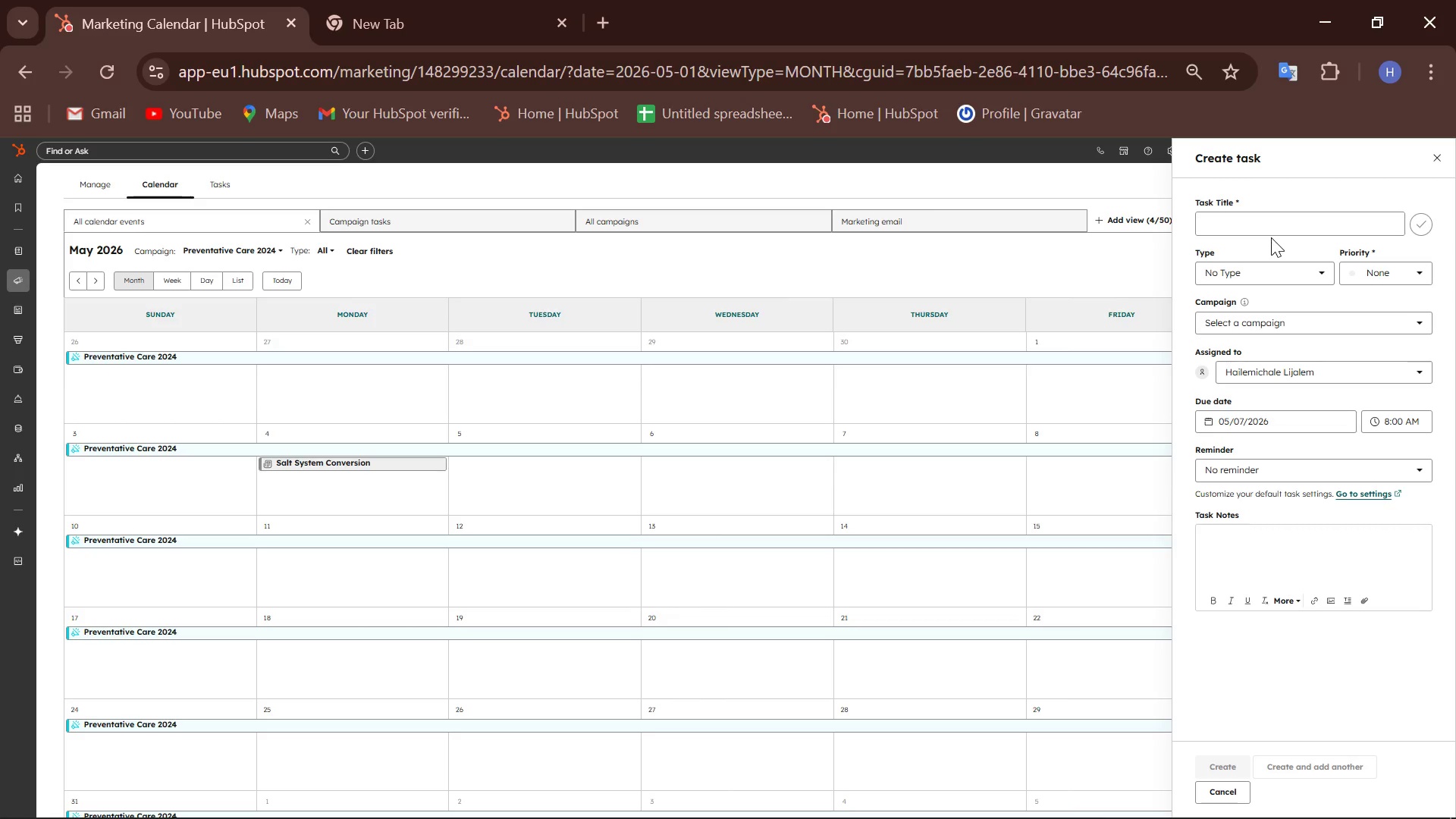 
wait(9.33)
 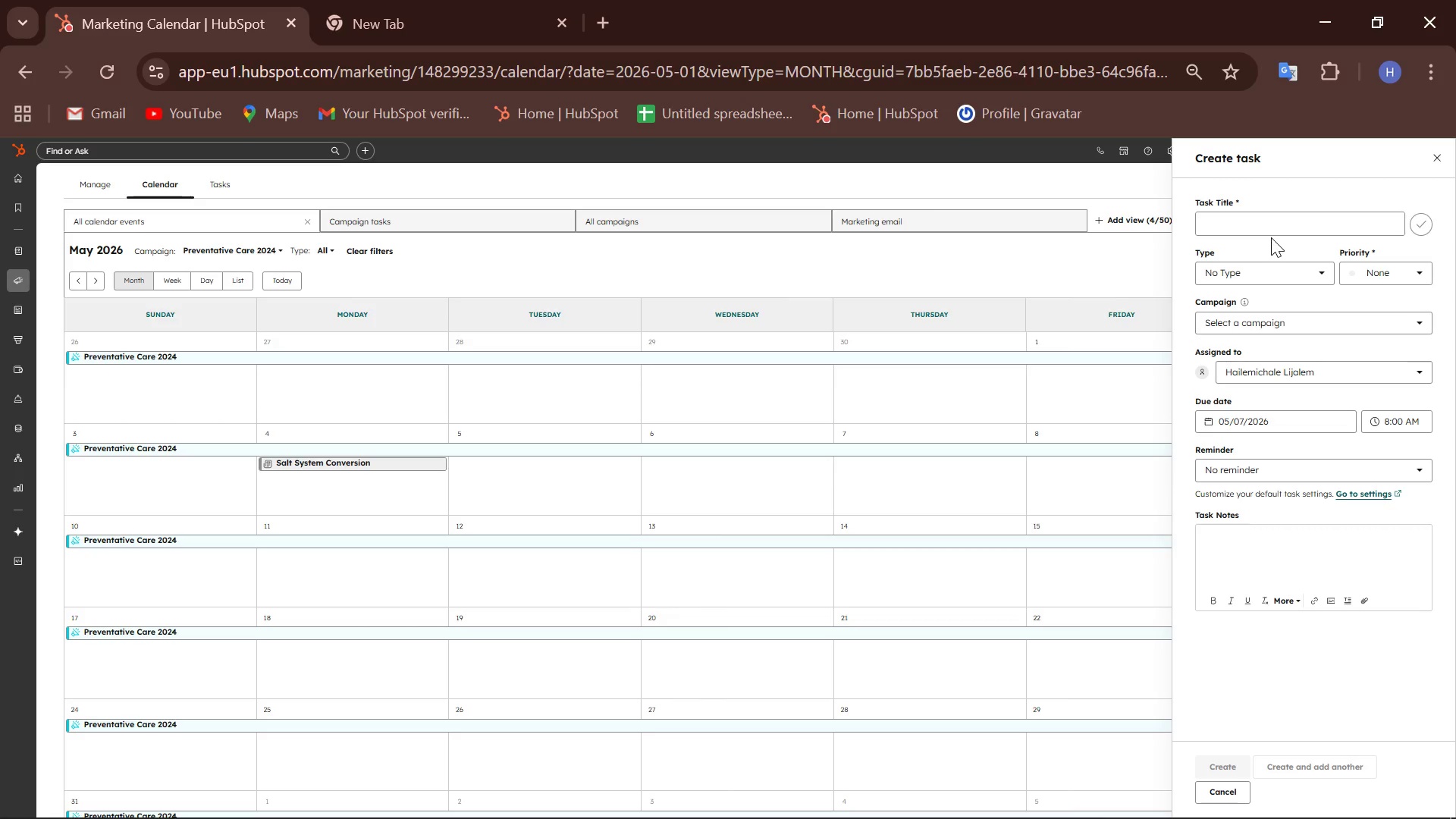 
left_click([1276, 233])
 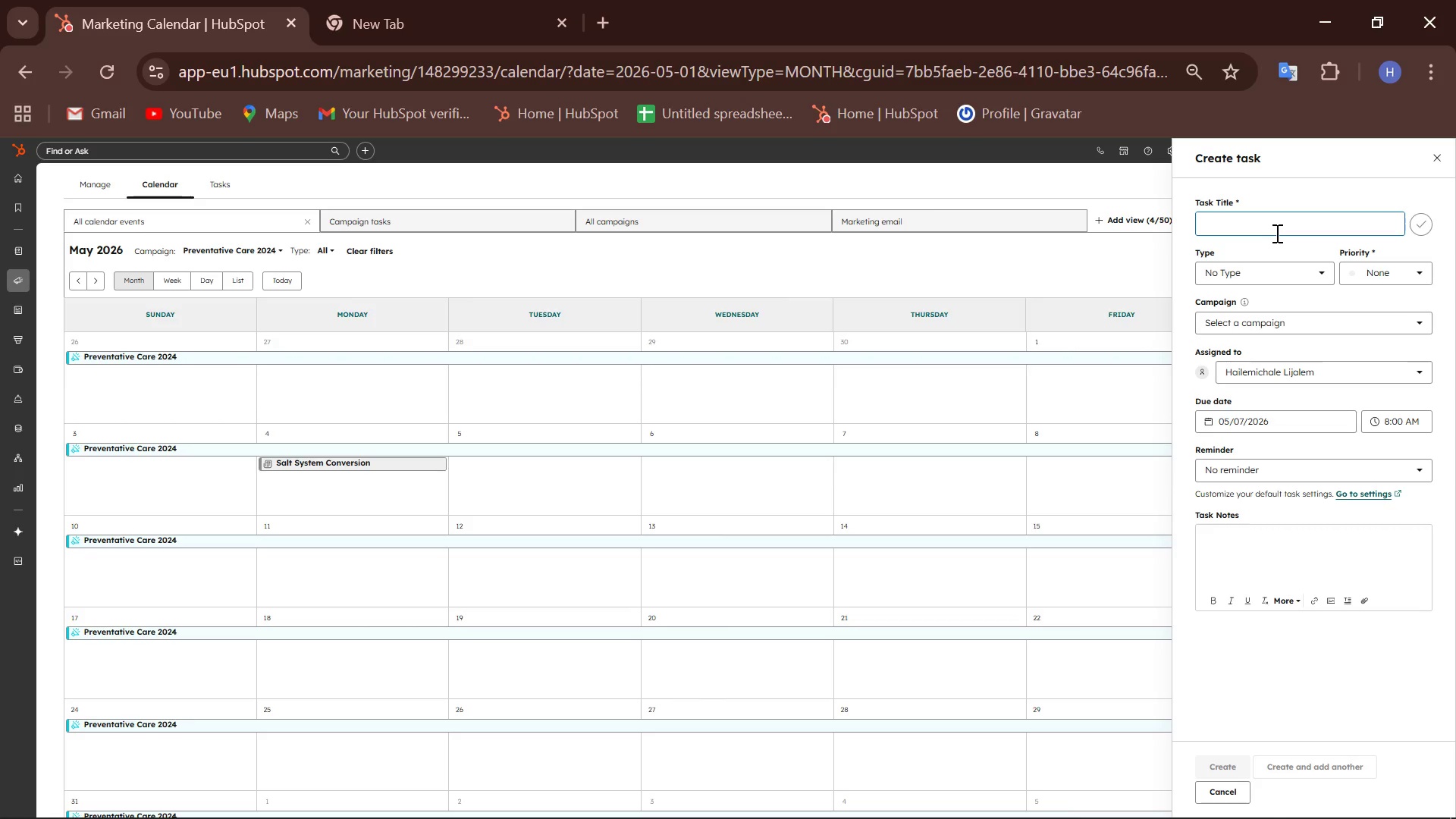 
type(Social Media)
 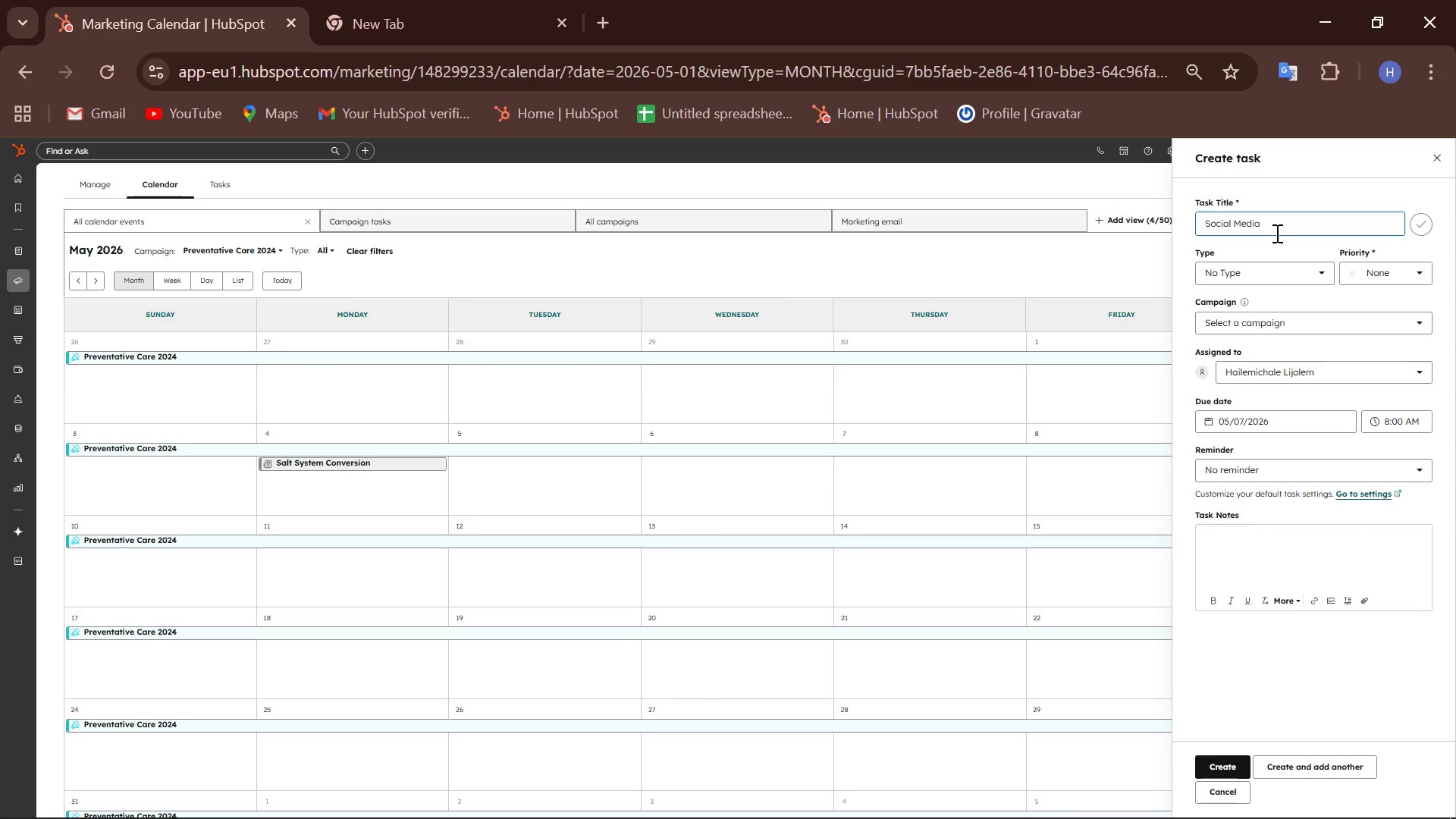 
wait(20.69)
 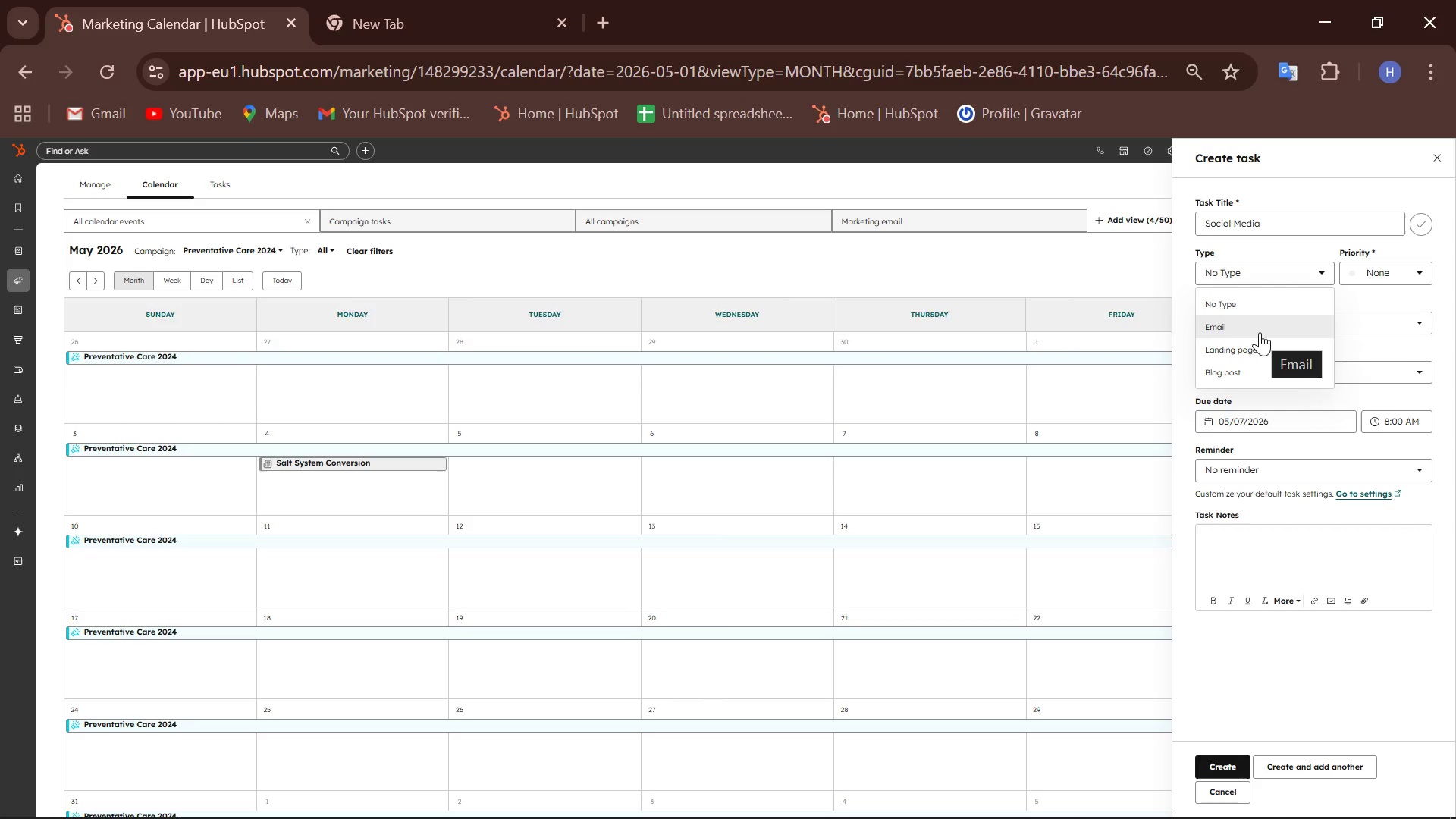 
left_click([1246, 301])
 